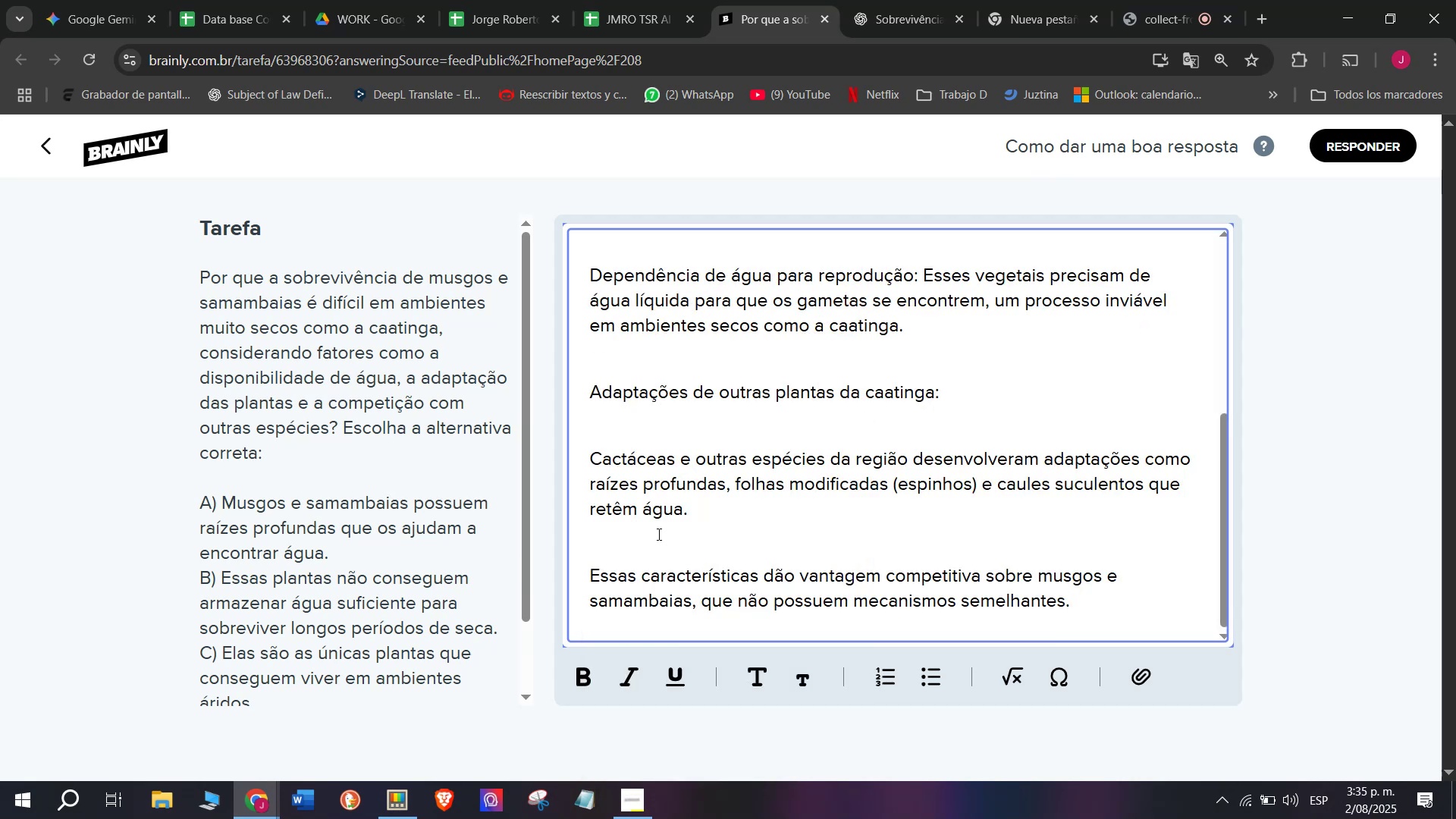 
key(Backspace)
 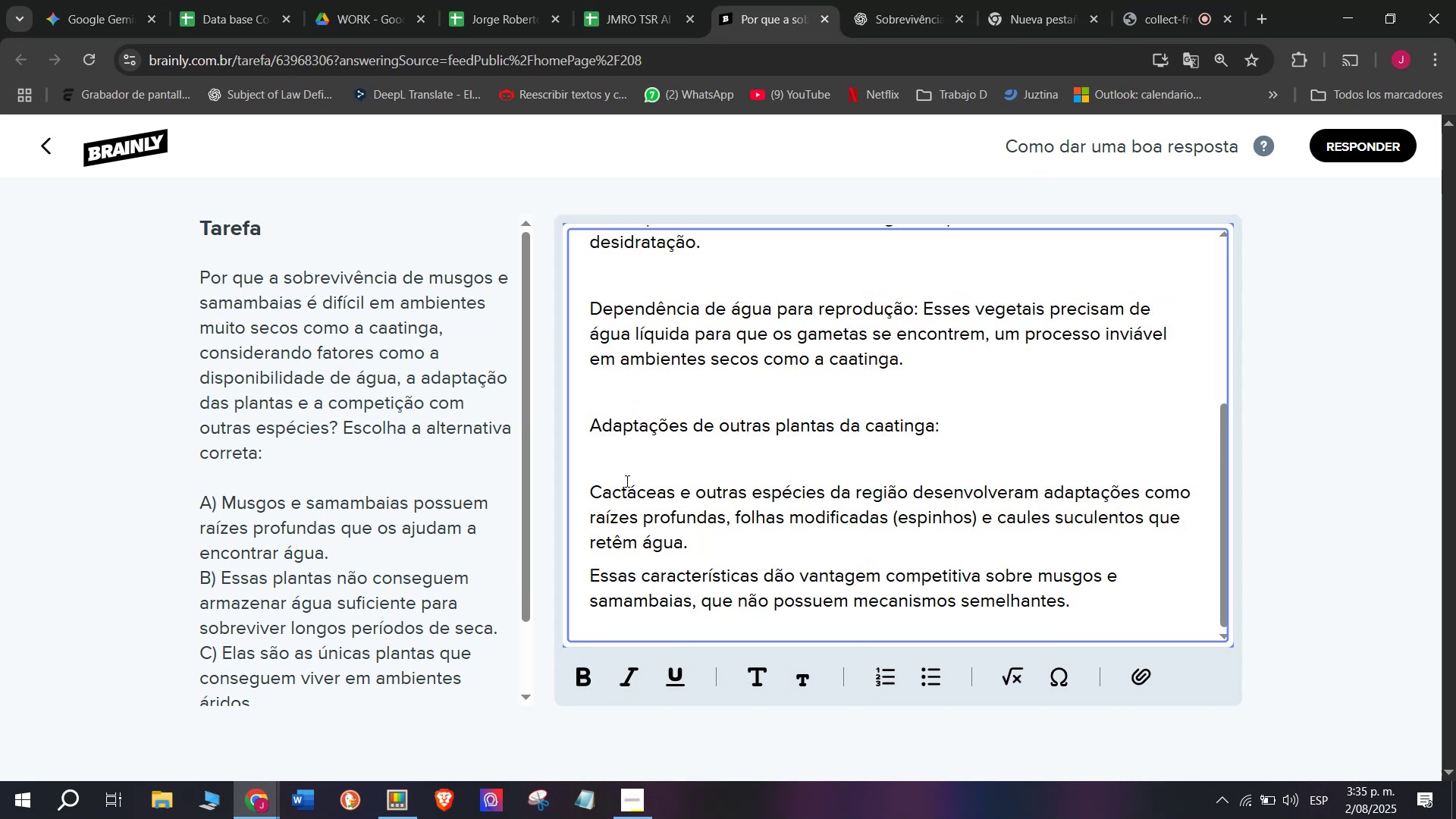 
left_click([623, 476])
 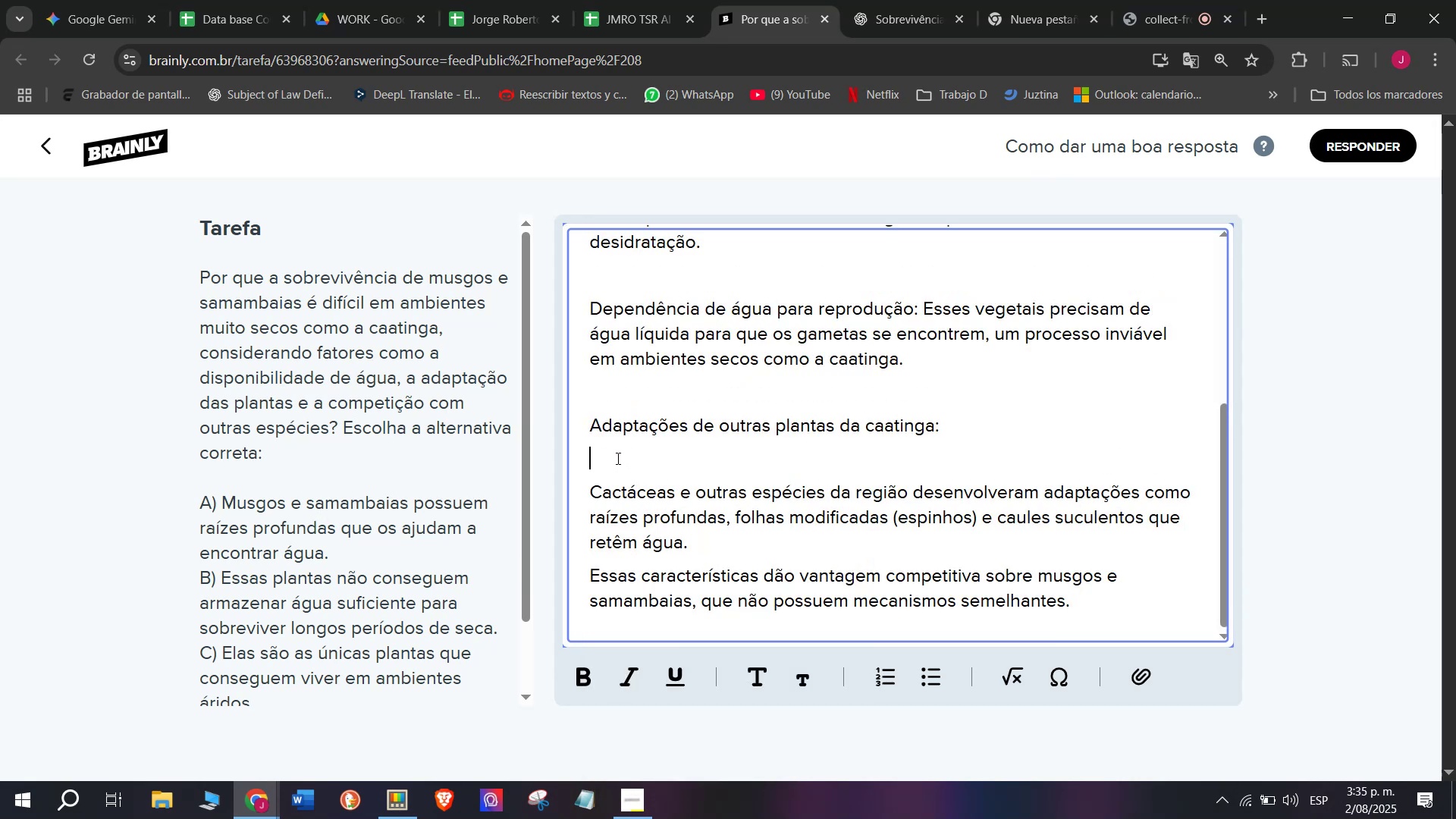 
key(Backspace)
 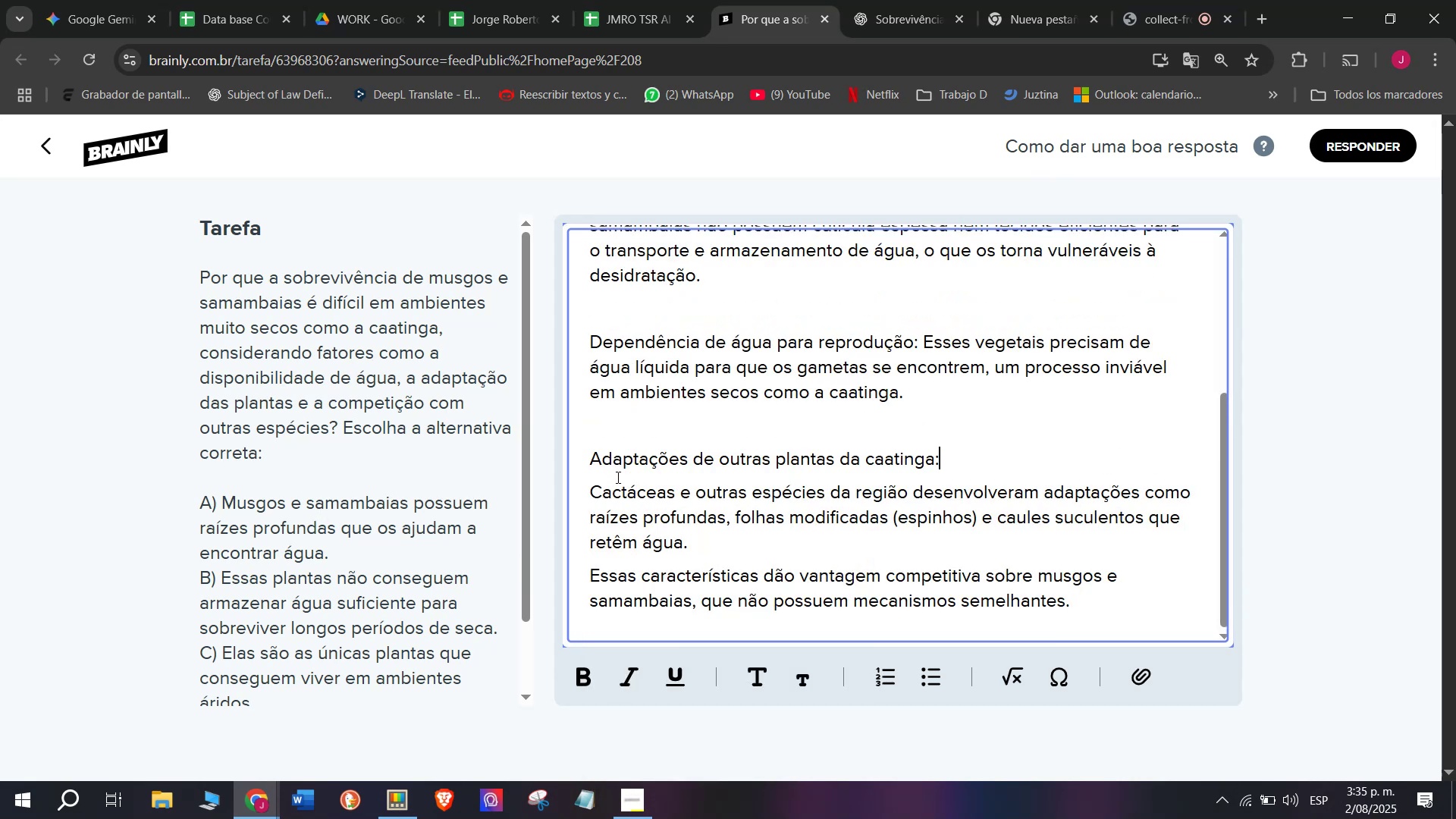 
left_click_drag(start_coordinate=[617, 479], to_coordinate=[638, 582])
 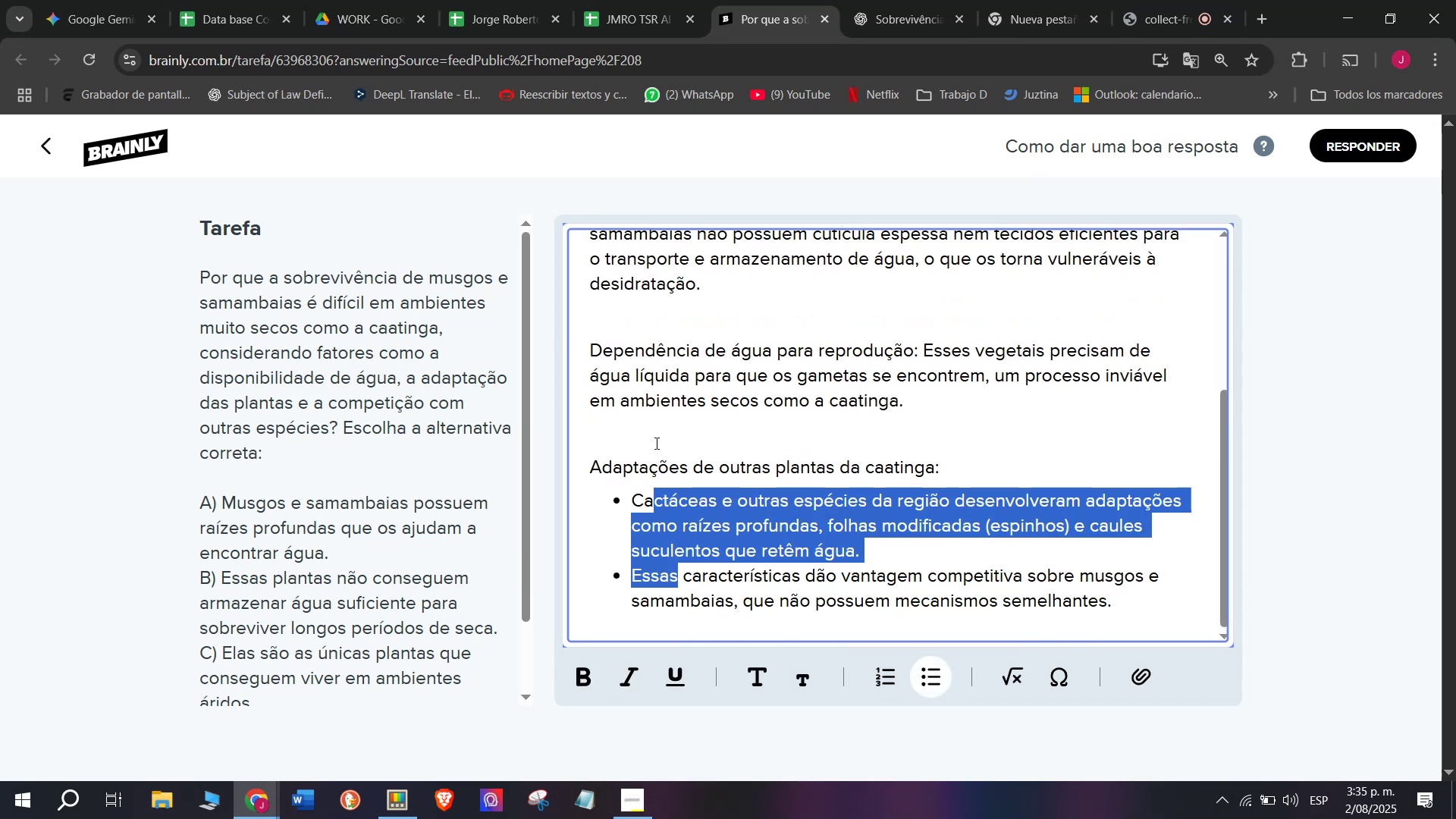 
left_click([614, 320])
 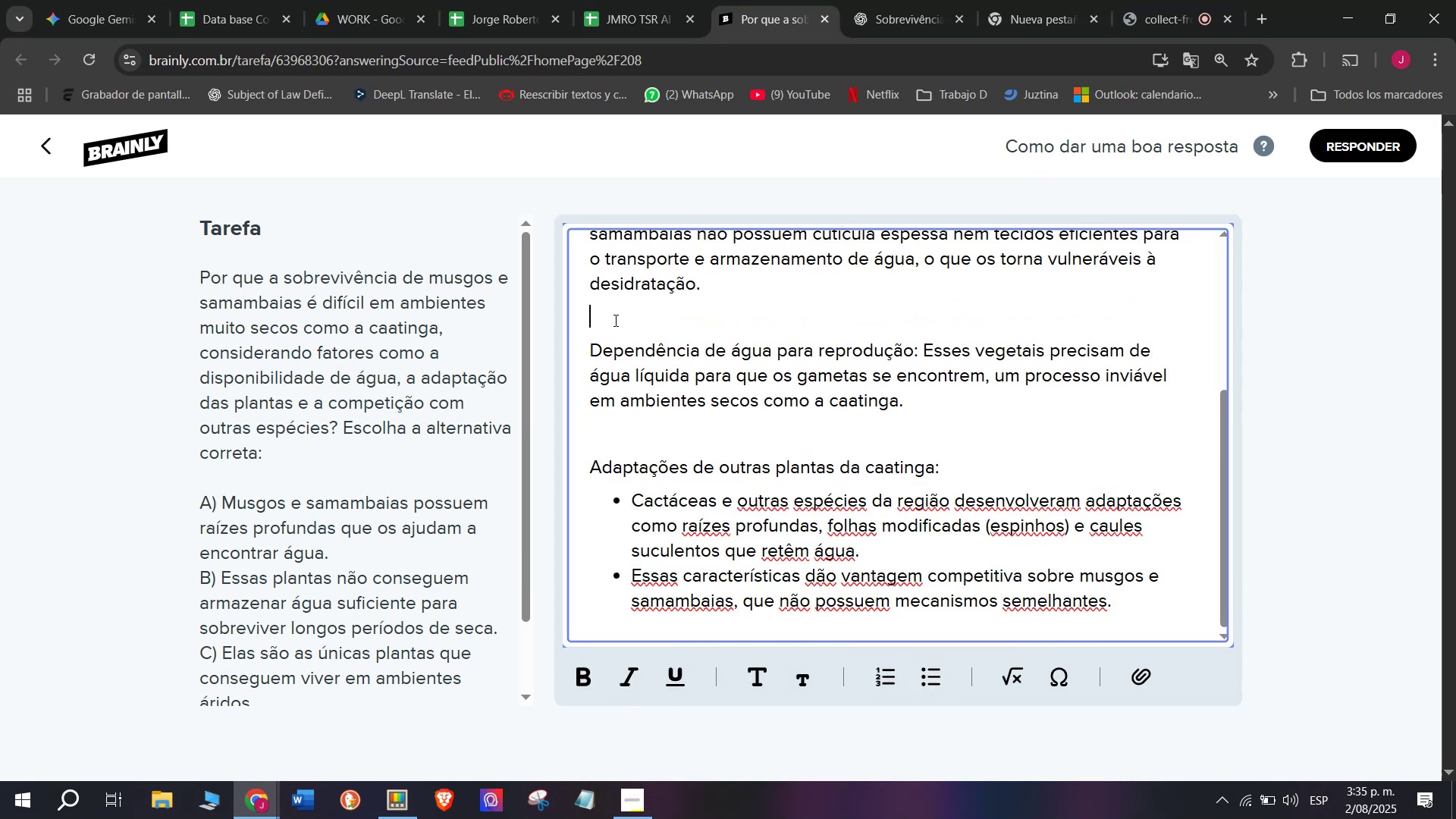 
key(Backspace)
 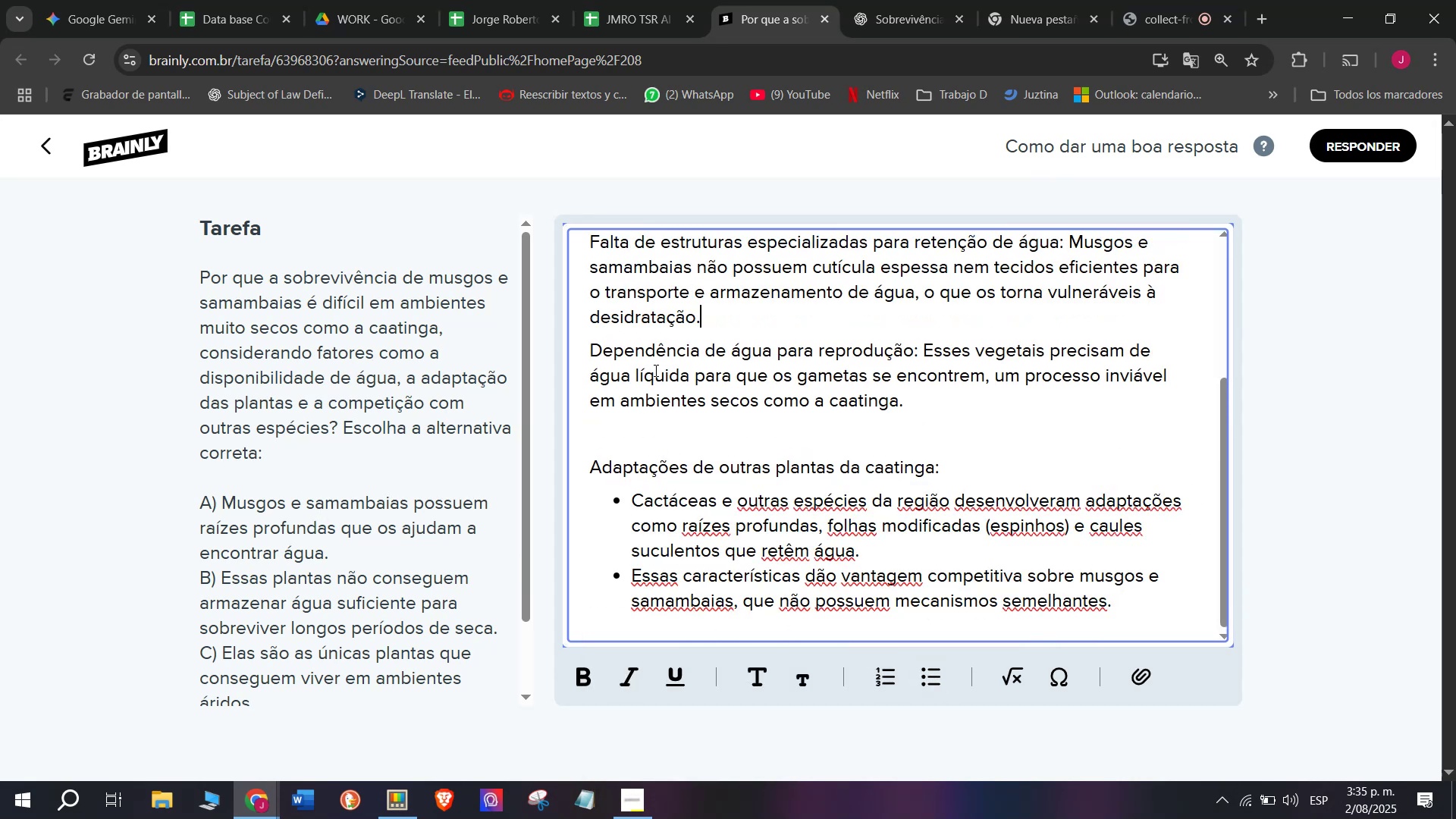 
scroll: coordinate [654, 370], scroll_direction: up, amount: 1.0
 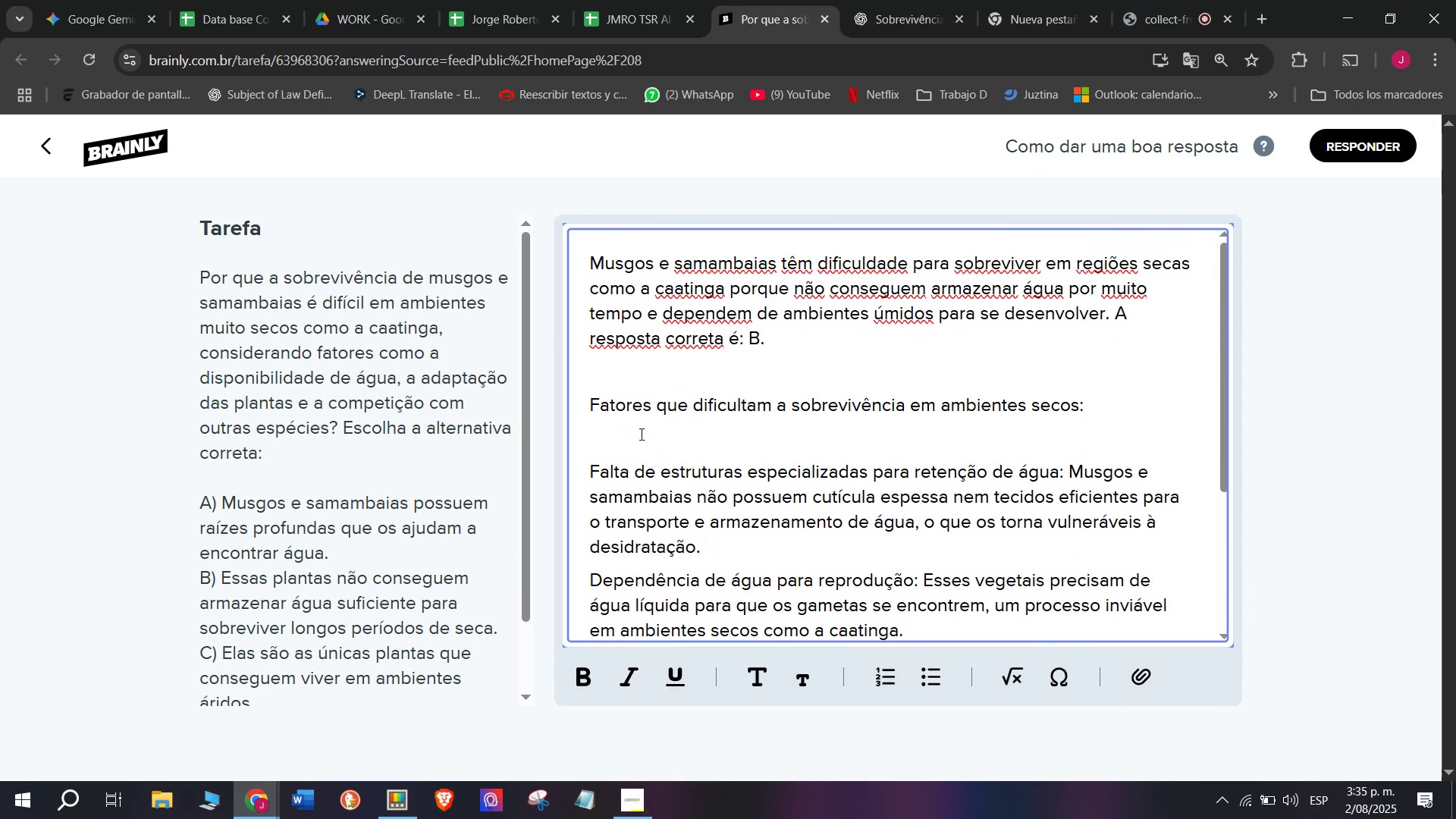 
left_click([636, 438])
 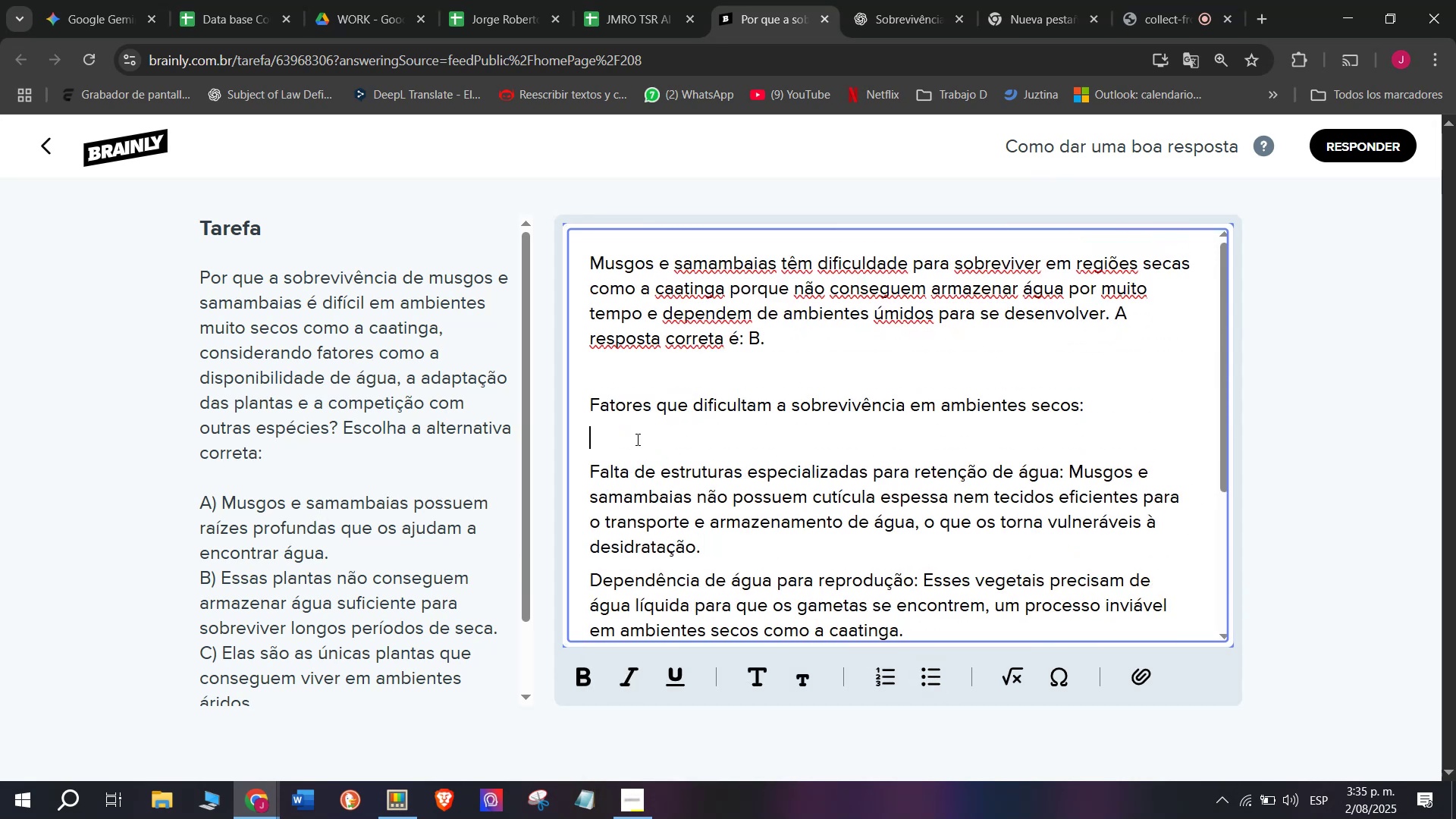 
key(Backspace)
 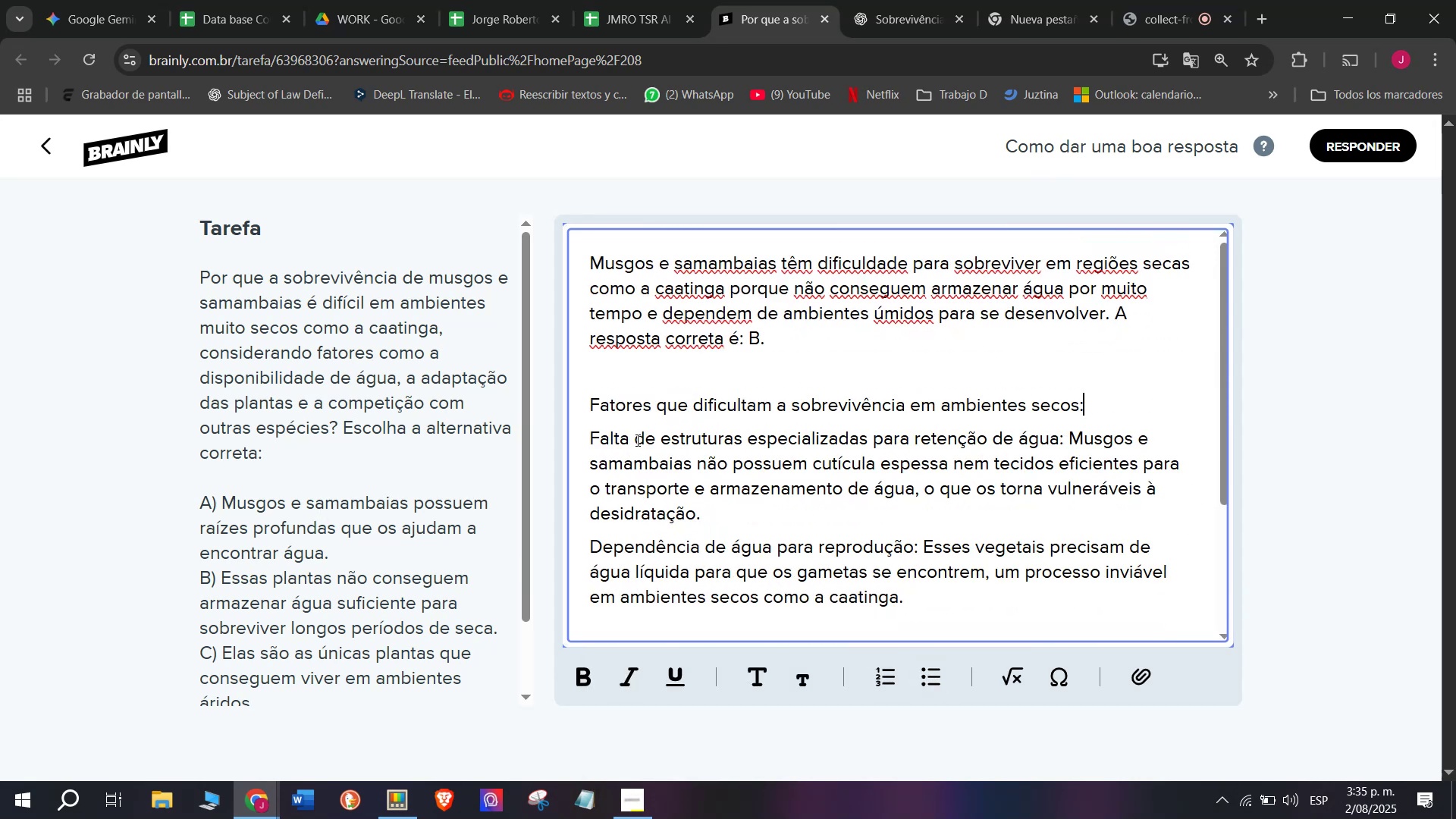 
left_click_drag(start_coordinate=[634, 440], to_coordinate=[633, 543])
 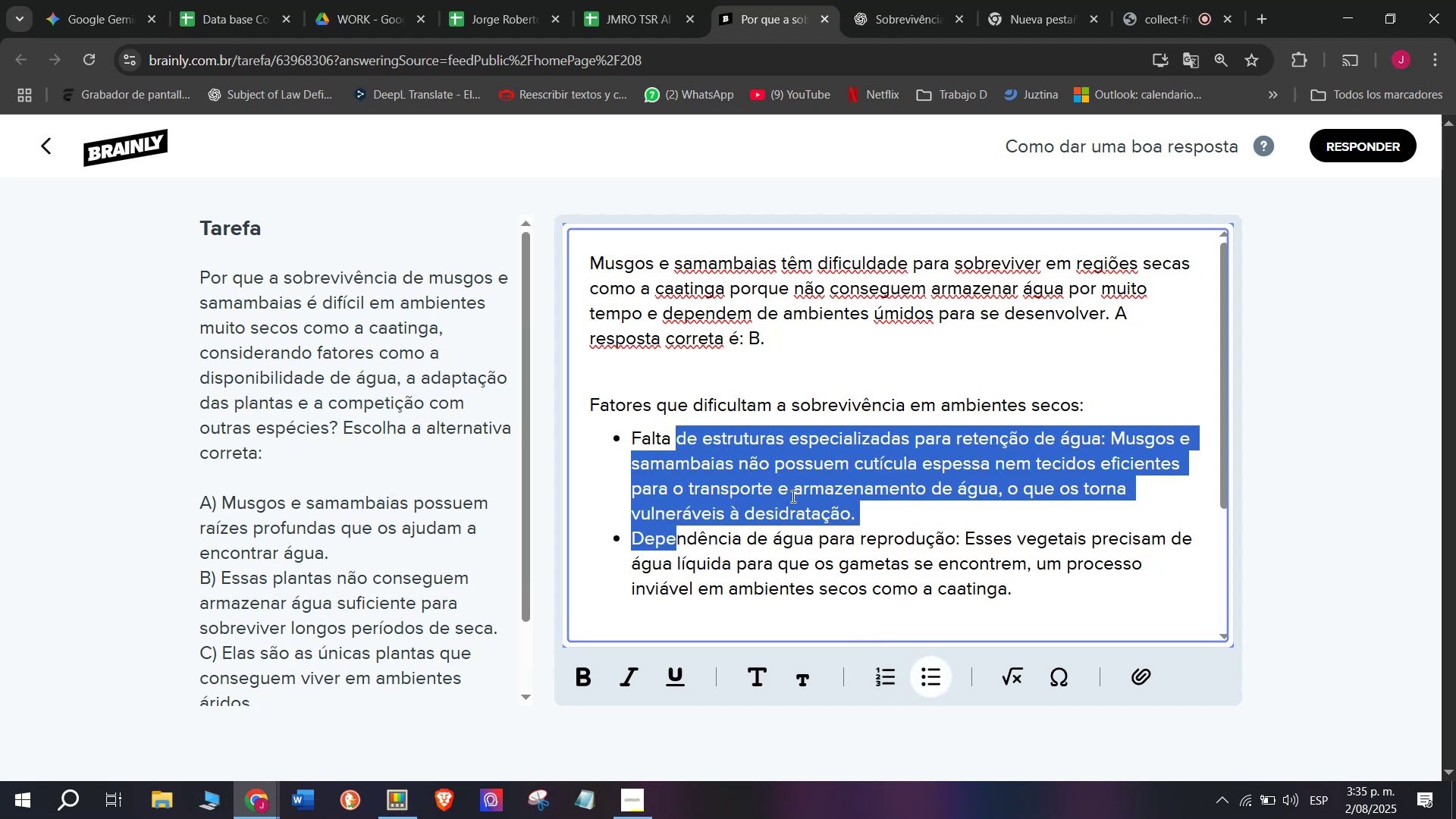 
scroll: coordinate [785, 436], scroll_direction: down, amount: 4.0
 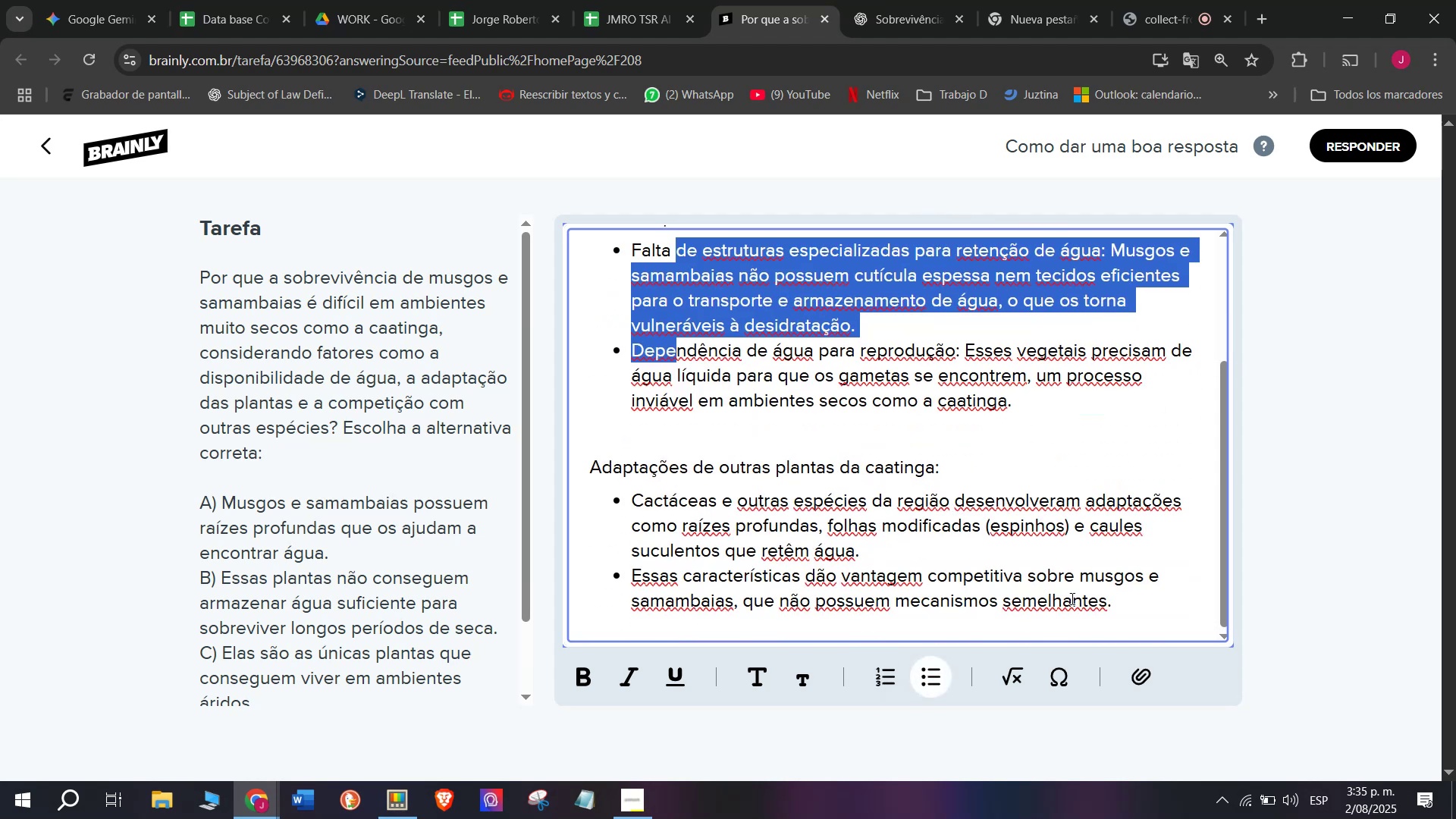 
left_click_drag(start_coordinate=[1147, 623], to_coordinate=[495, 122])
 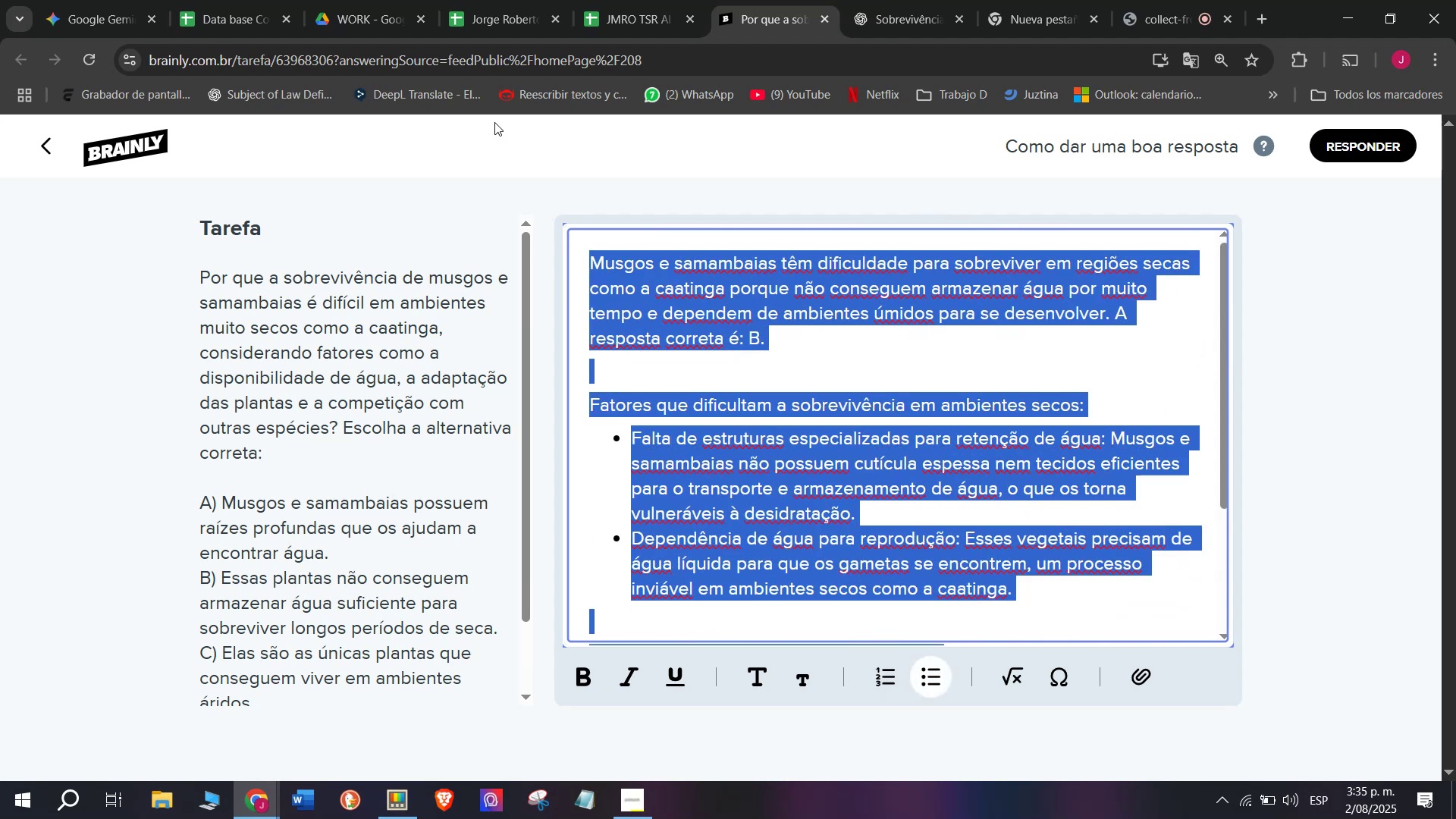 
key(Control+C)
 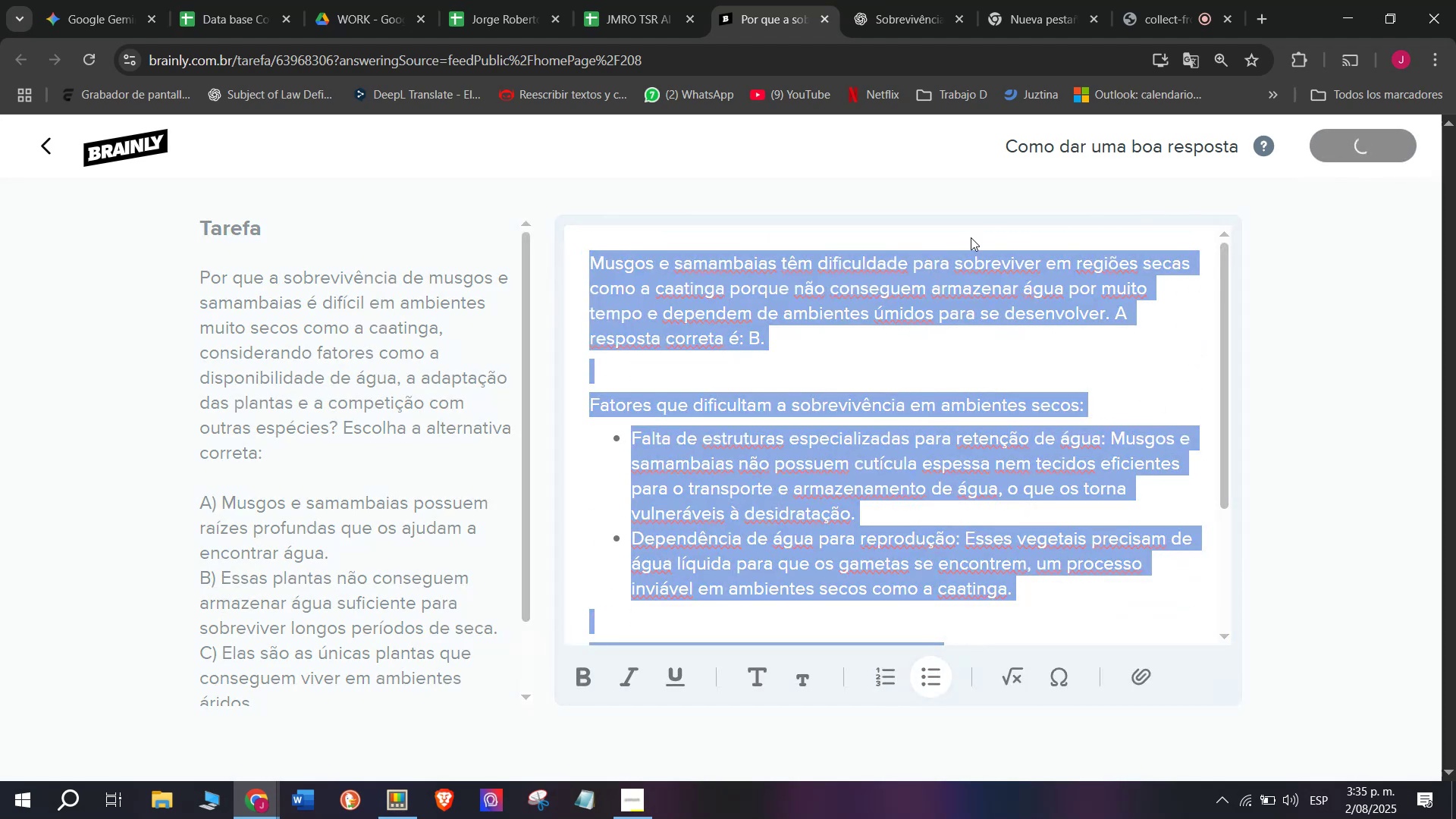 
left_click([639, 0])
 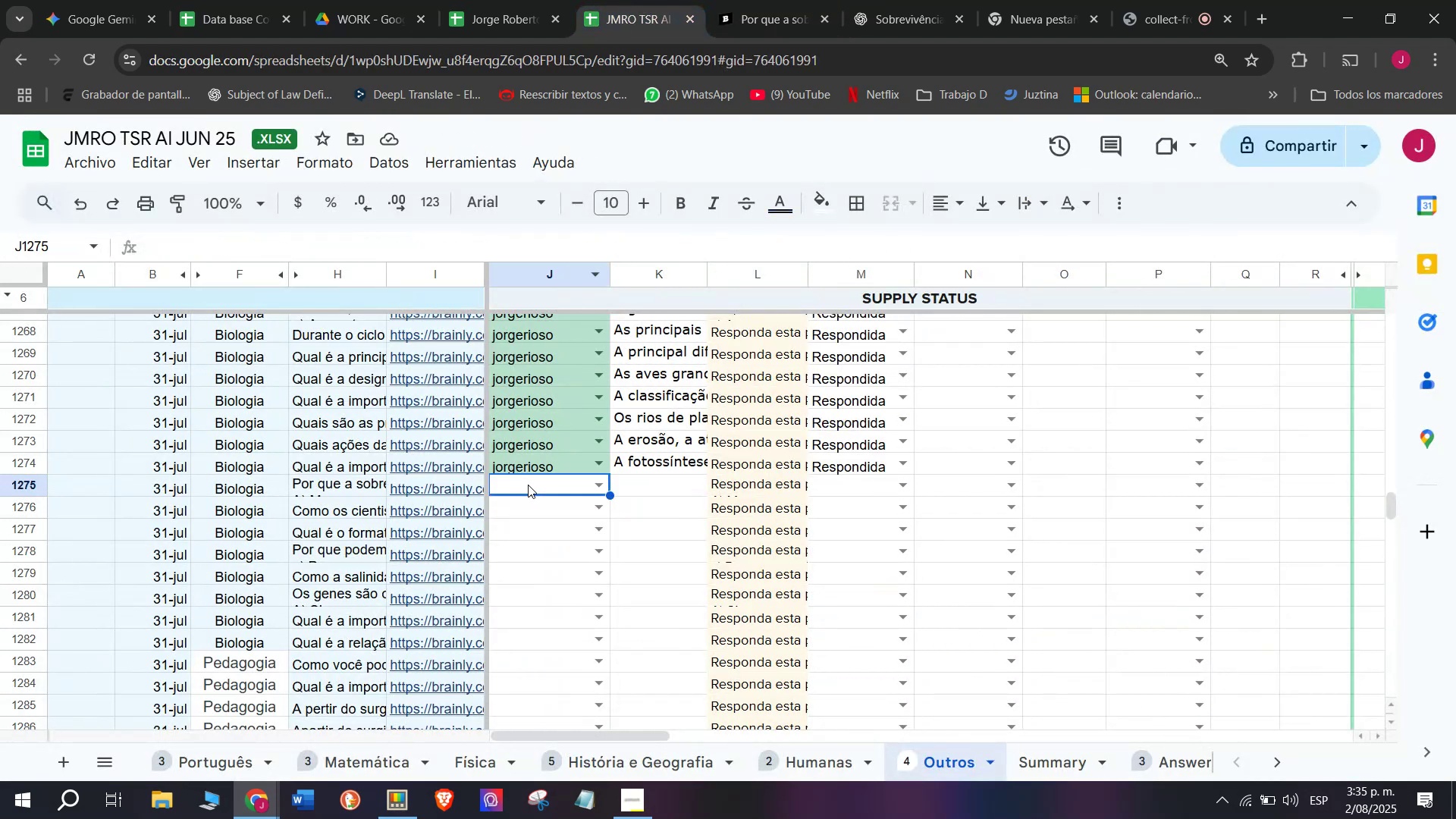 
key(J)
 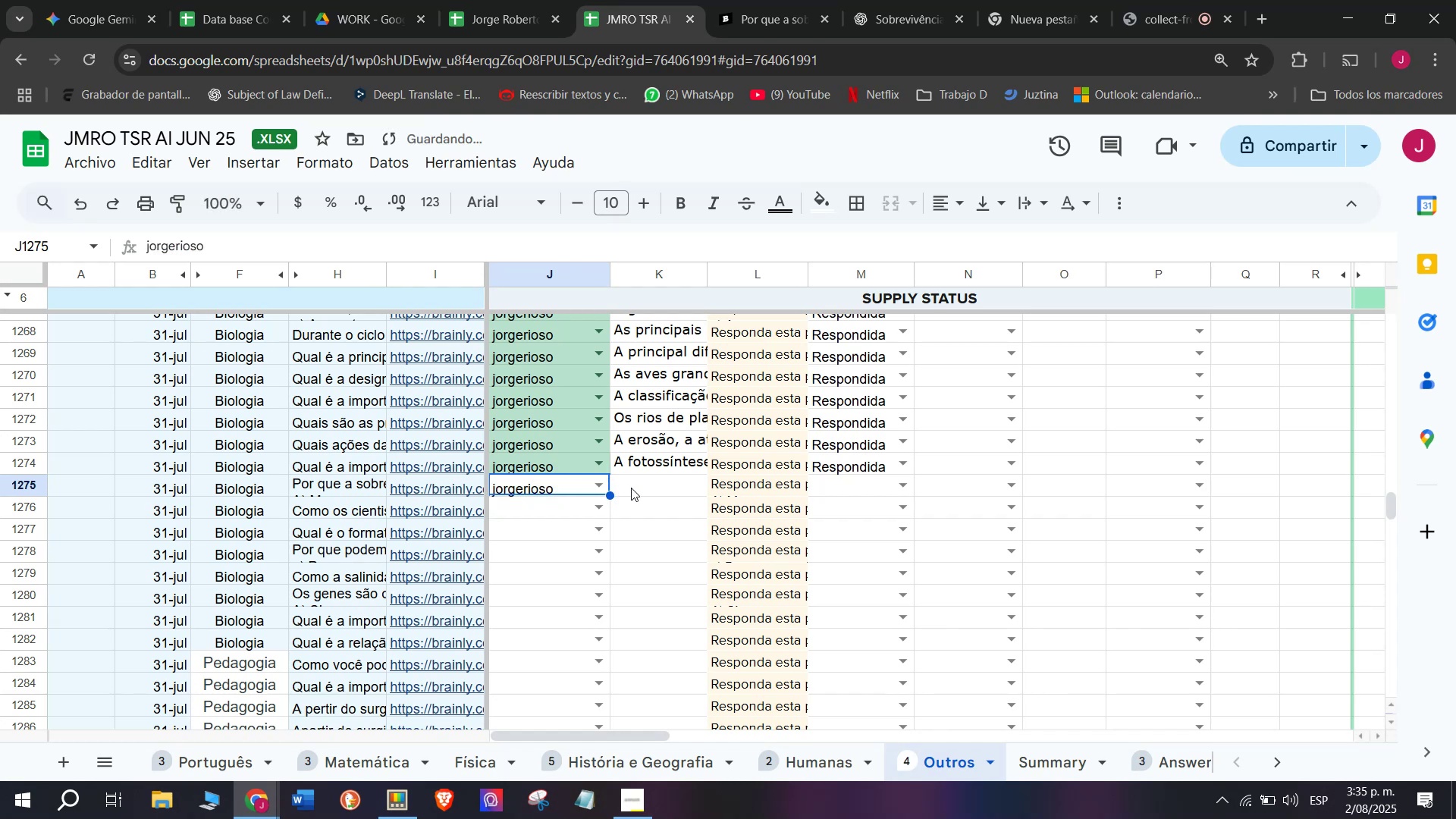 
double_click([637, 488])
 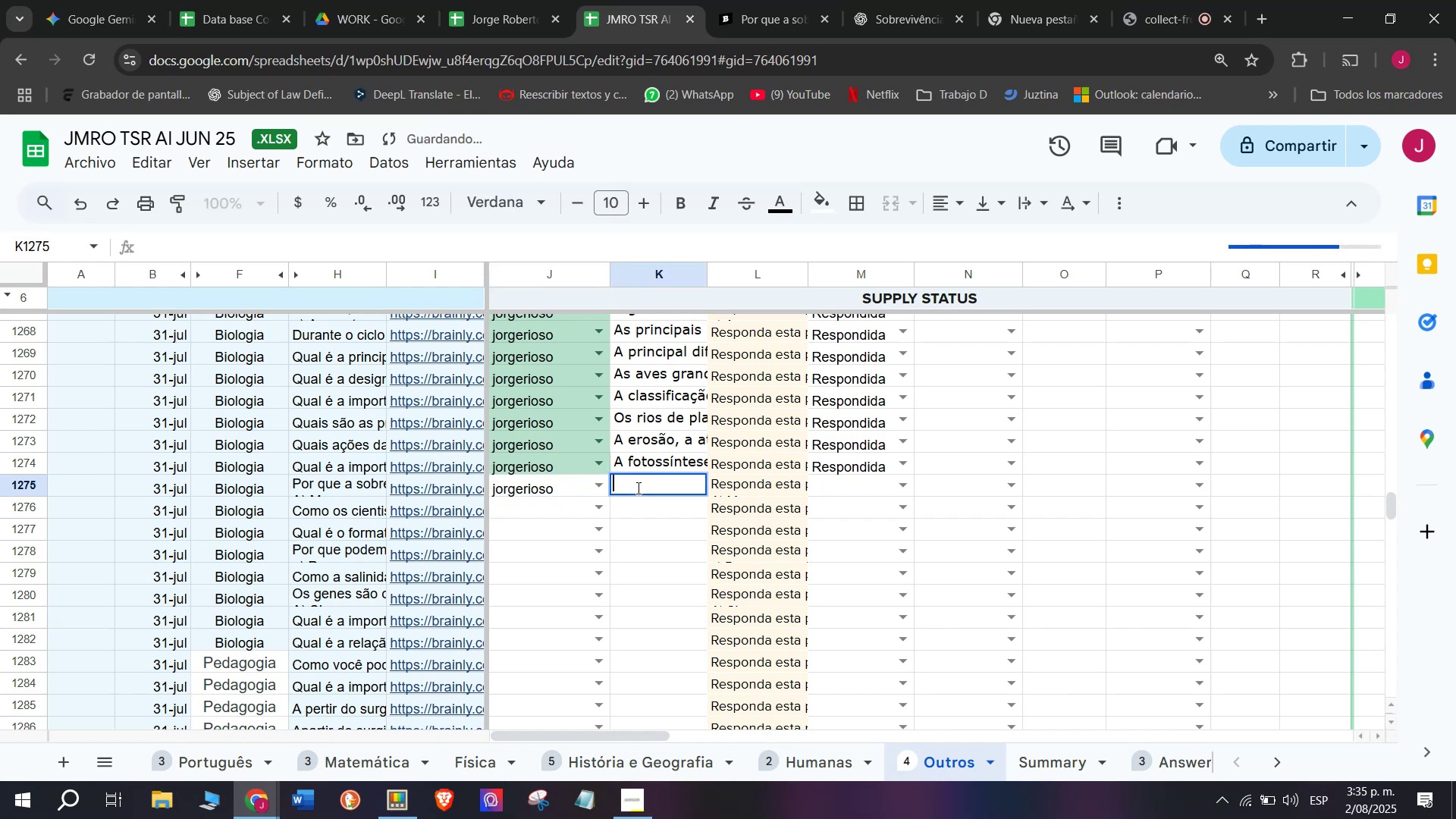 
key(Control+V)
 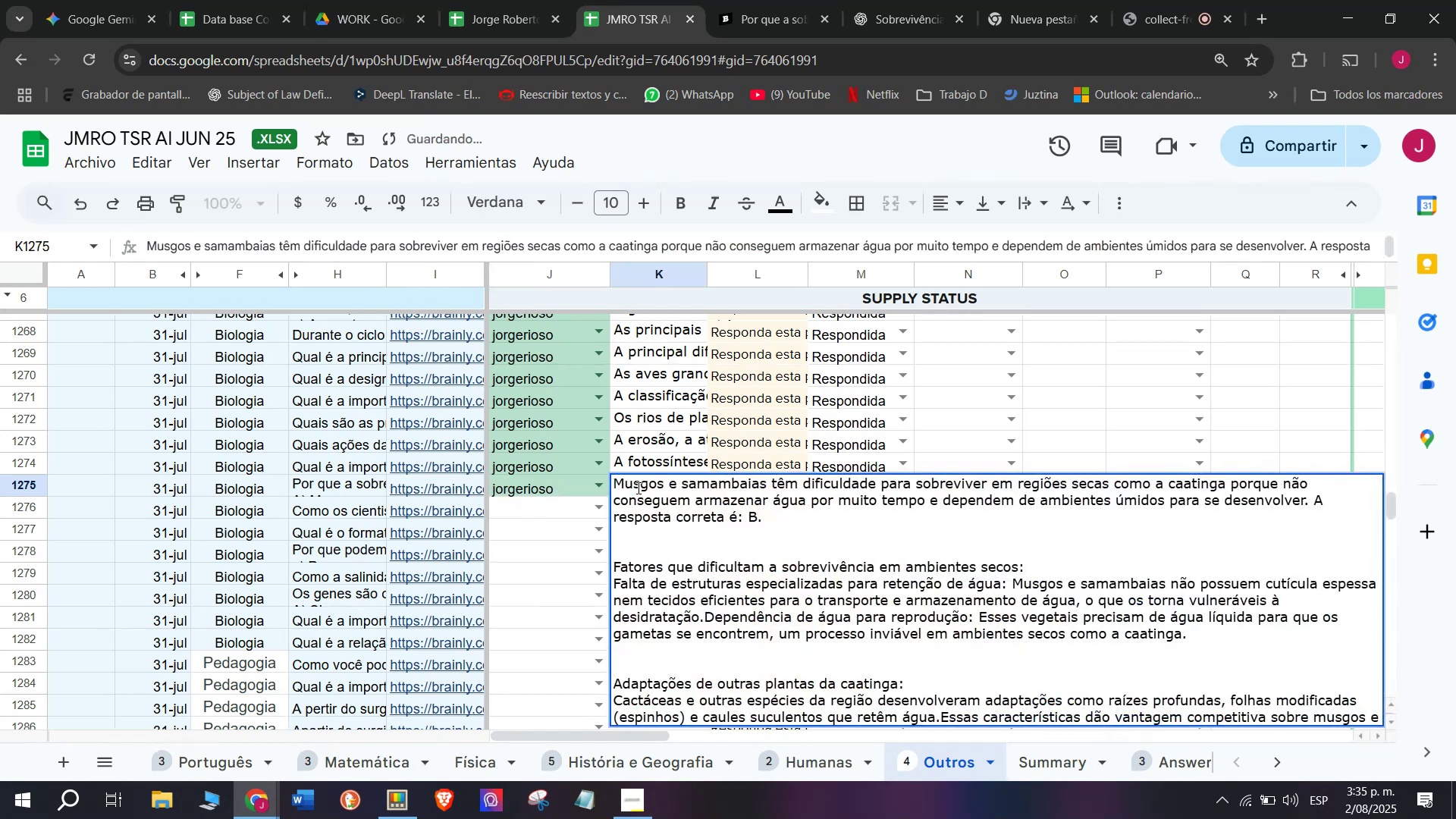 
key(Enter)
 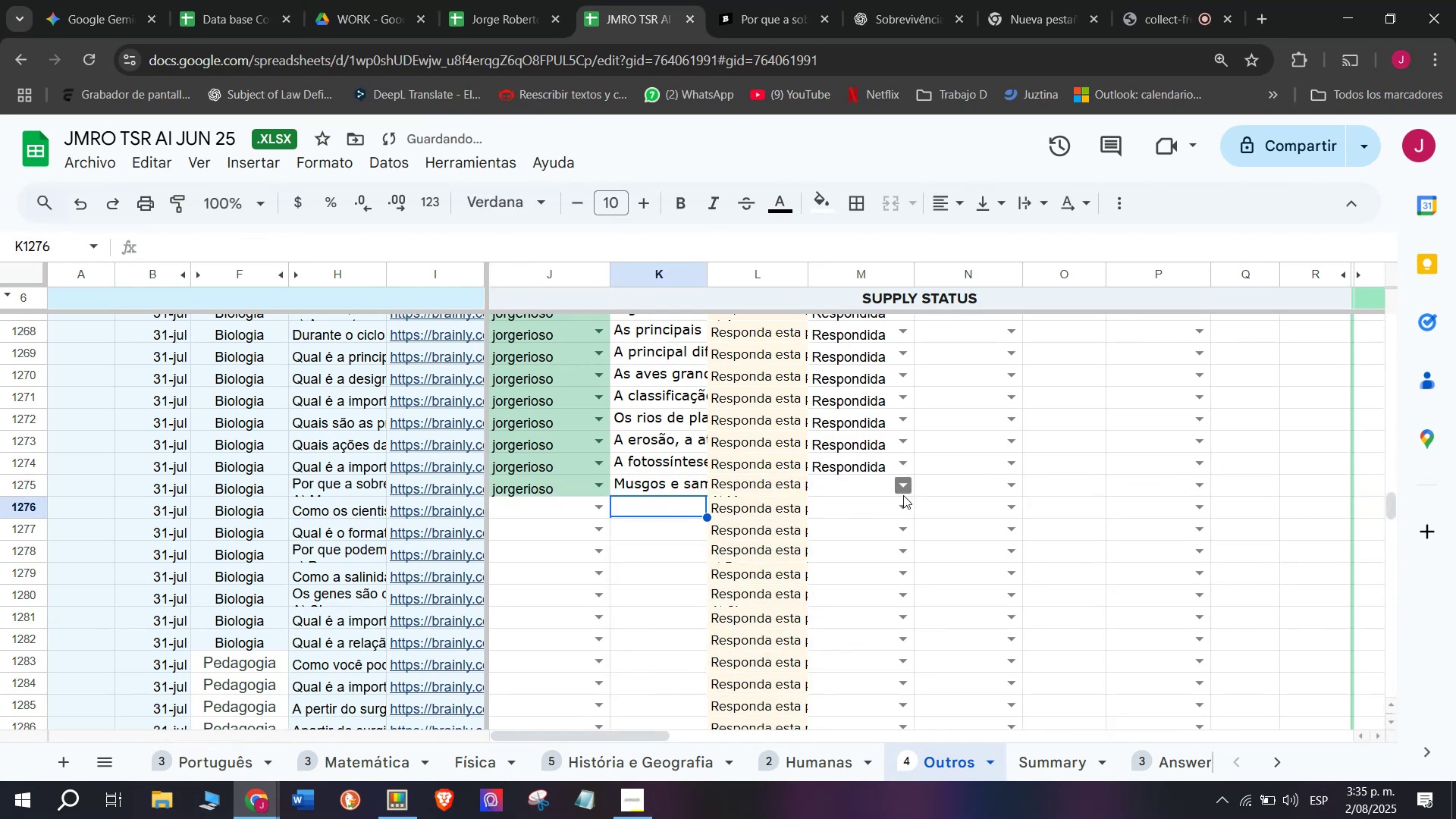 
left_click([907, 493])
 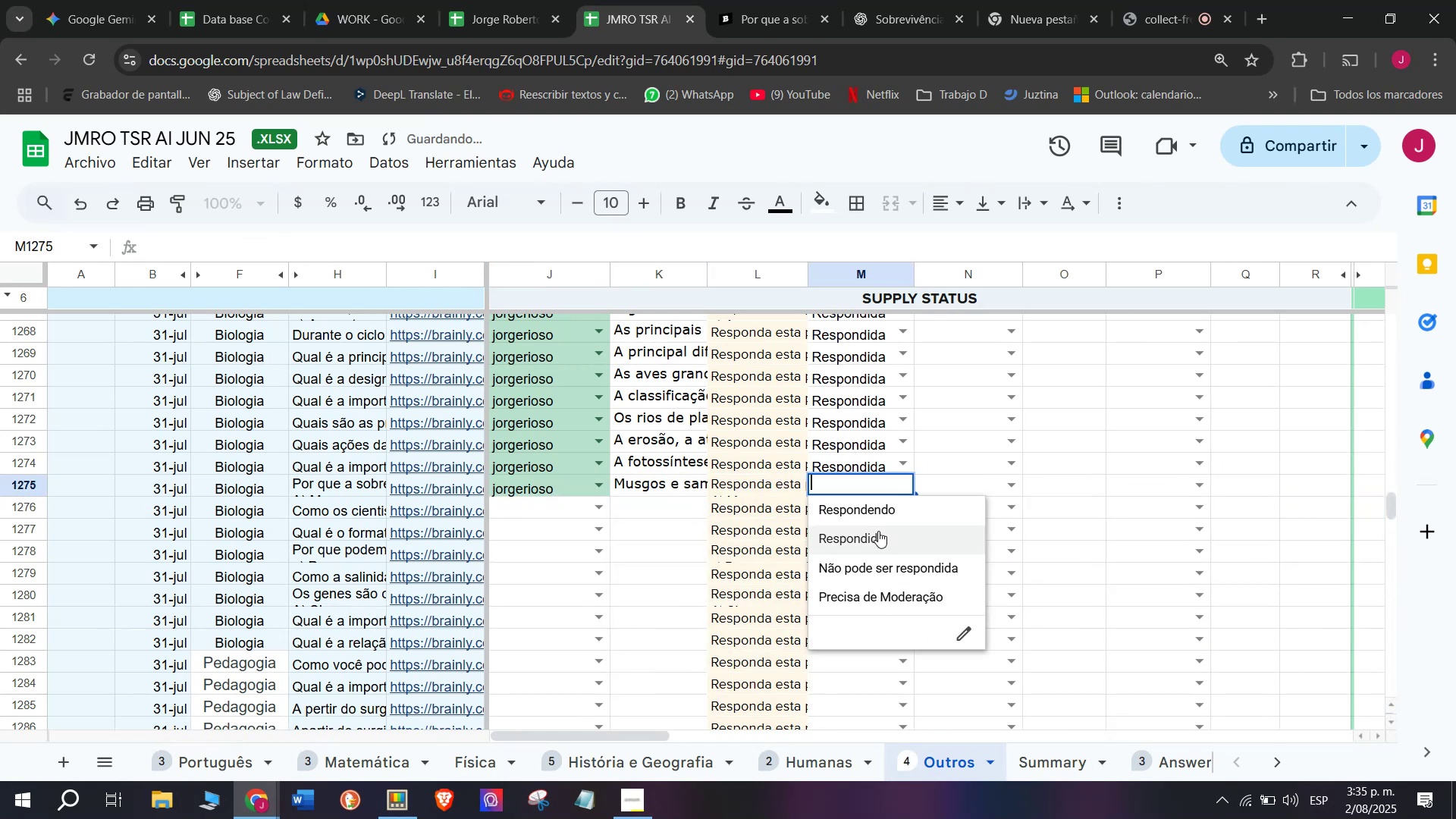 
left_click([877, 532])
 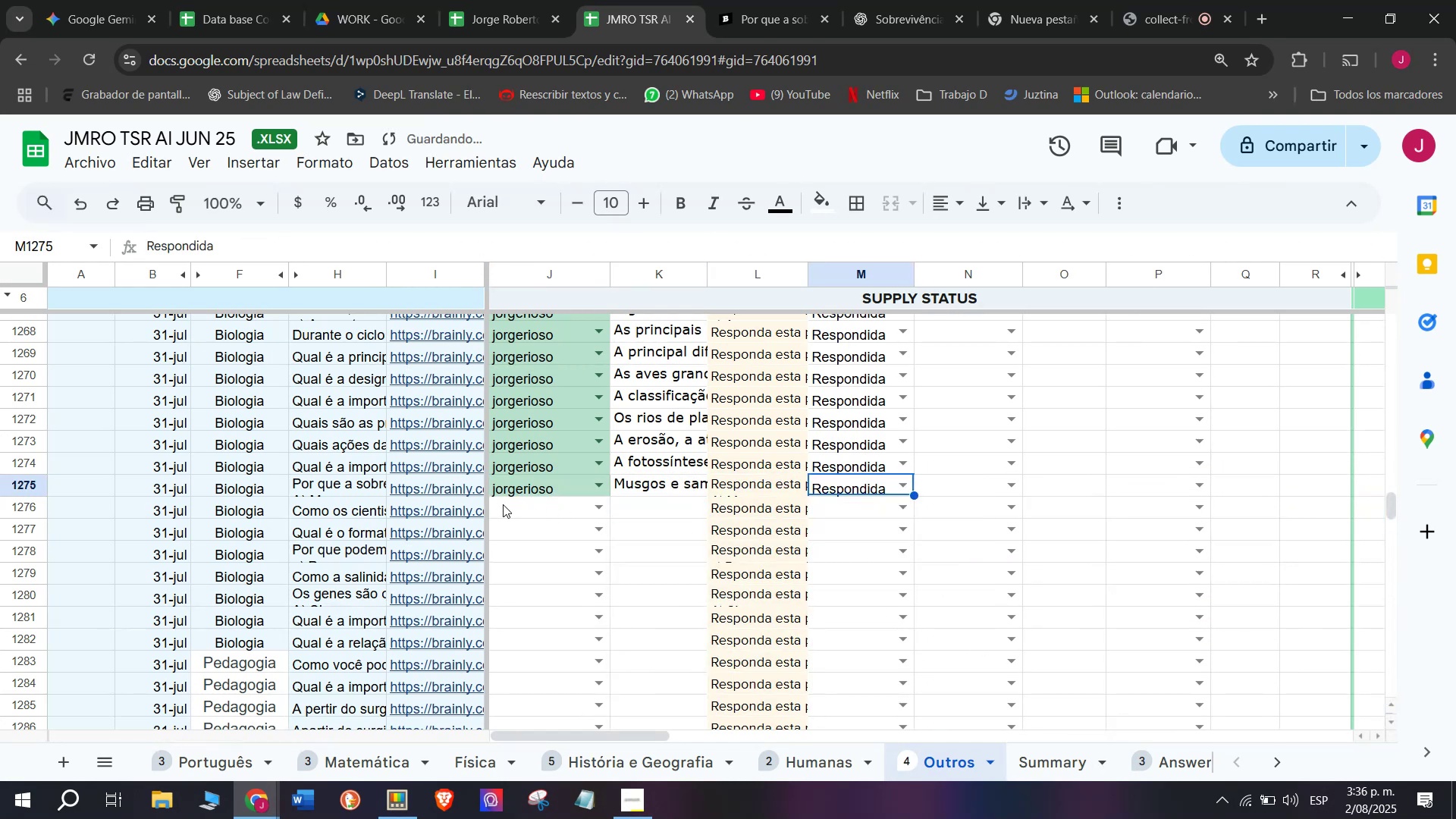 
left_click([460, 509])
 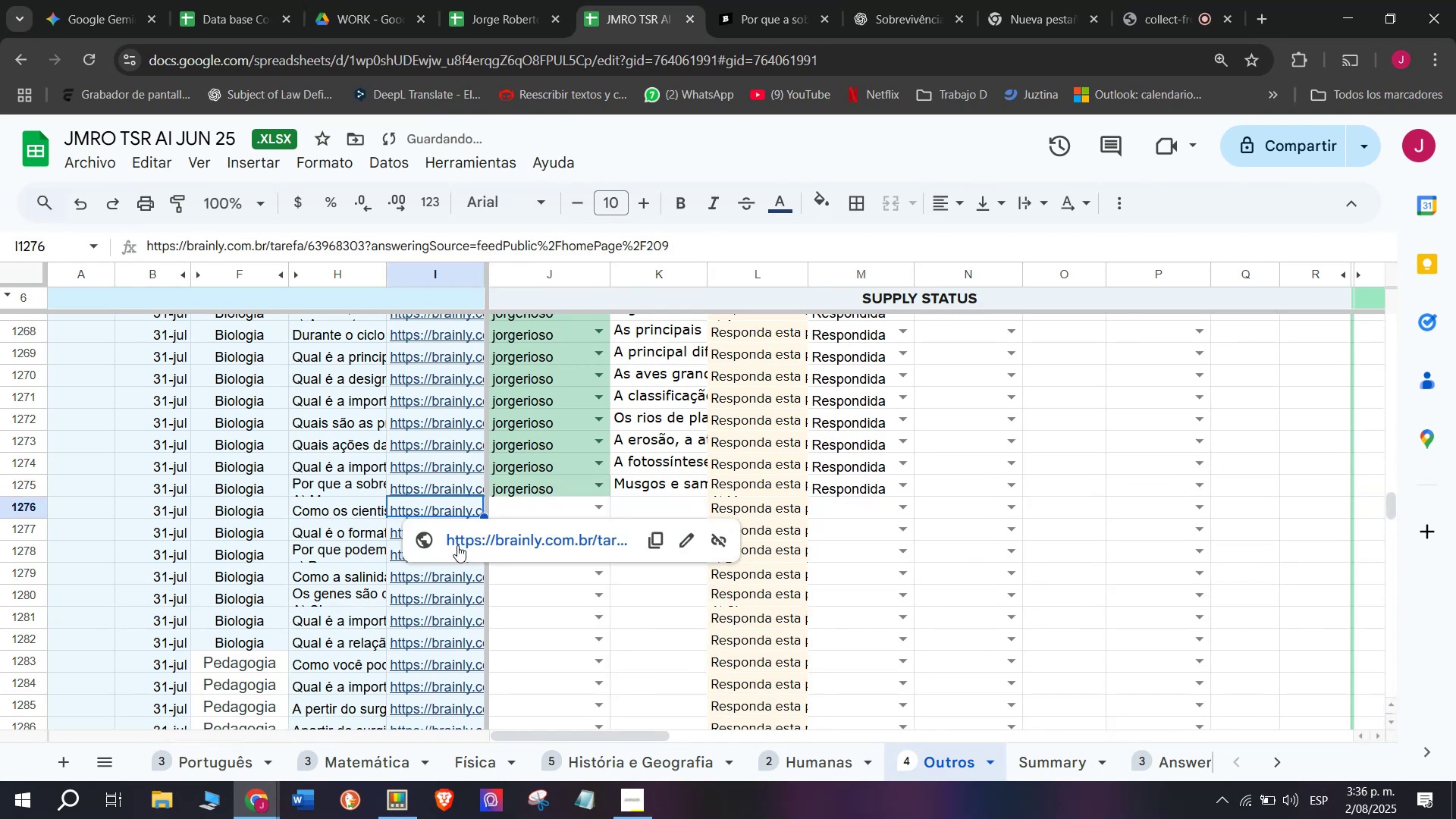 
left_click([457, 547])
 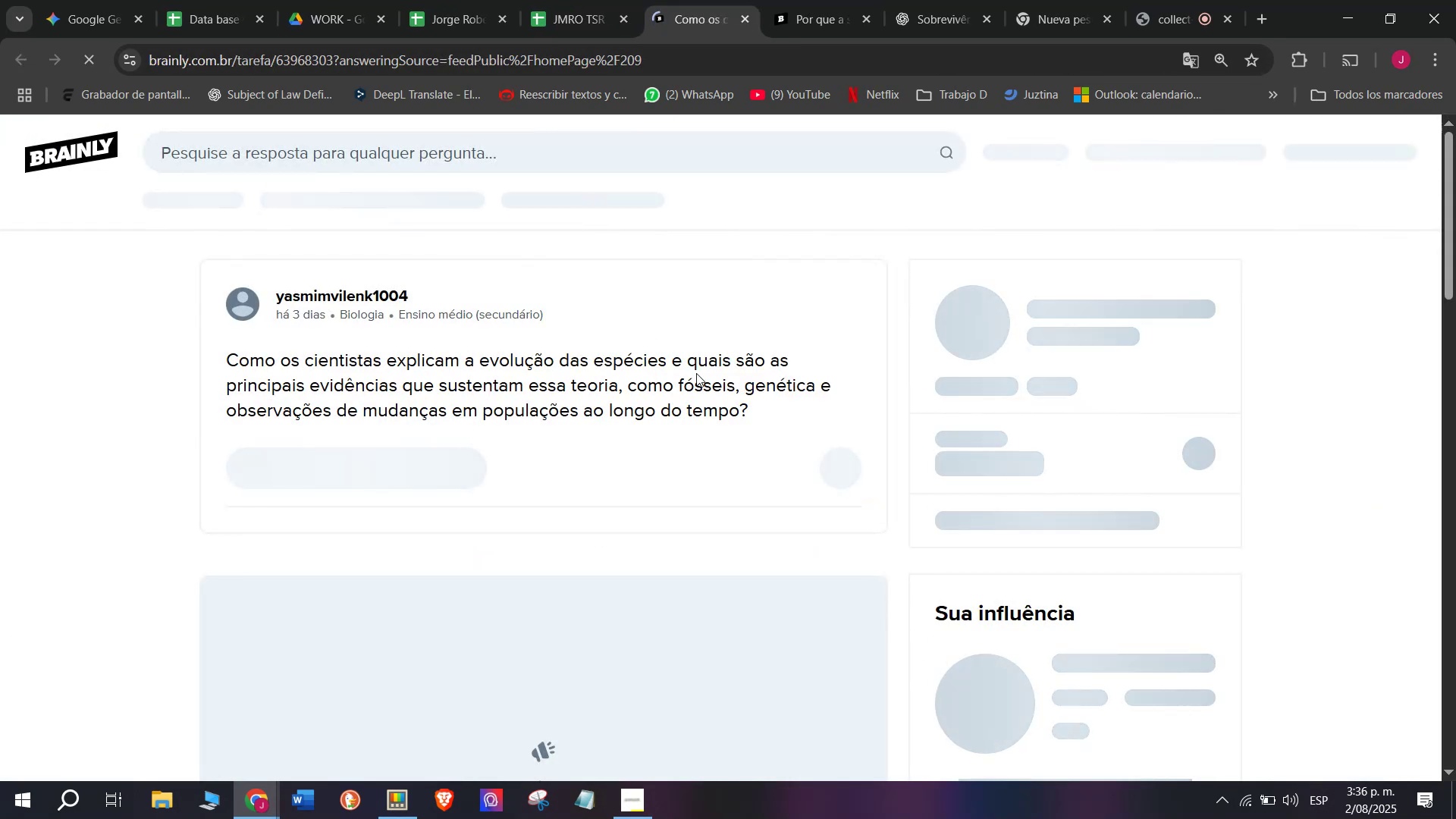 
left_click_drag(start_coordinate=[755, 408], to_coordinate=[179, 350])
 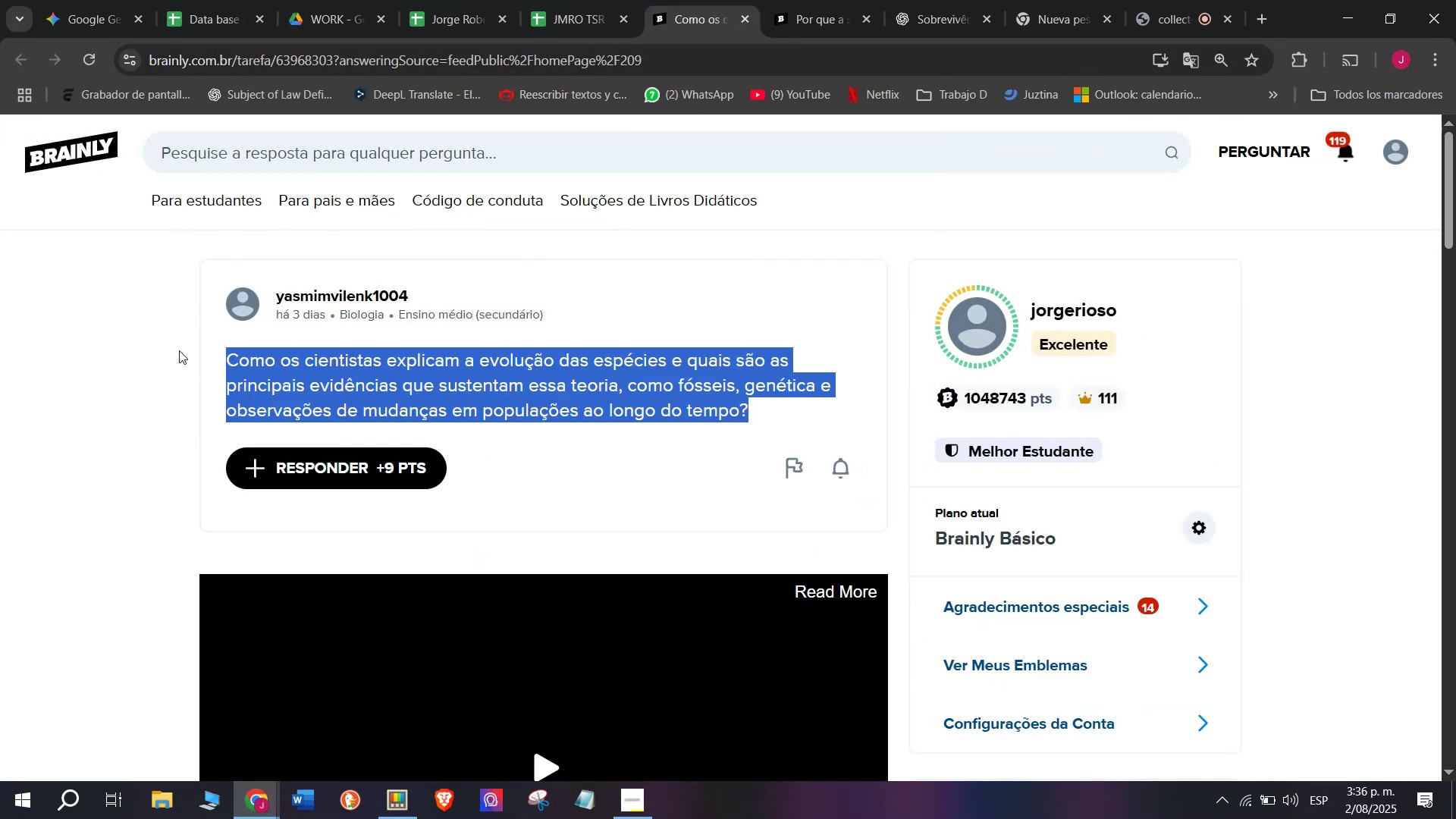 
key(Control+C)
 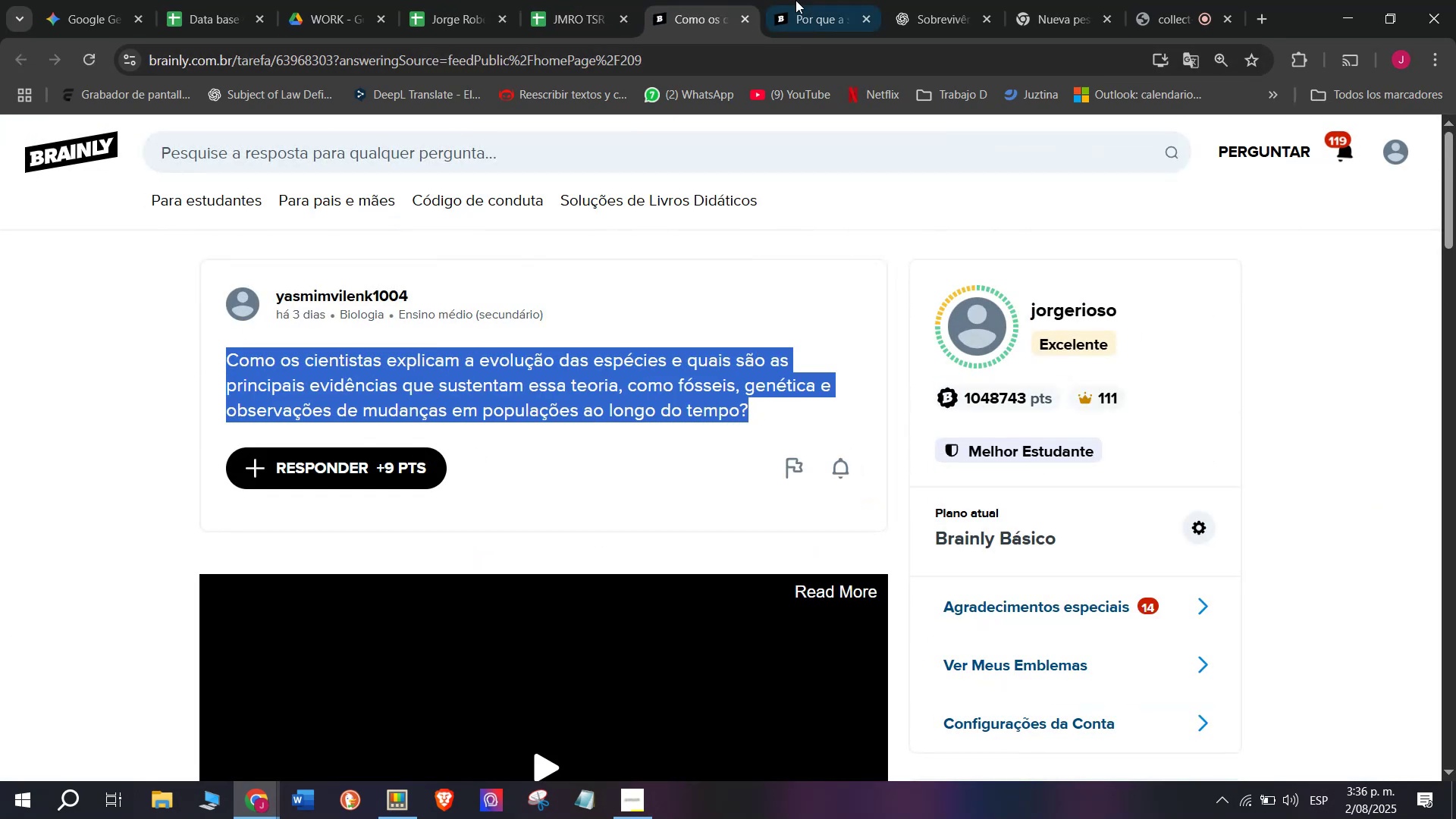 
left_click([820, 0])
 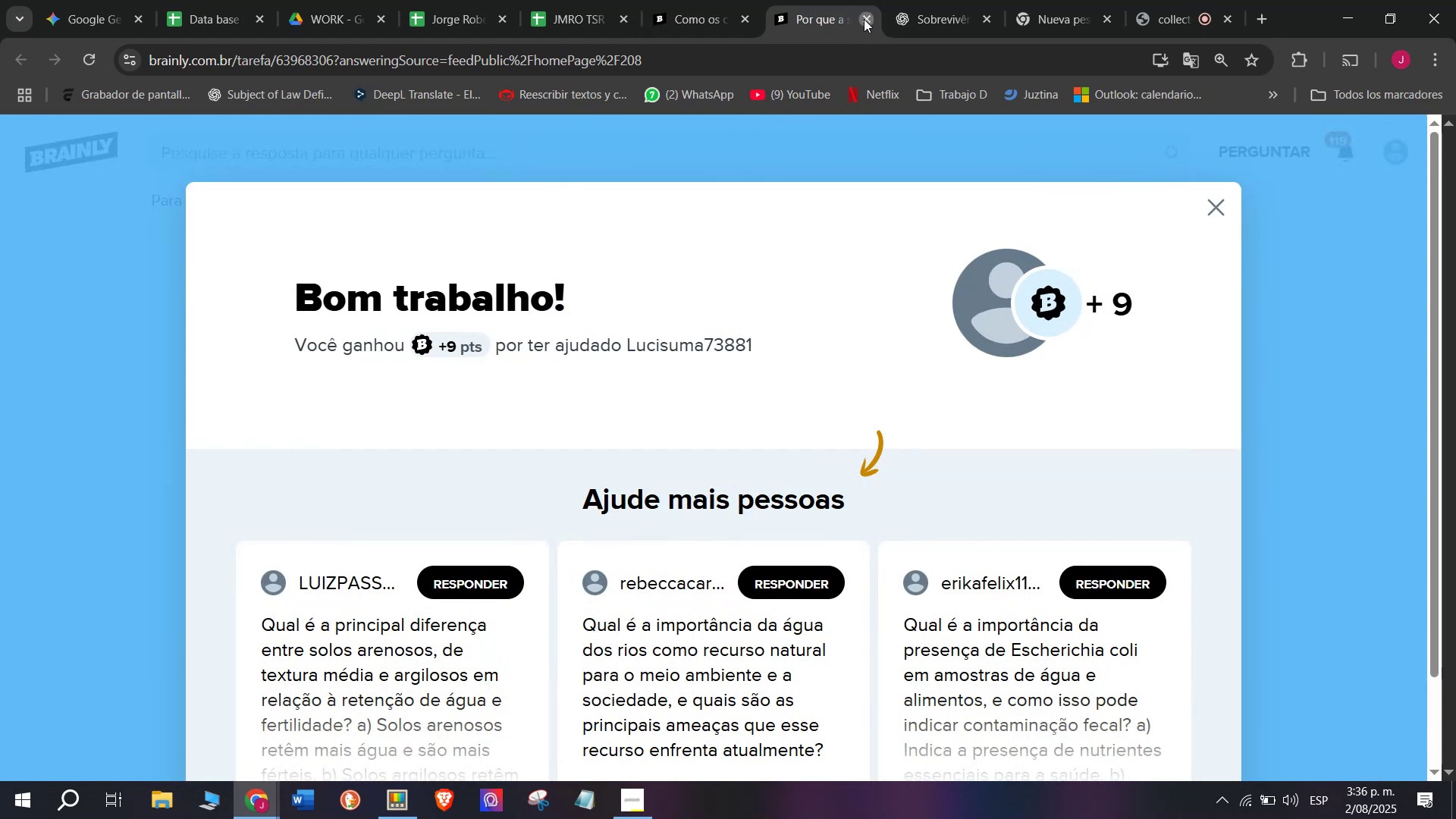 
double_click([807, 0])
 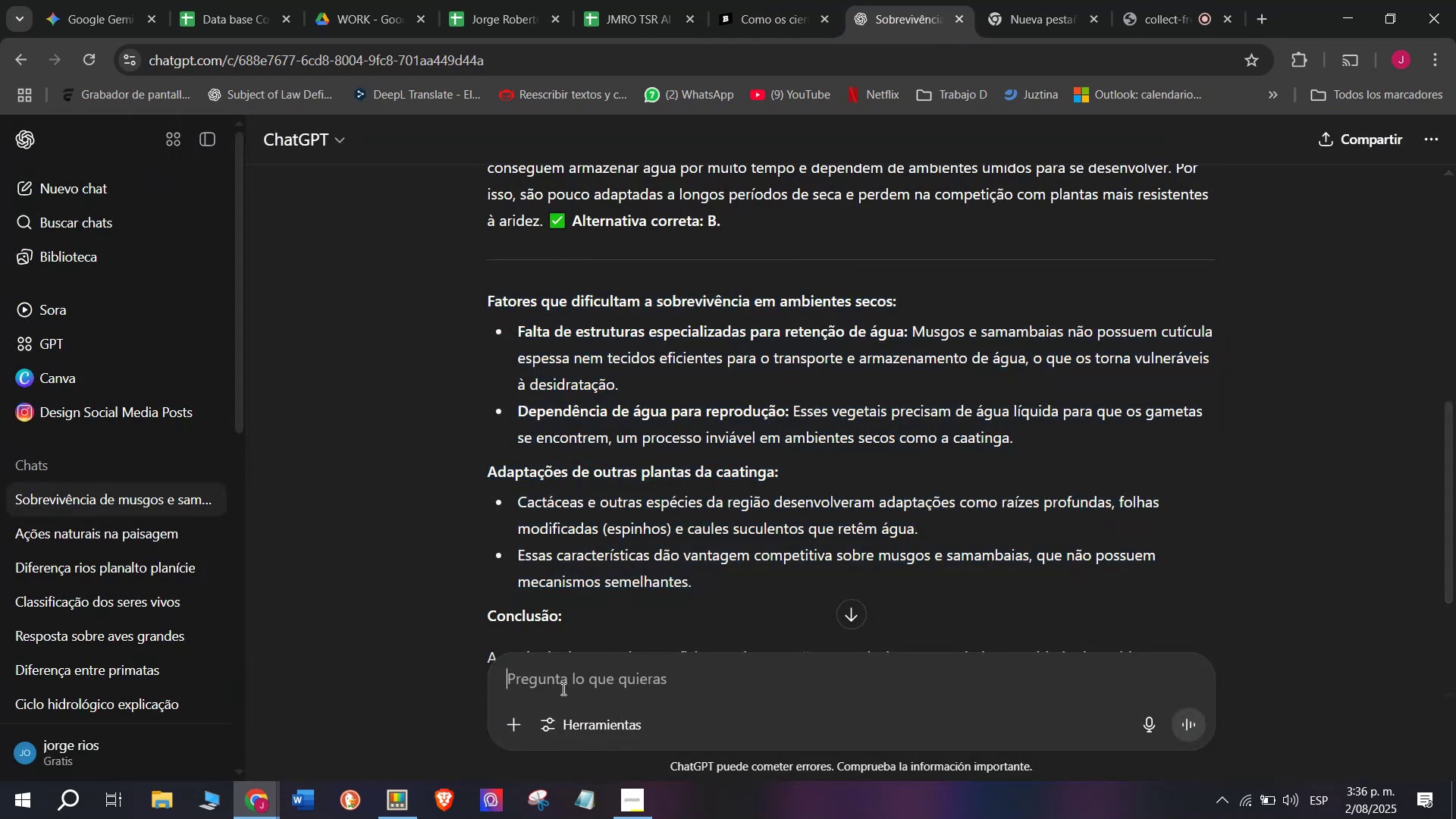 
key(Meta+MetaLeft)
 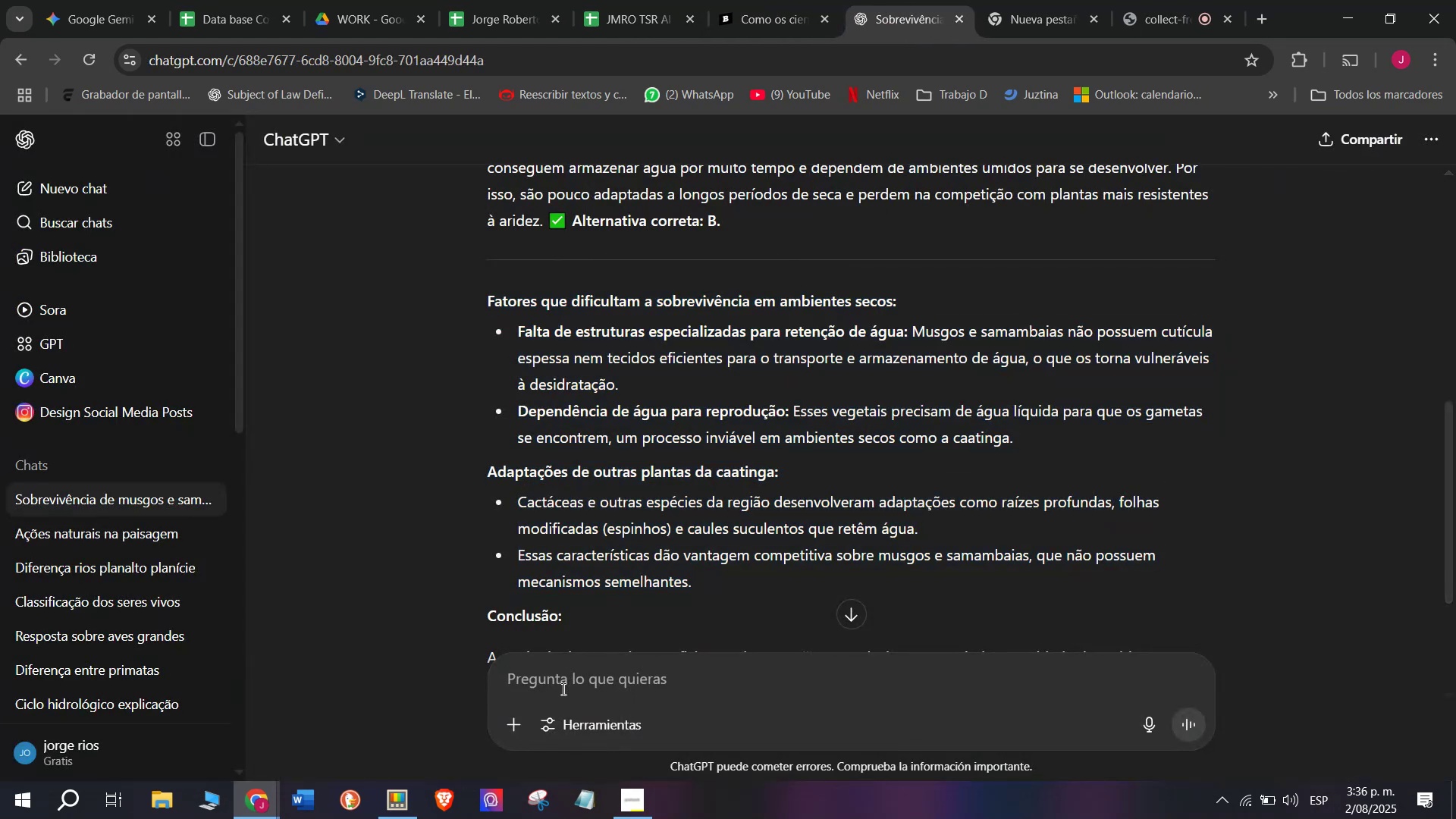 
key(Meta+V)
 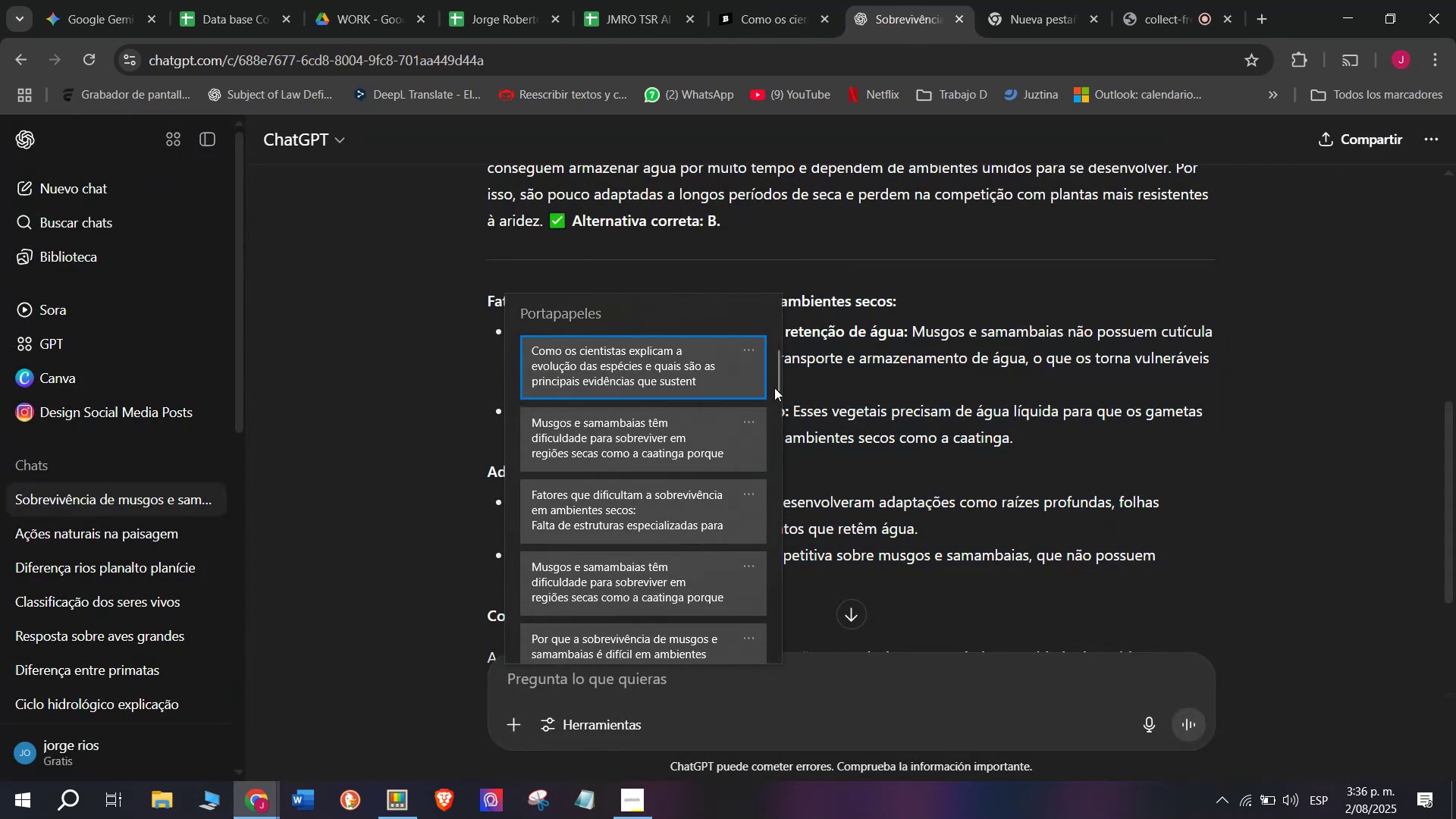 
left_click_drag(start_coordinate=[774, 381], to_coordinate=[774, 674])
 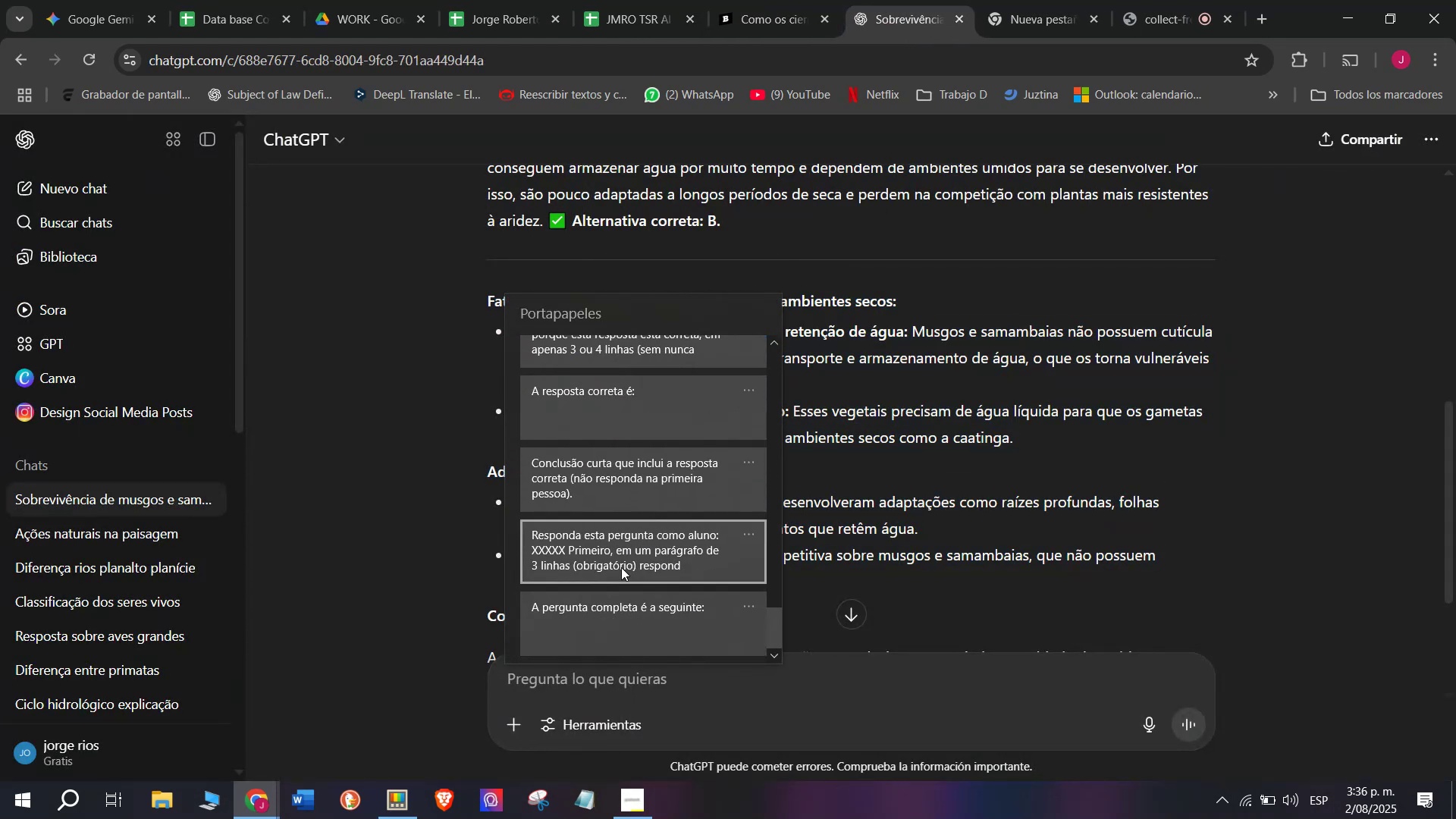 
left_click([617, 559])
 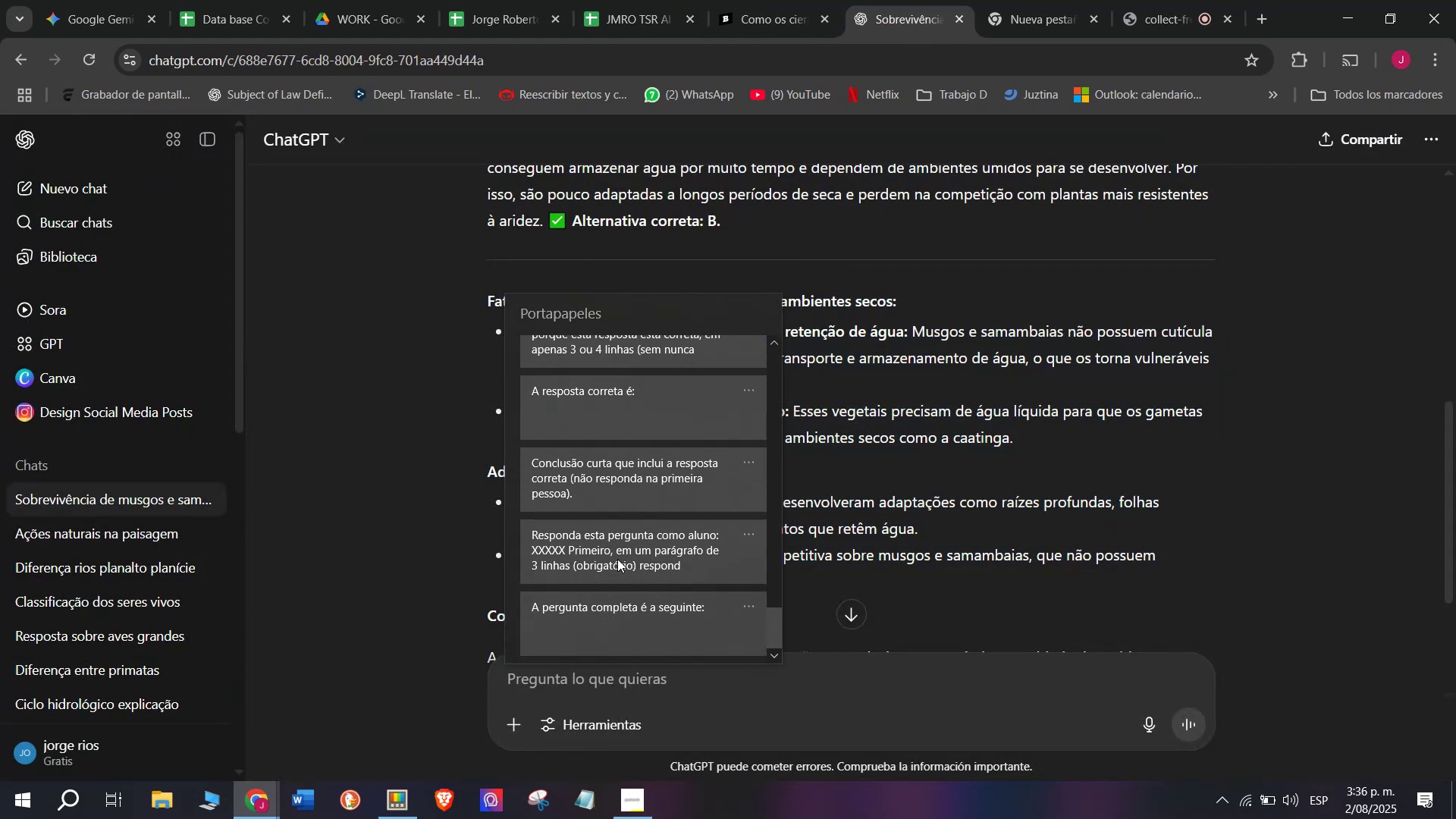 
key(Control+ControlLeft)
 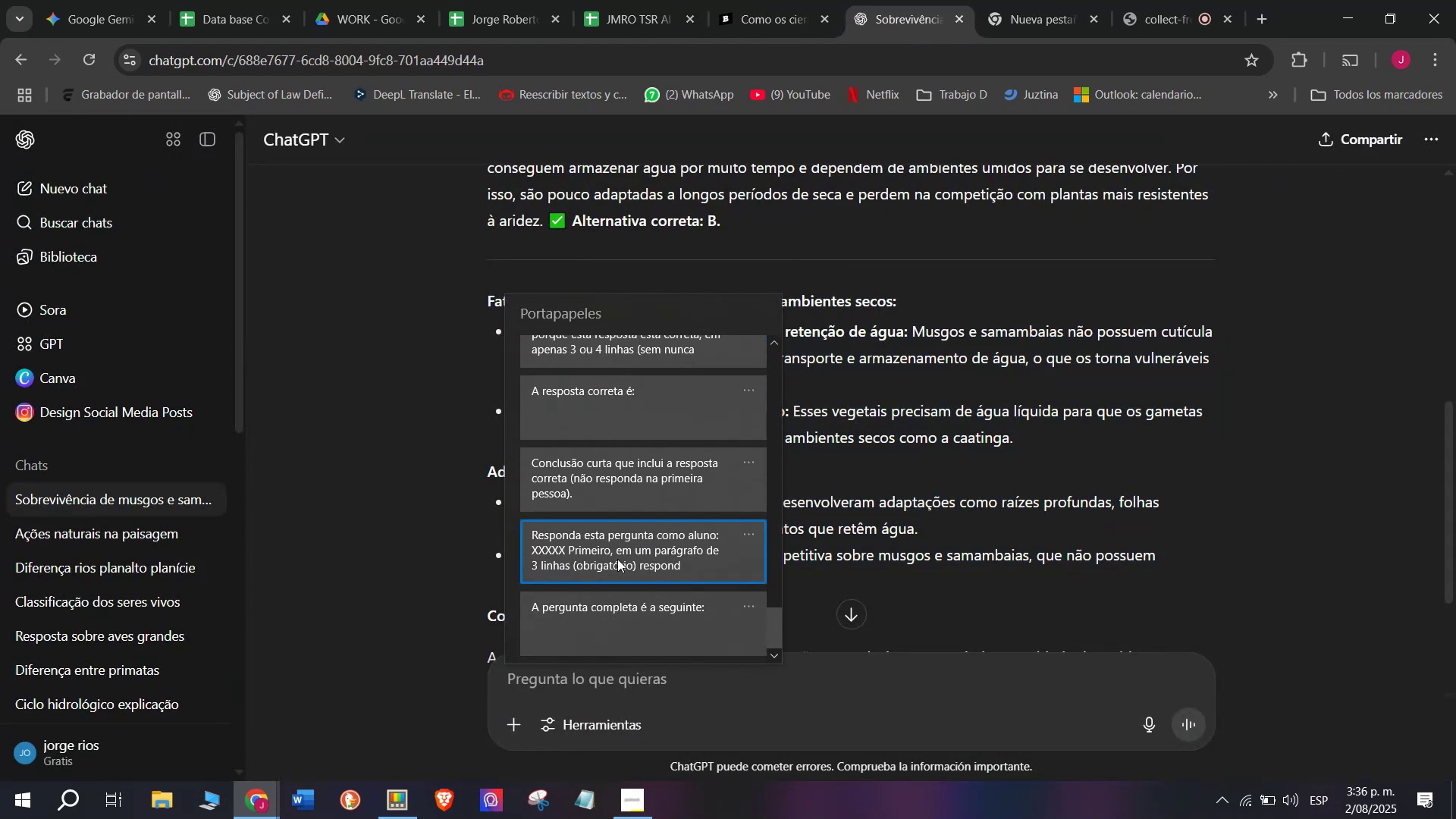 
key(Control+V)
 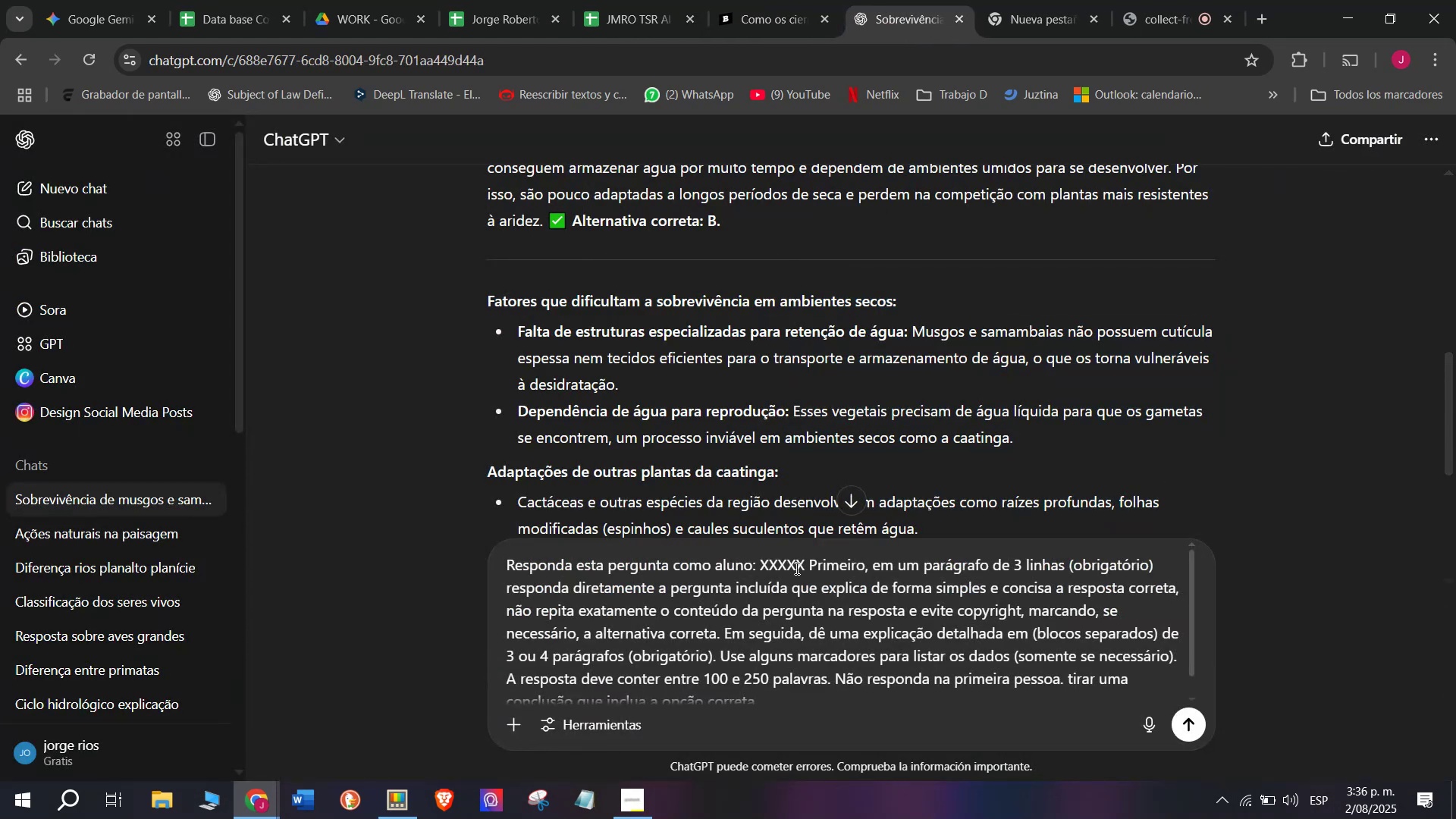 
left_click_drag(start_coordinate=[805, 565], to_coordinate=[763, 563])
 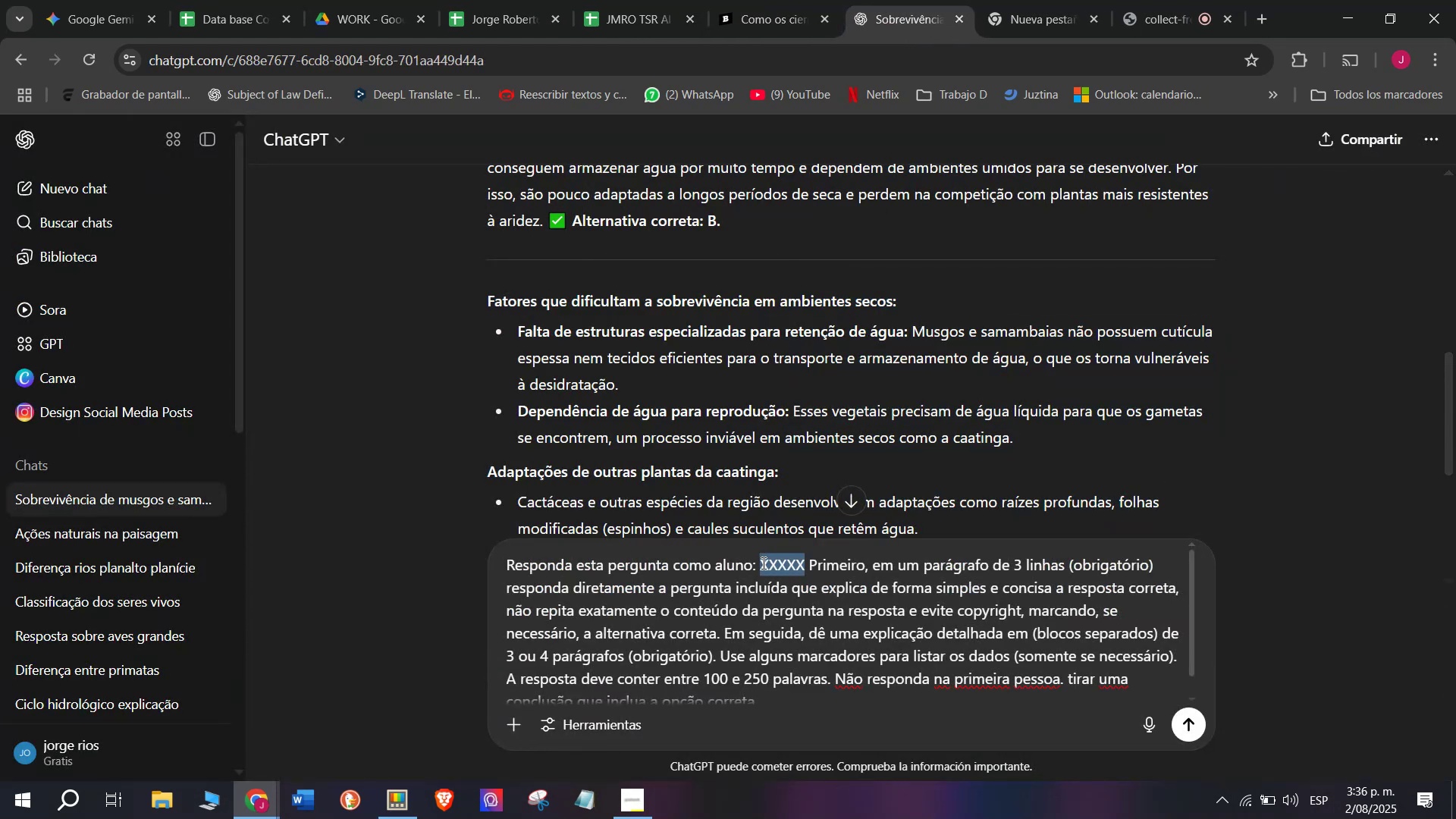 
key(Meta+V)
 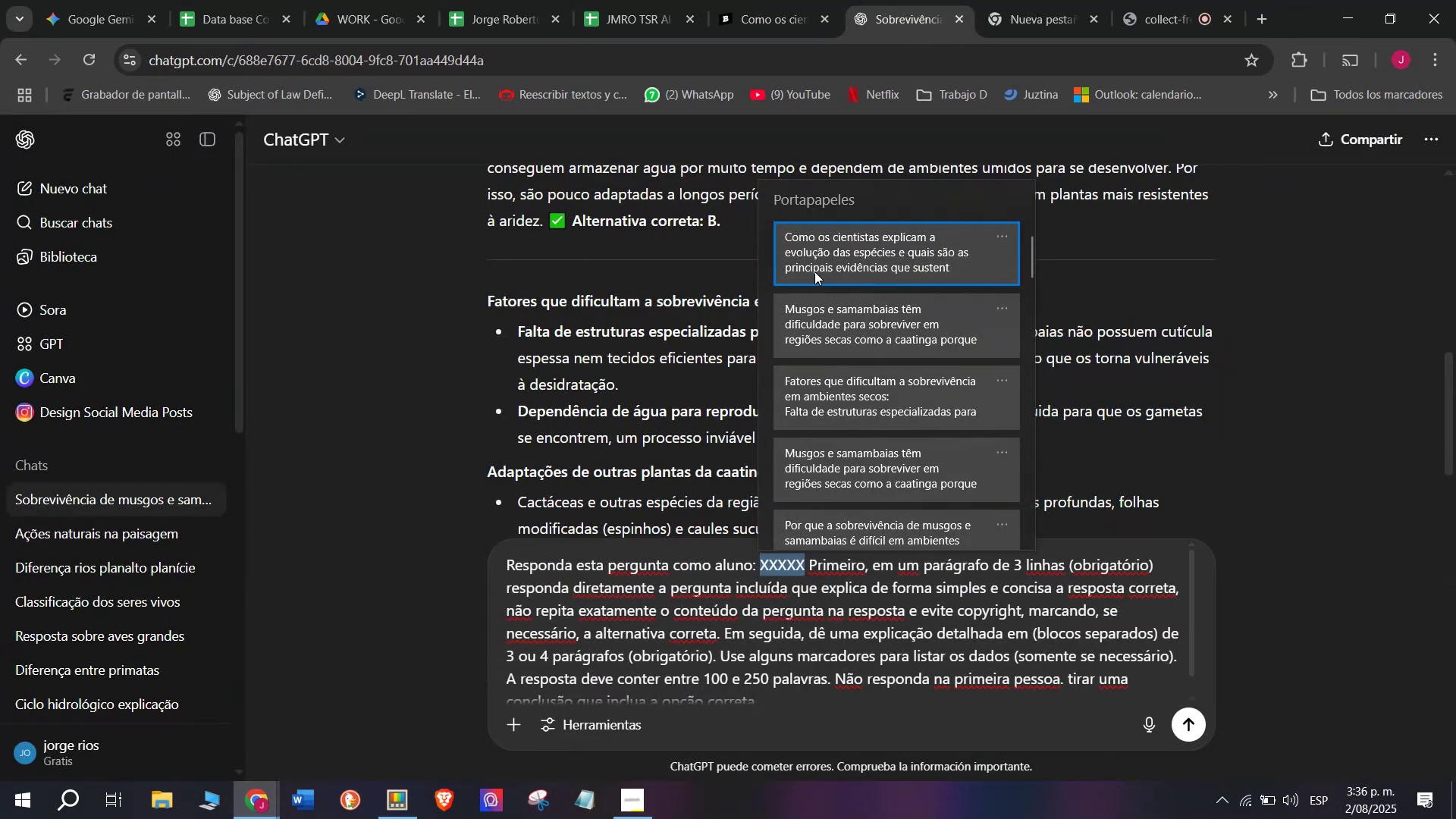 
key(Control+ControlLeft)
 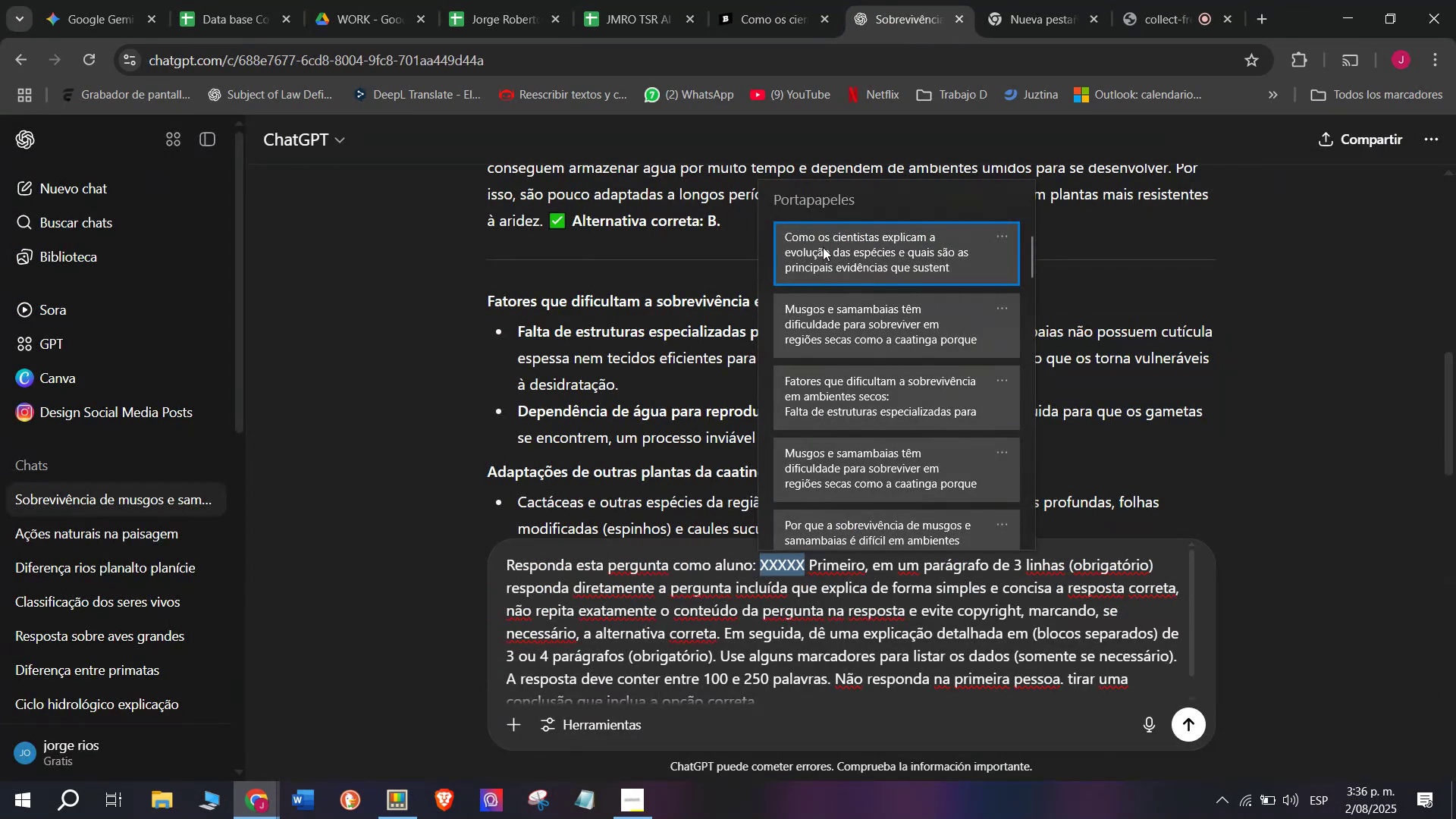 
key(Control+V)
 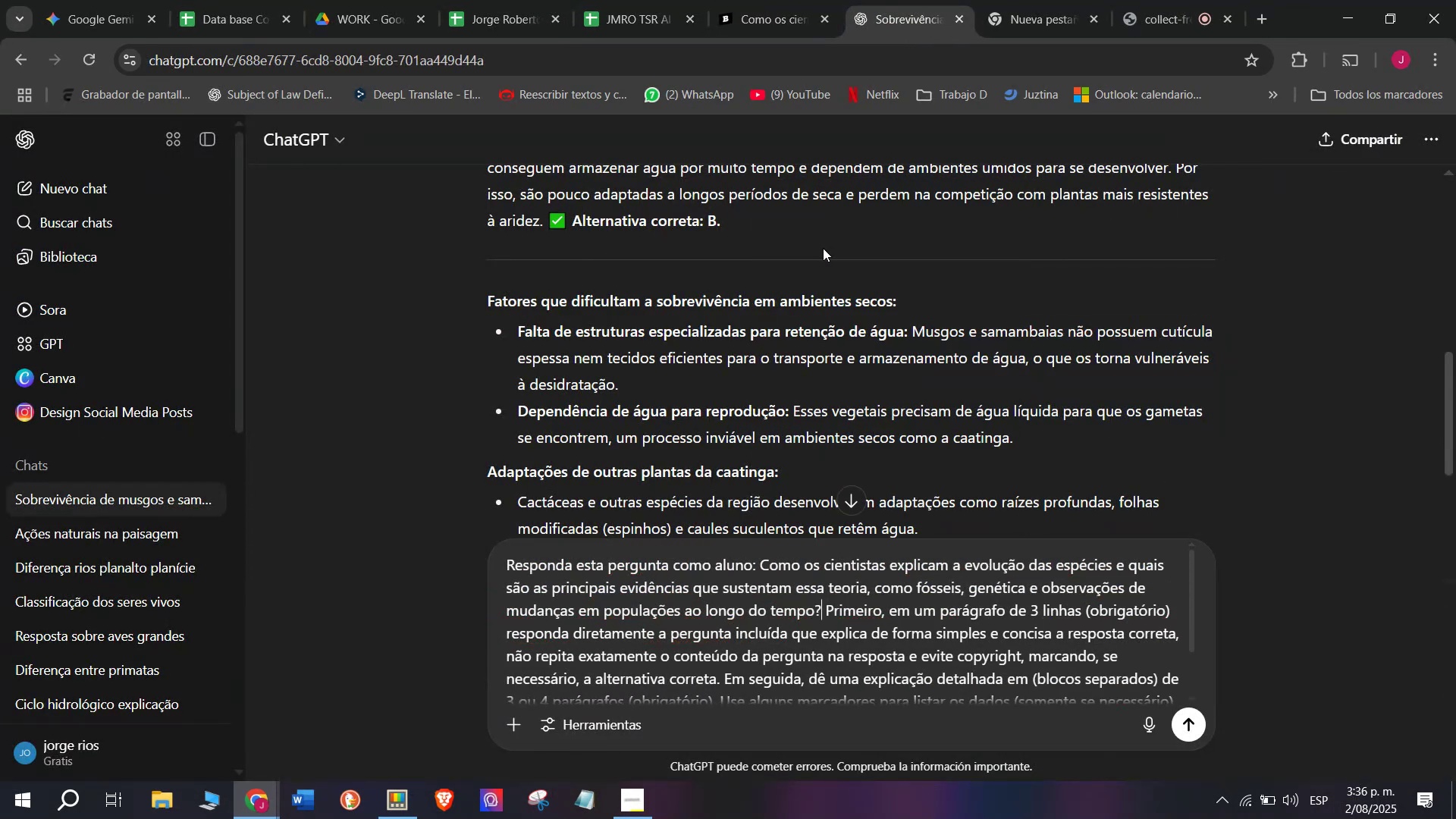 
key(Enter)
 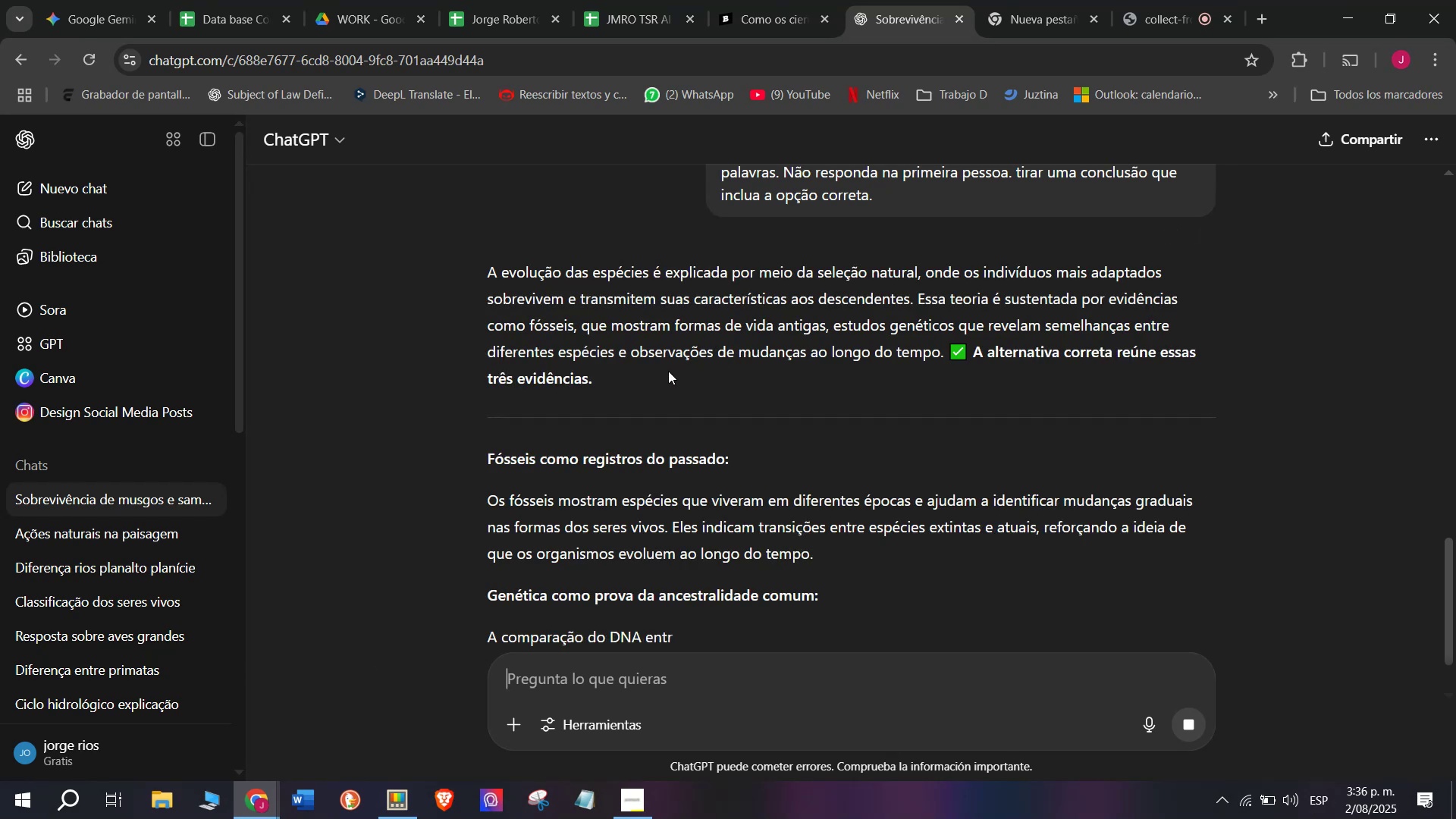 
wait(6.07)
 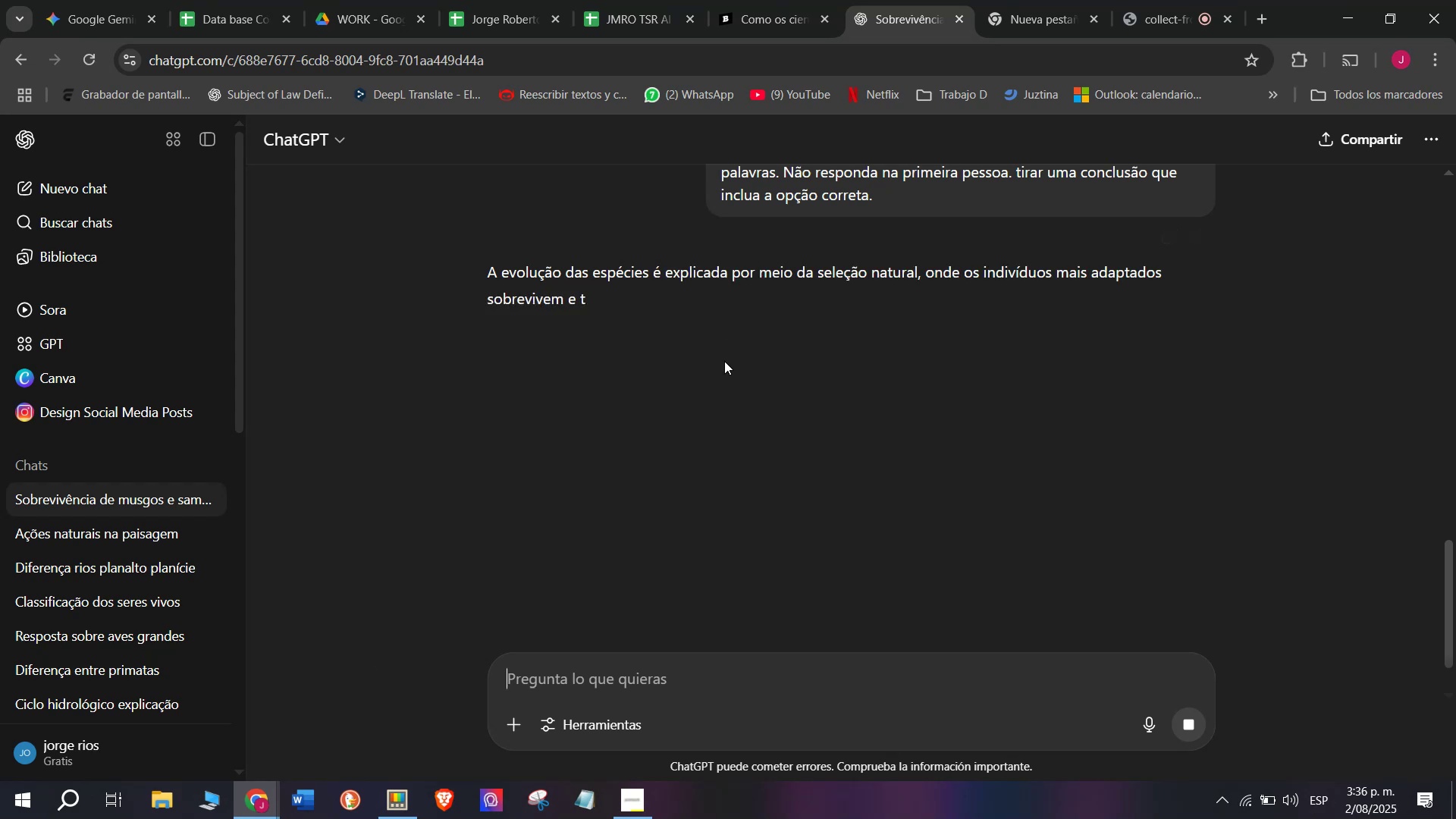 
left_click([757, 0])
 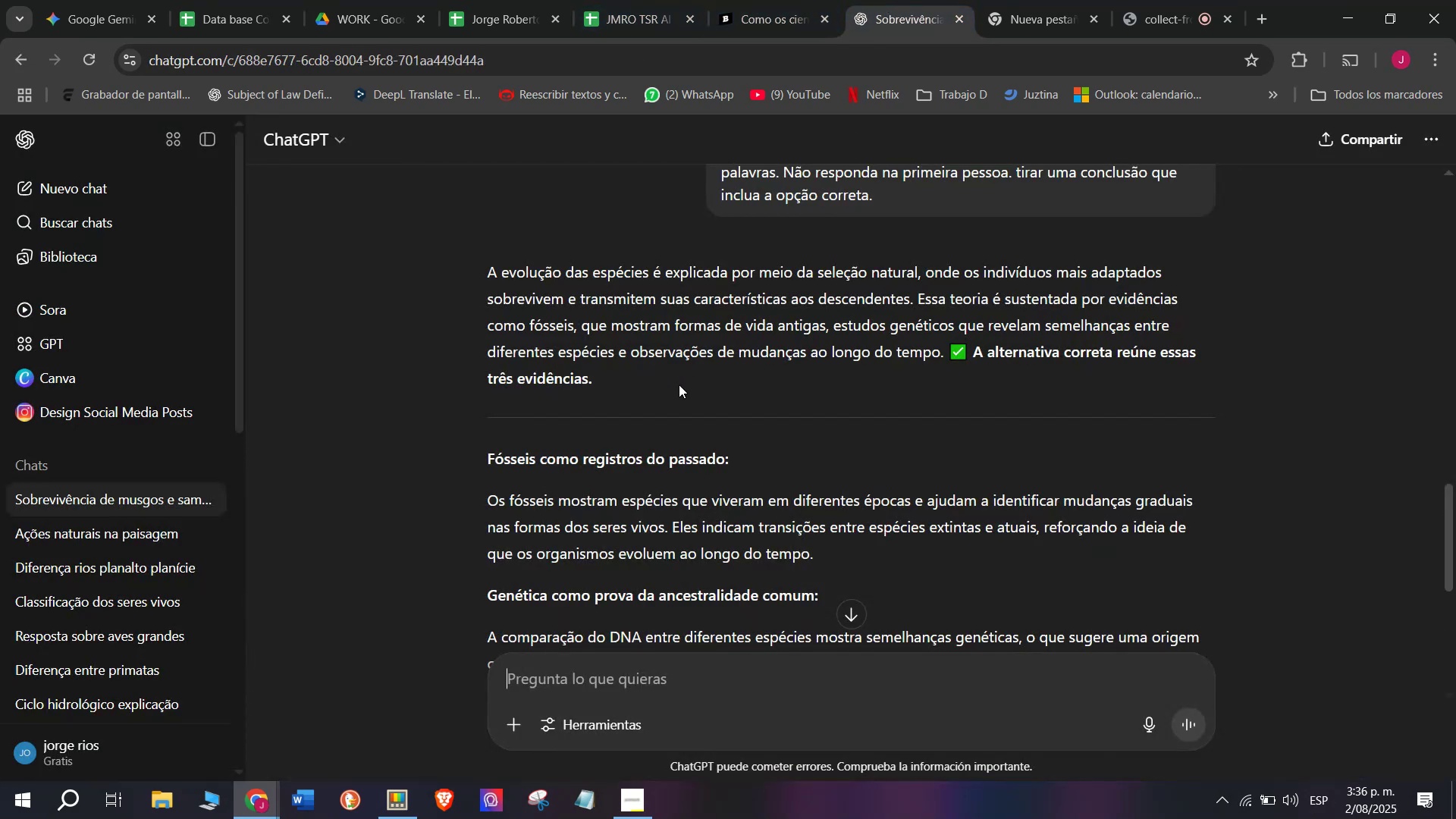 
left_click_drag(start_coordinate=[943, 351], to_coordinate=[475, 274])
 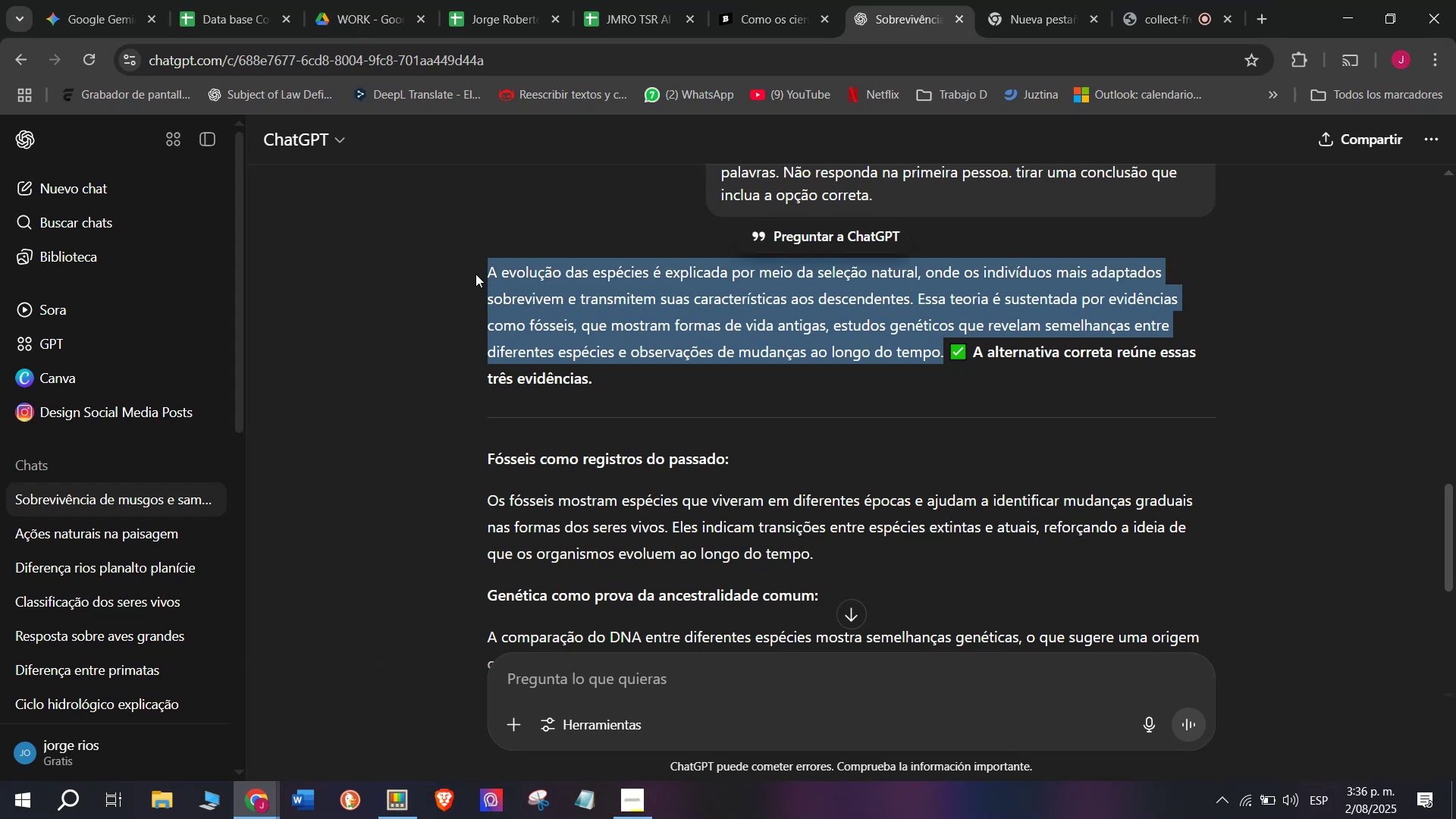 
key(Control+C)
 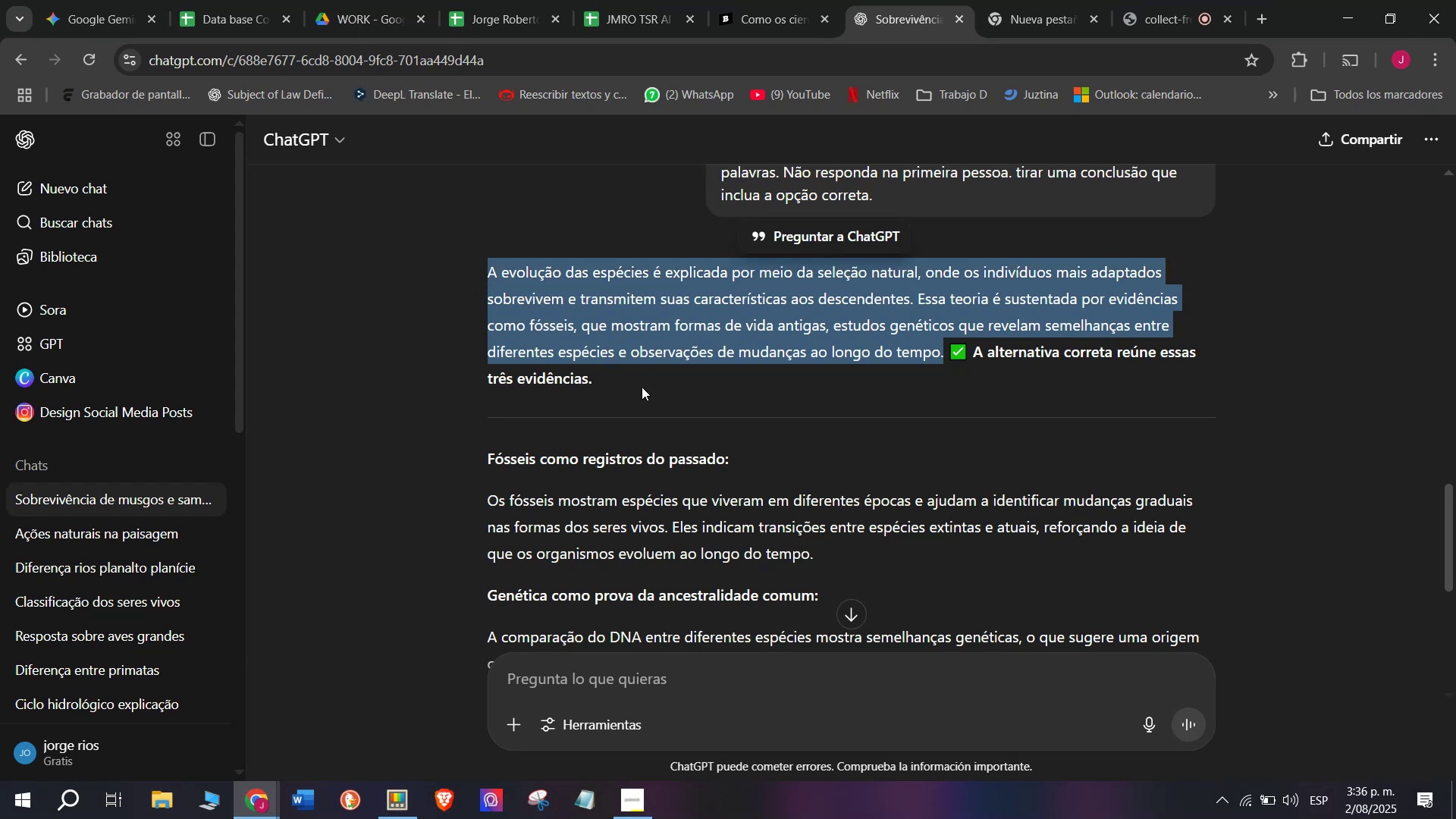 
scroll: coordinate [645, 397], scroll_direction: down, amount: 1.0
 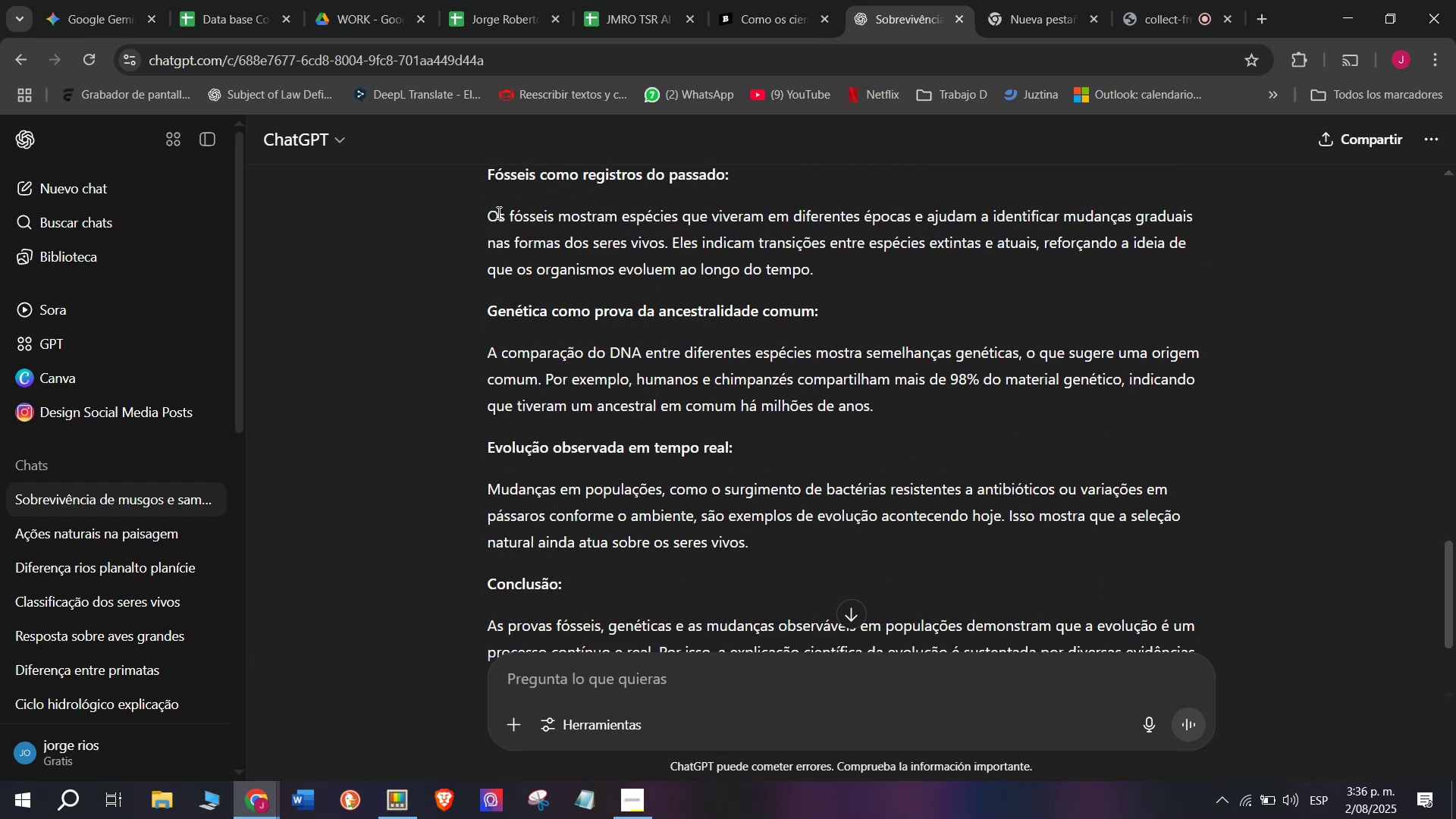 
left_click_drag(start_coordinate=[476, 206], to_coordinate=[801, 532])
 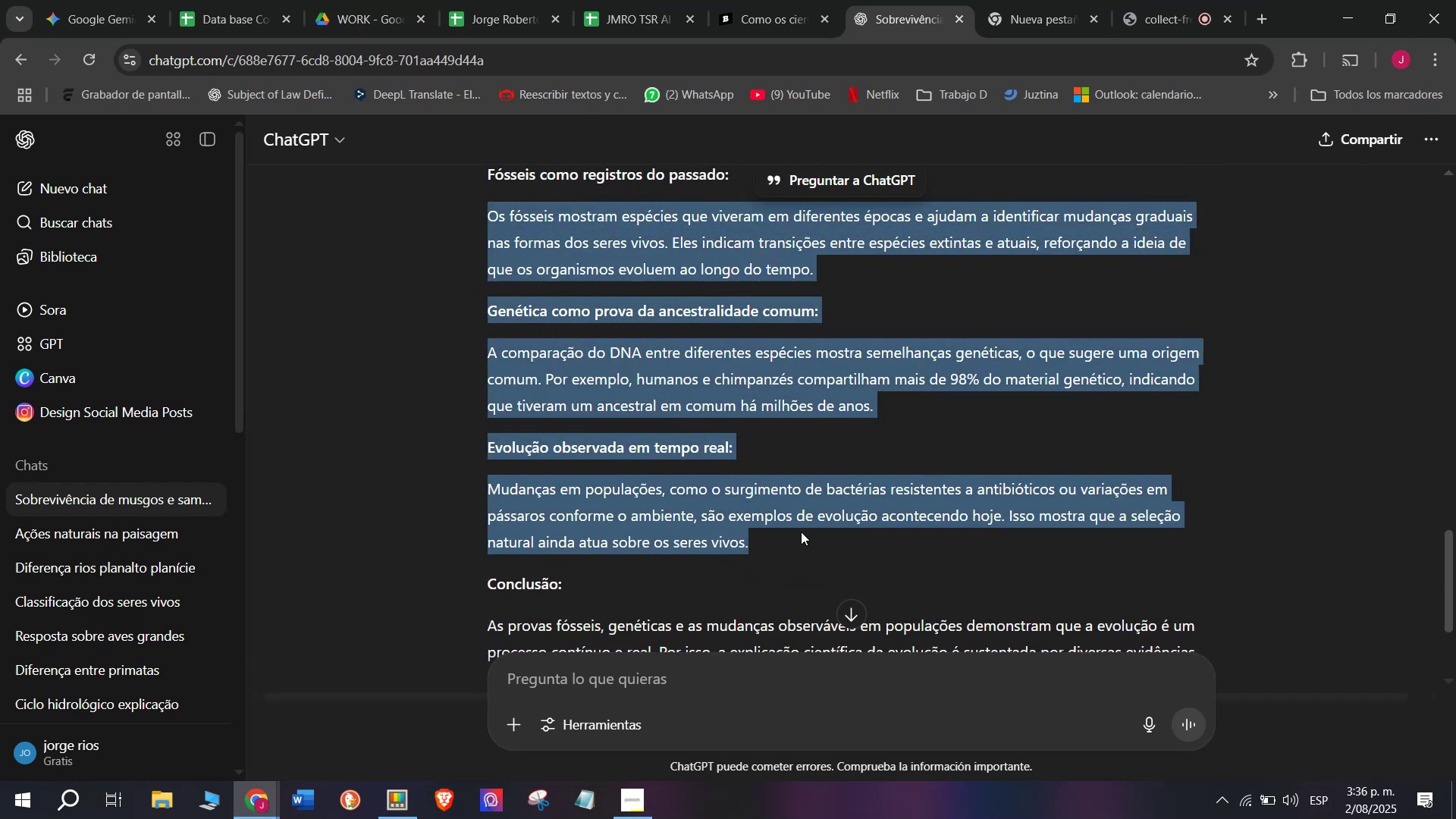 
key(Control+ControlLeft)
 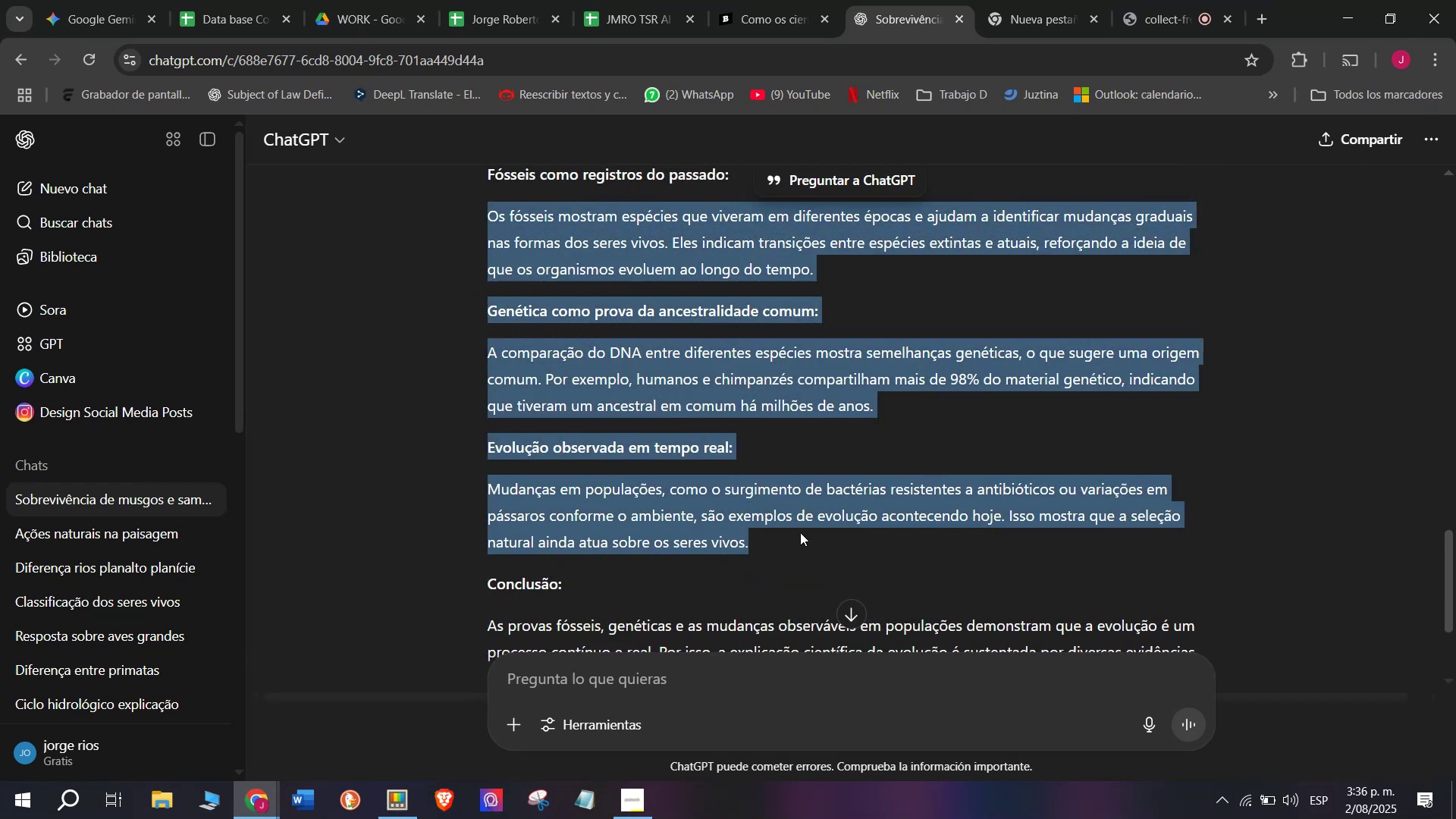 
key(Control+C)
 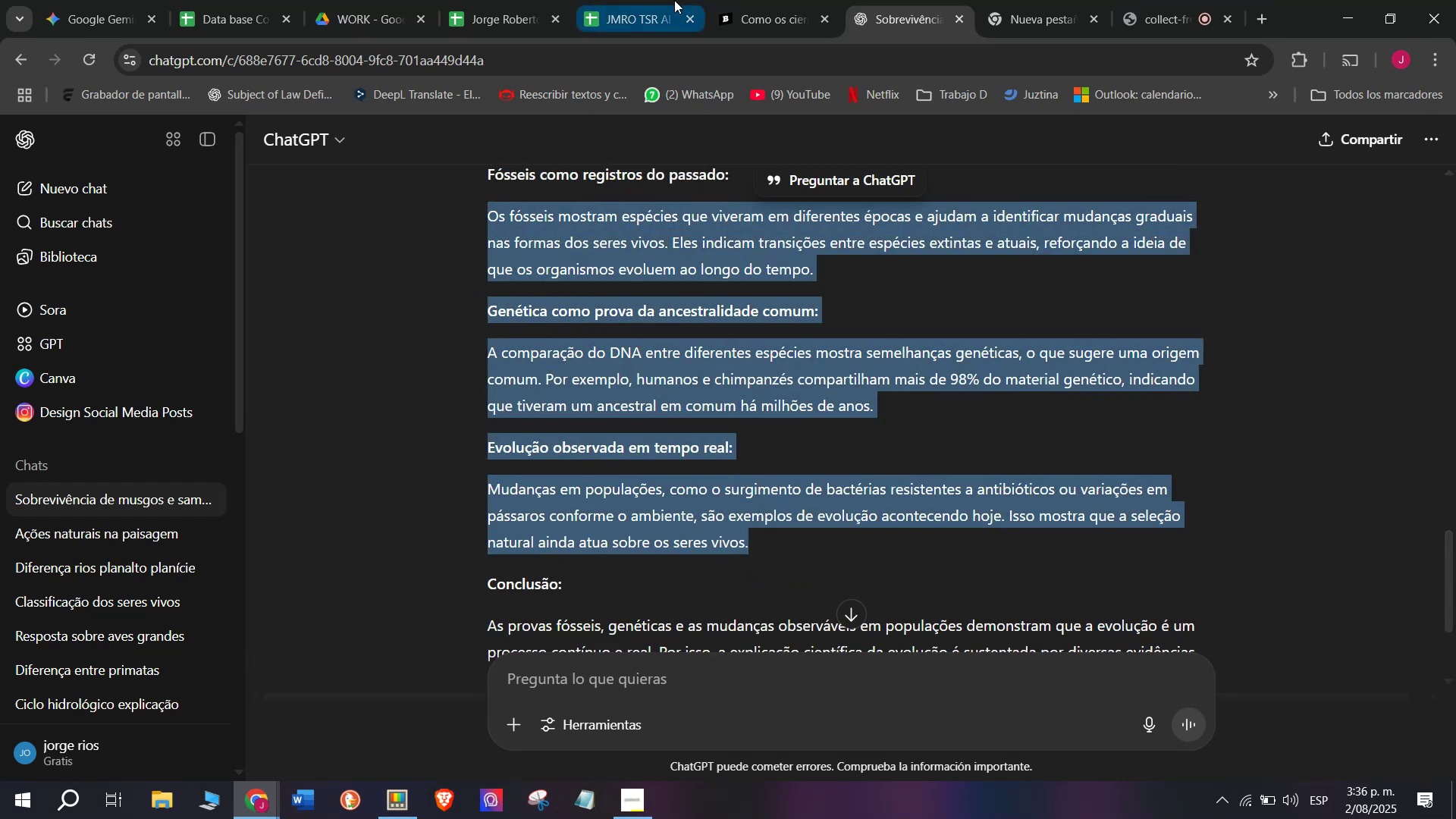 
left_click([648, 0])
 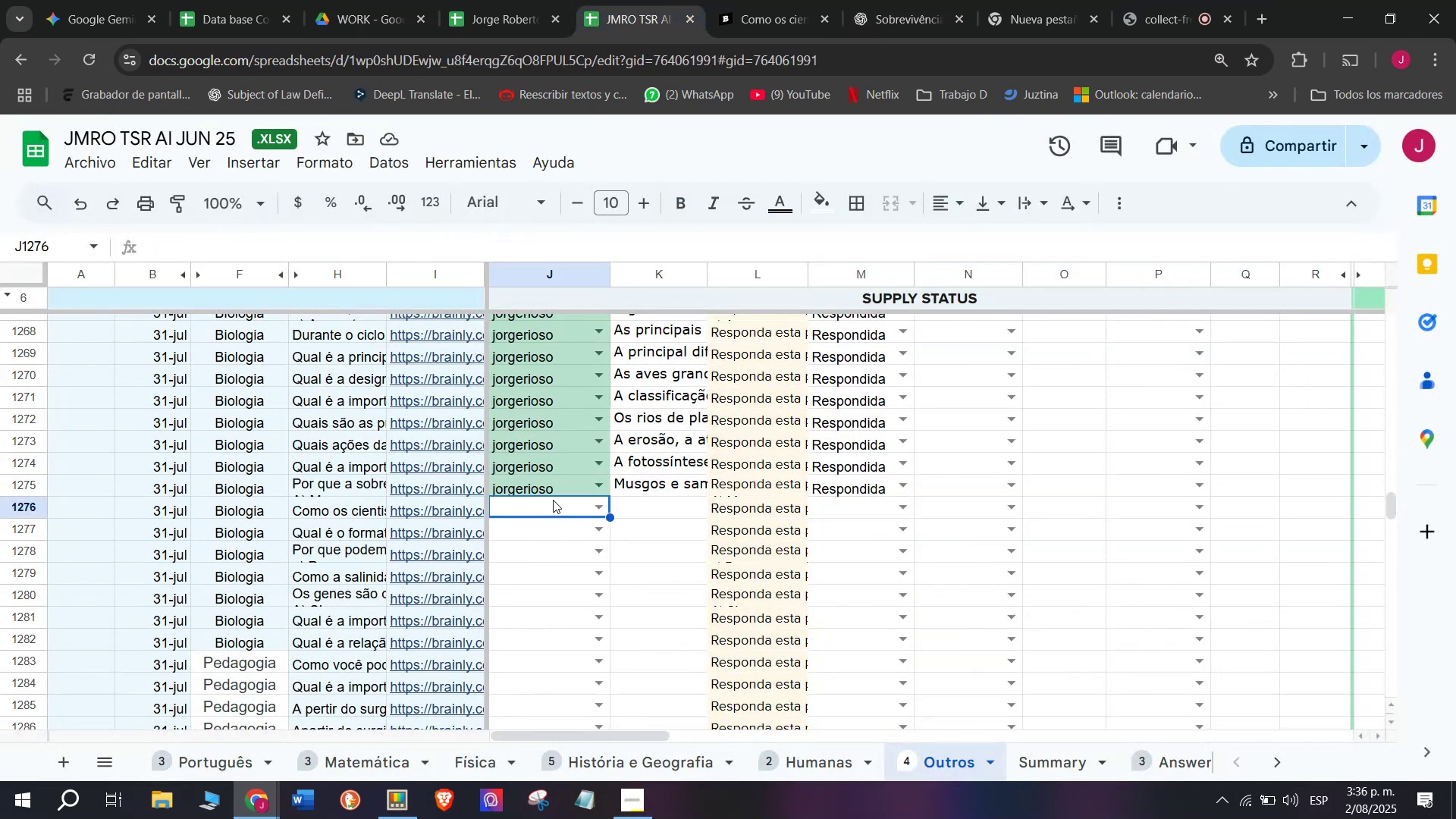 
key(J)
 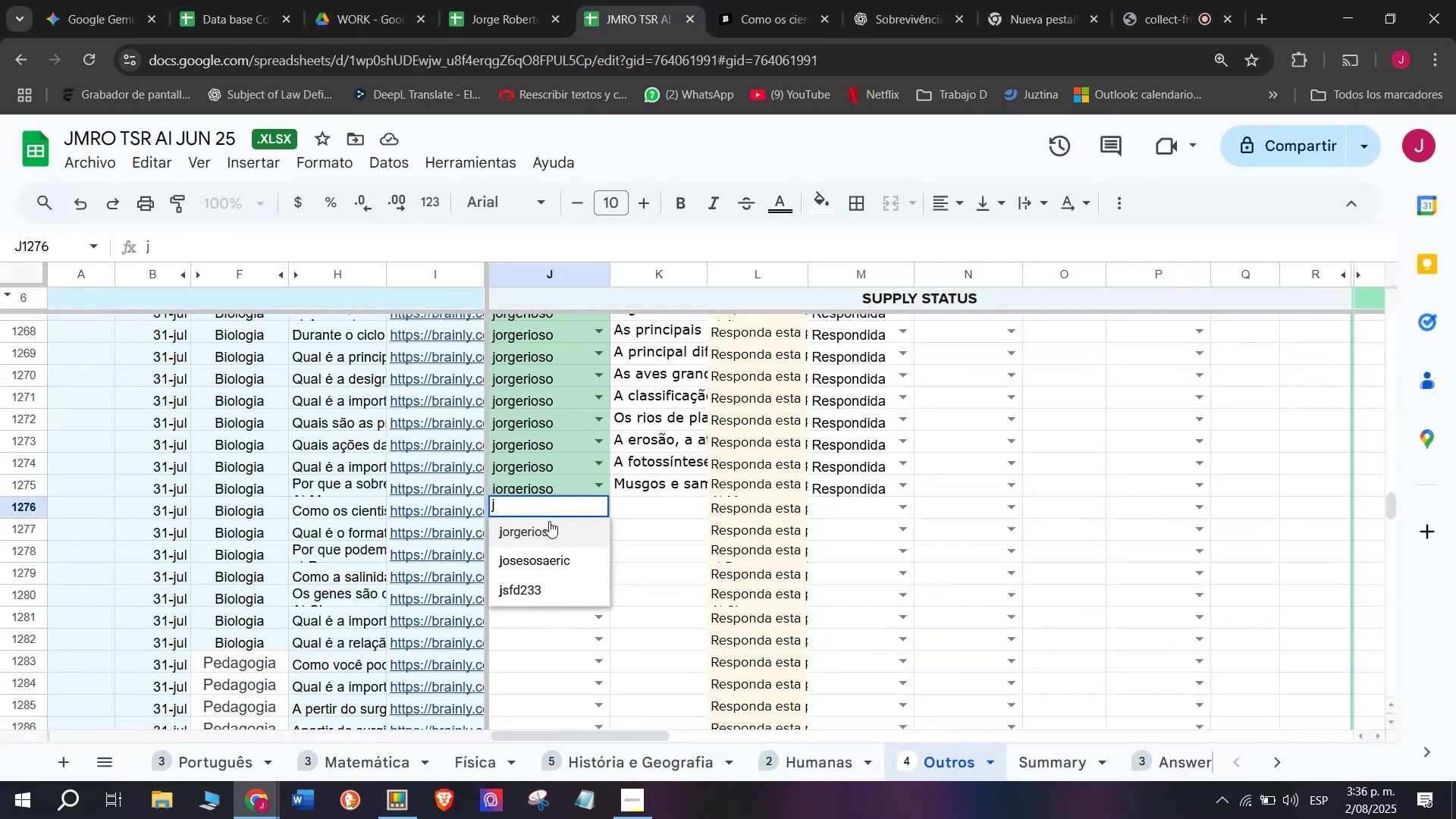 
left_click([548, 524])
 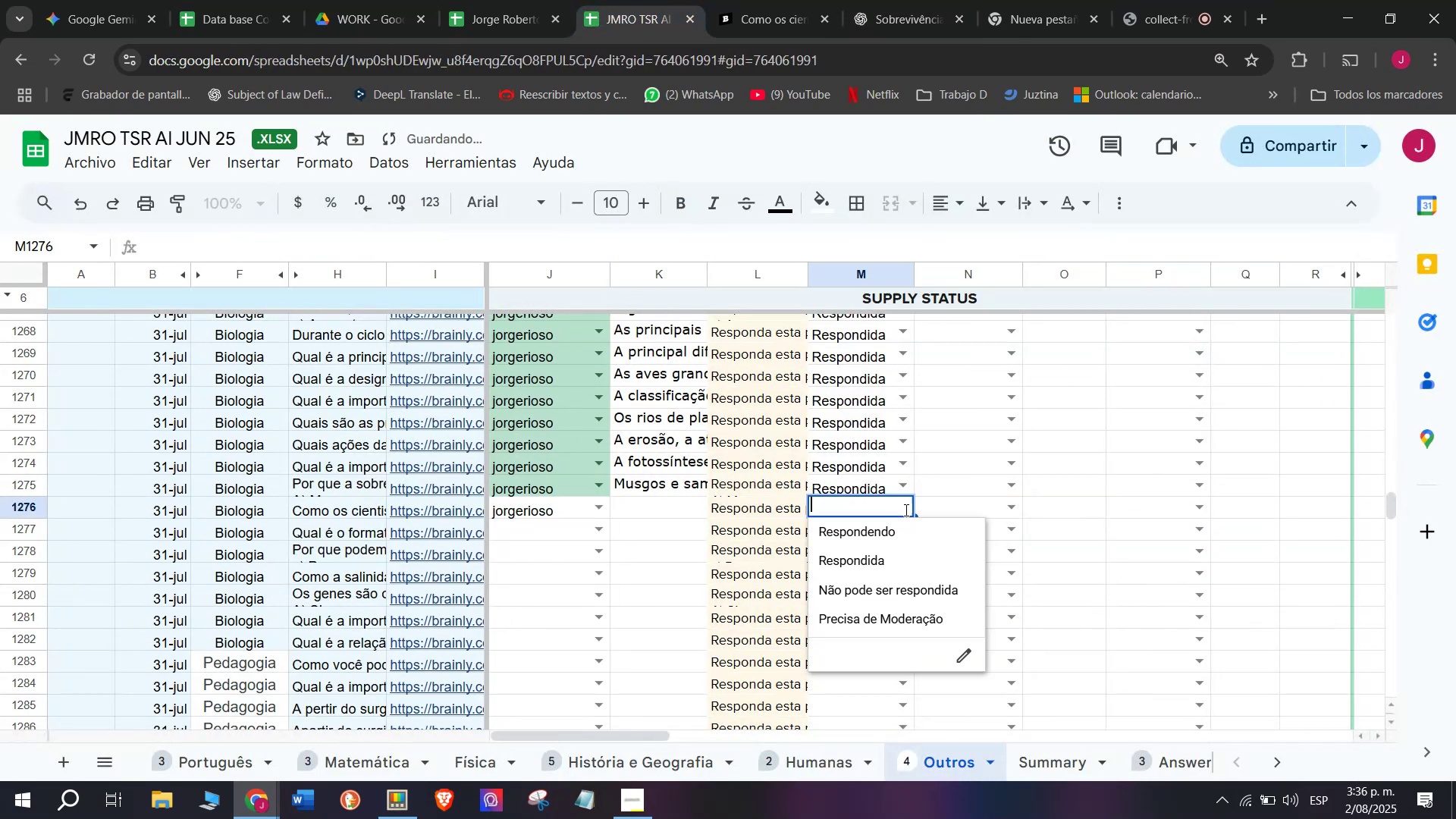 
double_click([874, 534])
 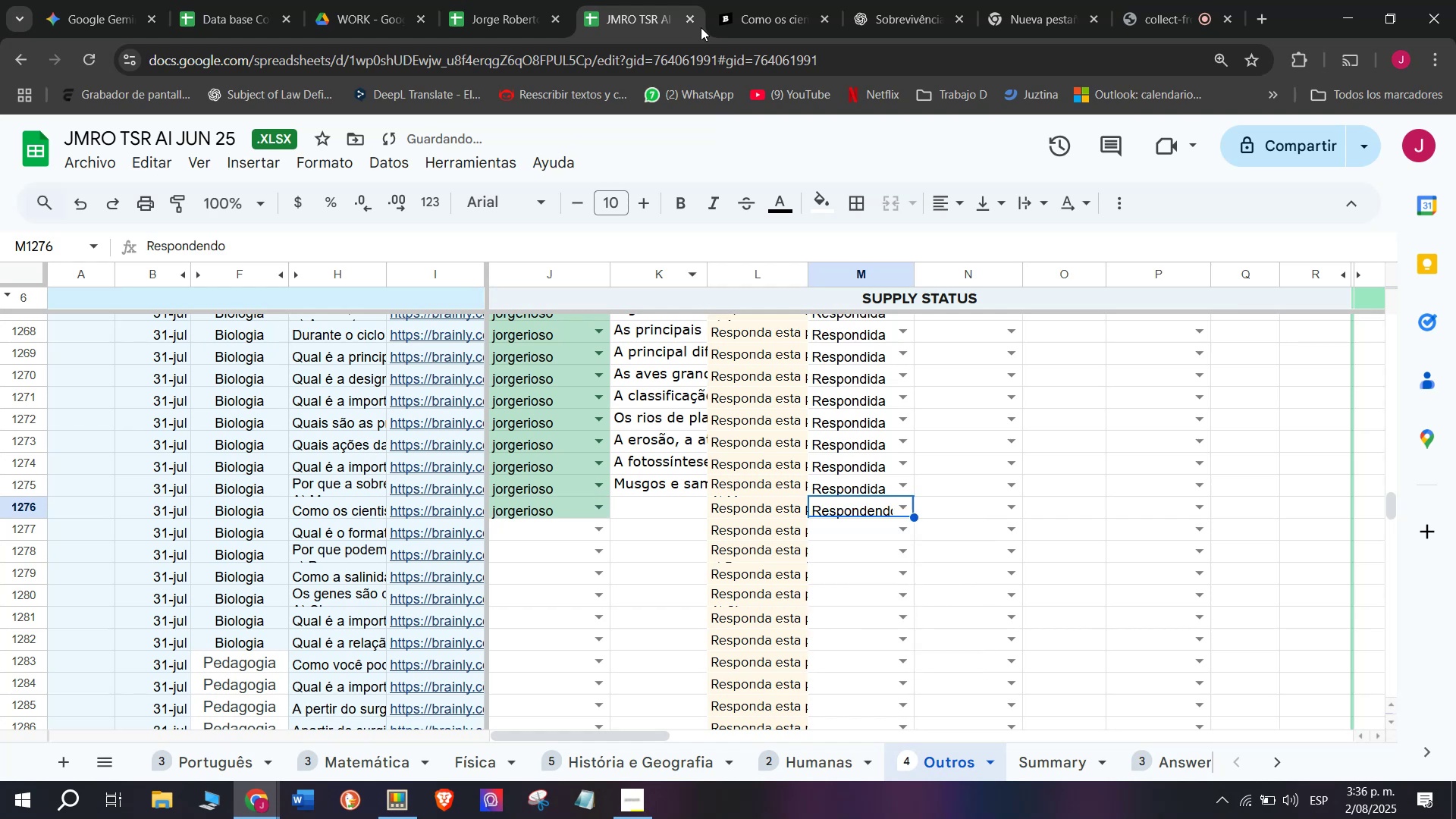 
left_click([704, 12])
 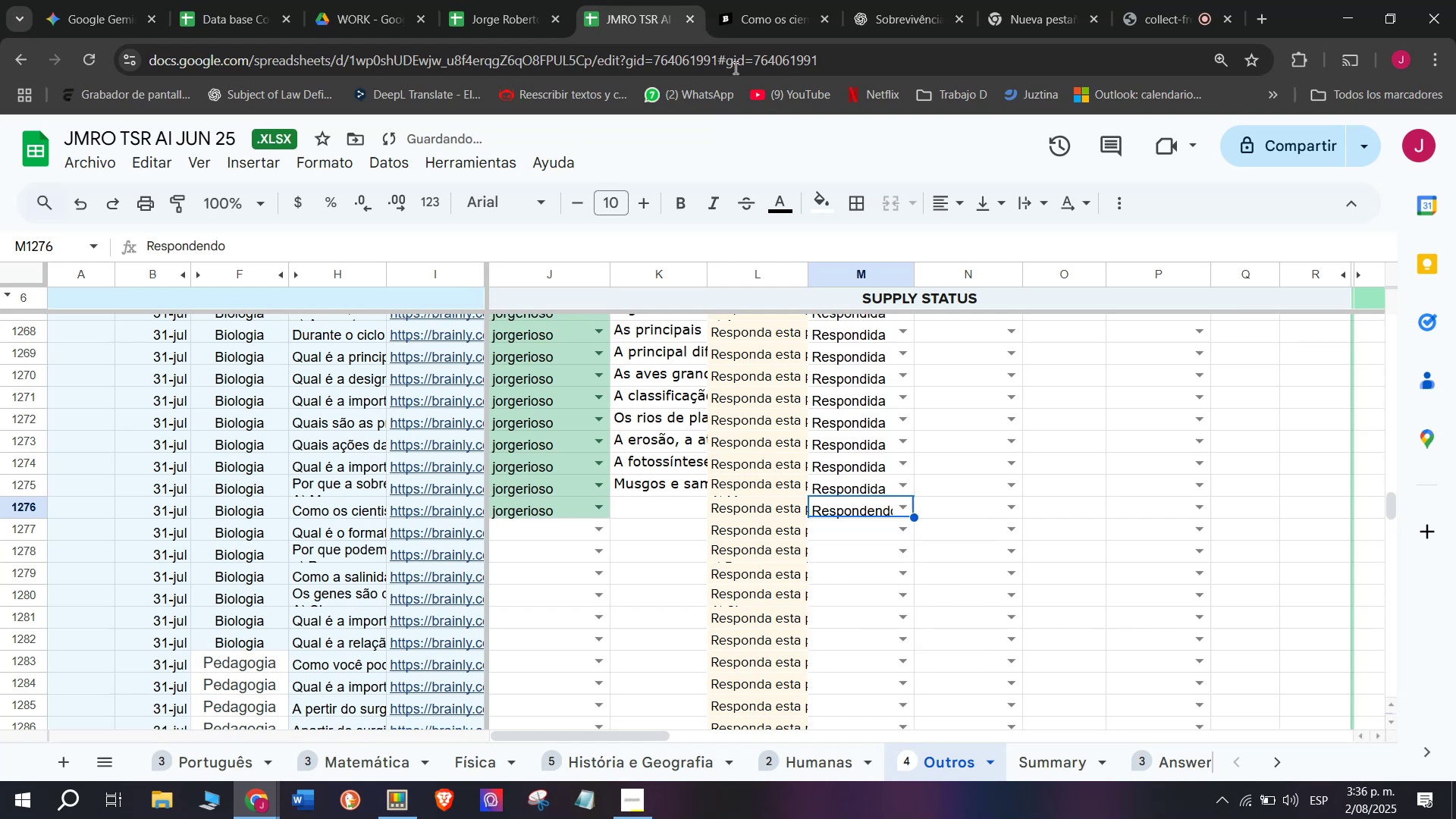 
left_click([817, 0])
 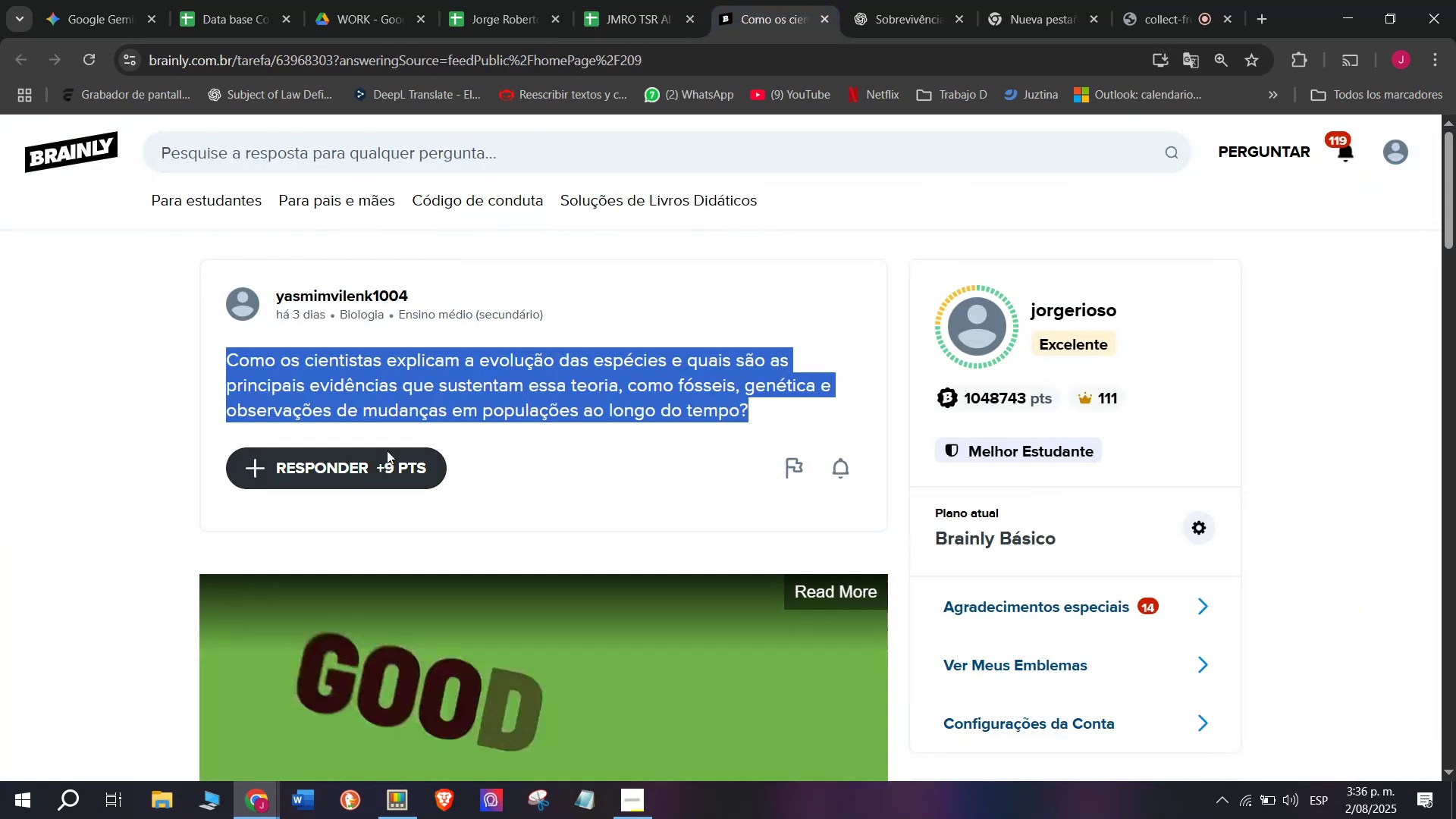 
left_click([383, 468])
 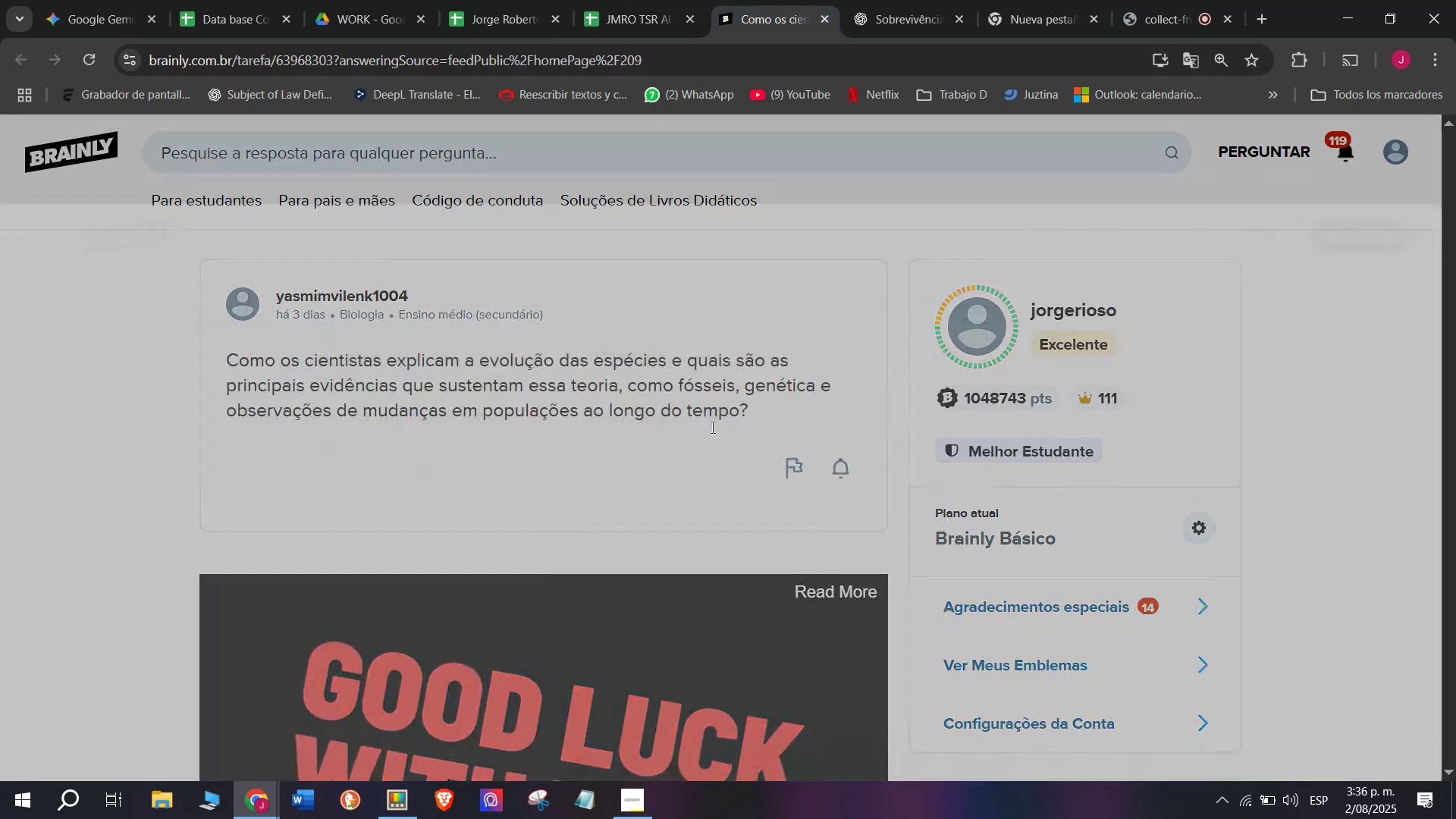 
left_click_drag(start_coordinate=[716, 416], to_coordinate=[480, 215])
 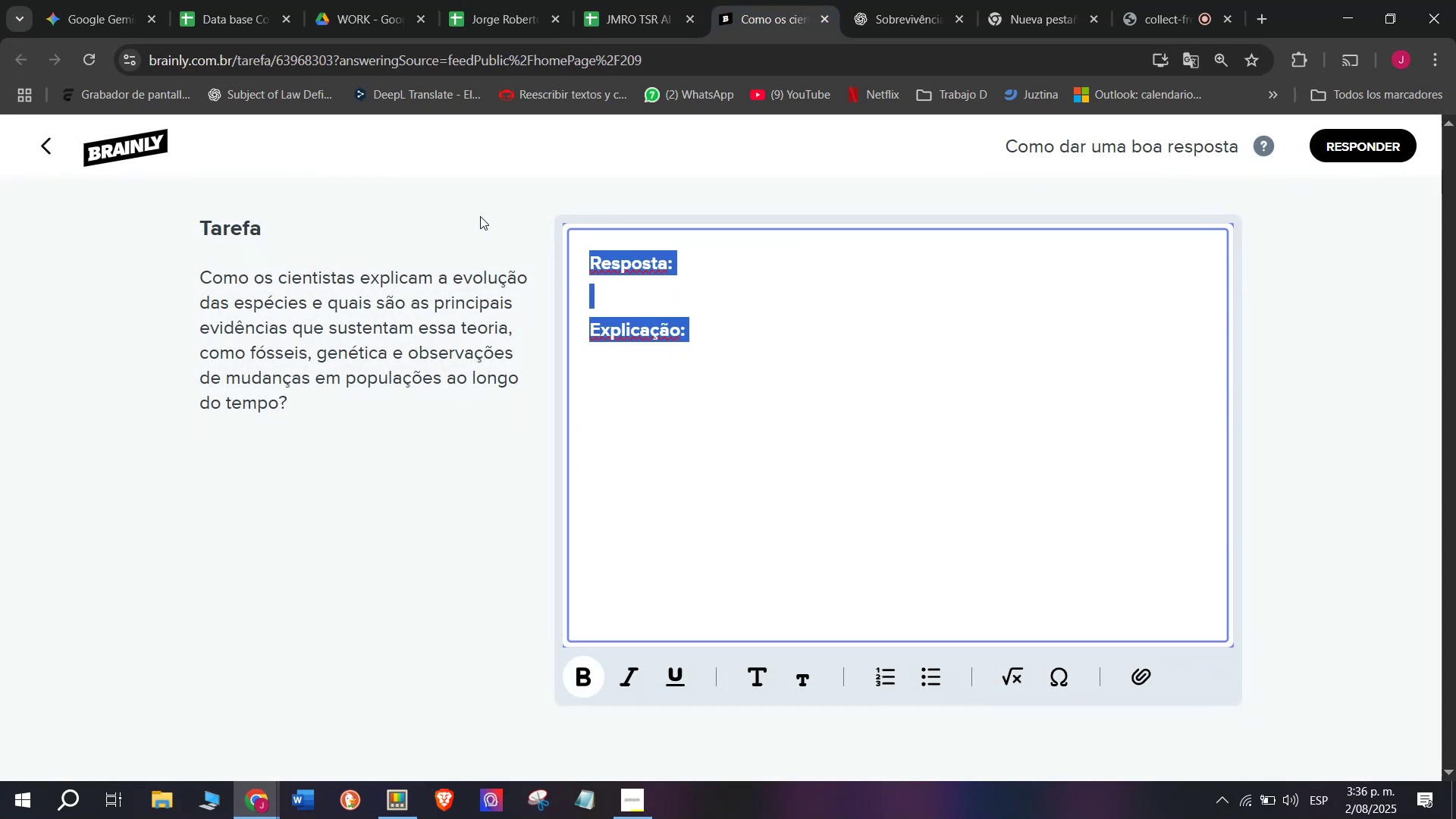 
key(Meta+MetaLeft)
 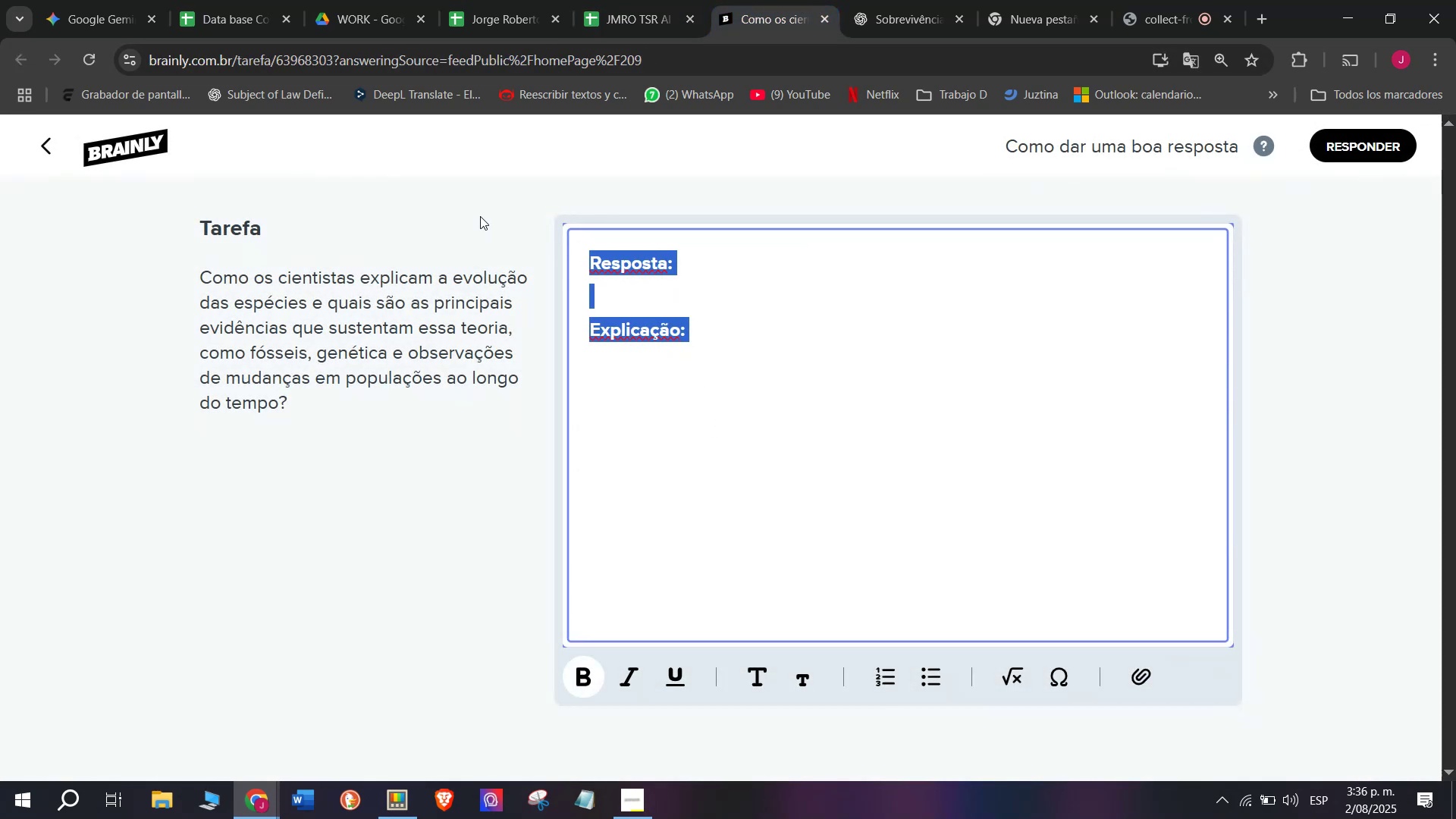 
key(Meta+V)
 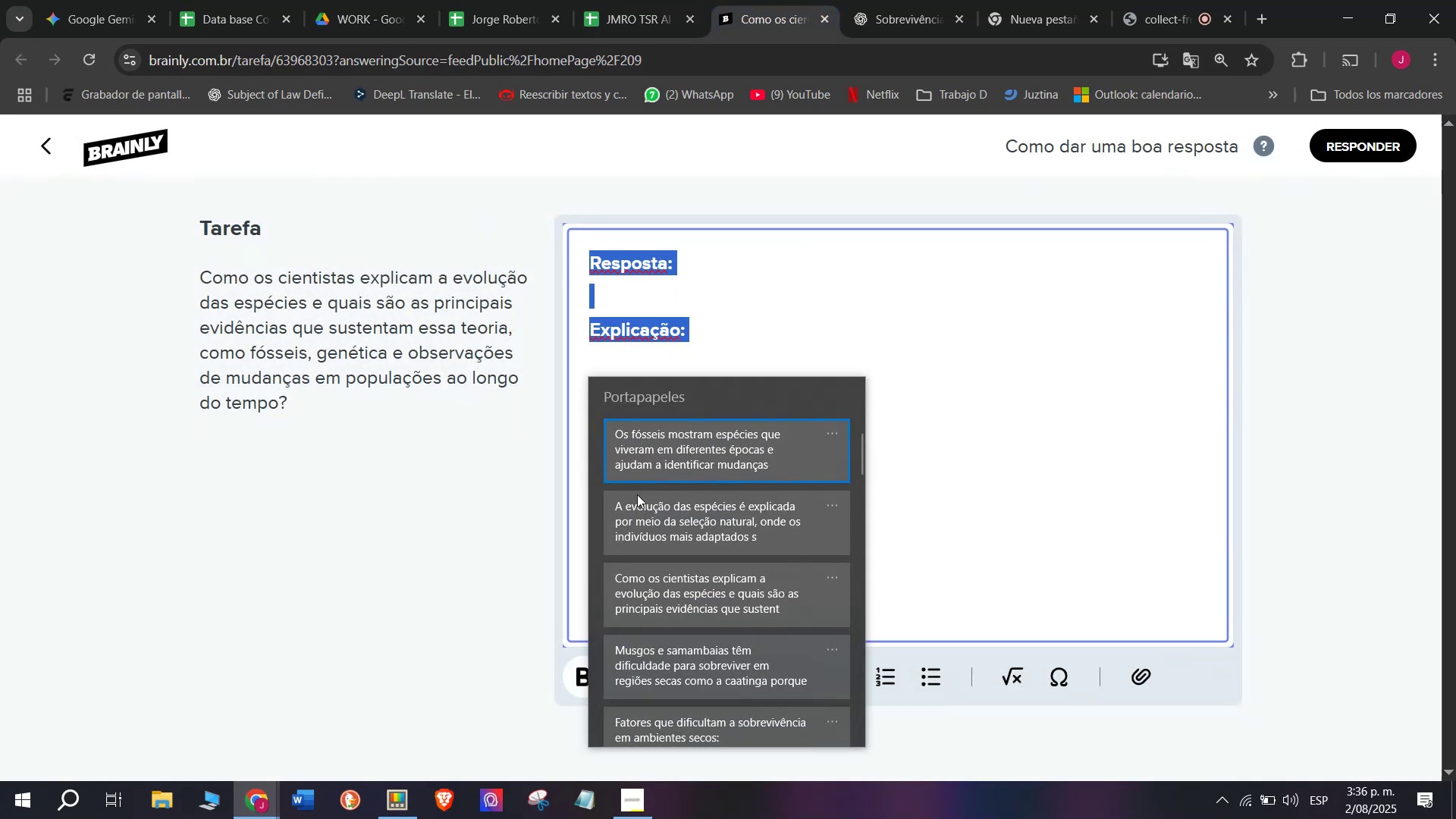 
left_click([650, 514])
 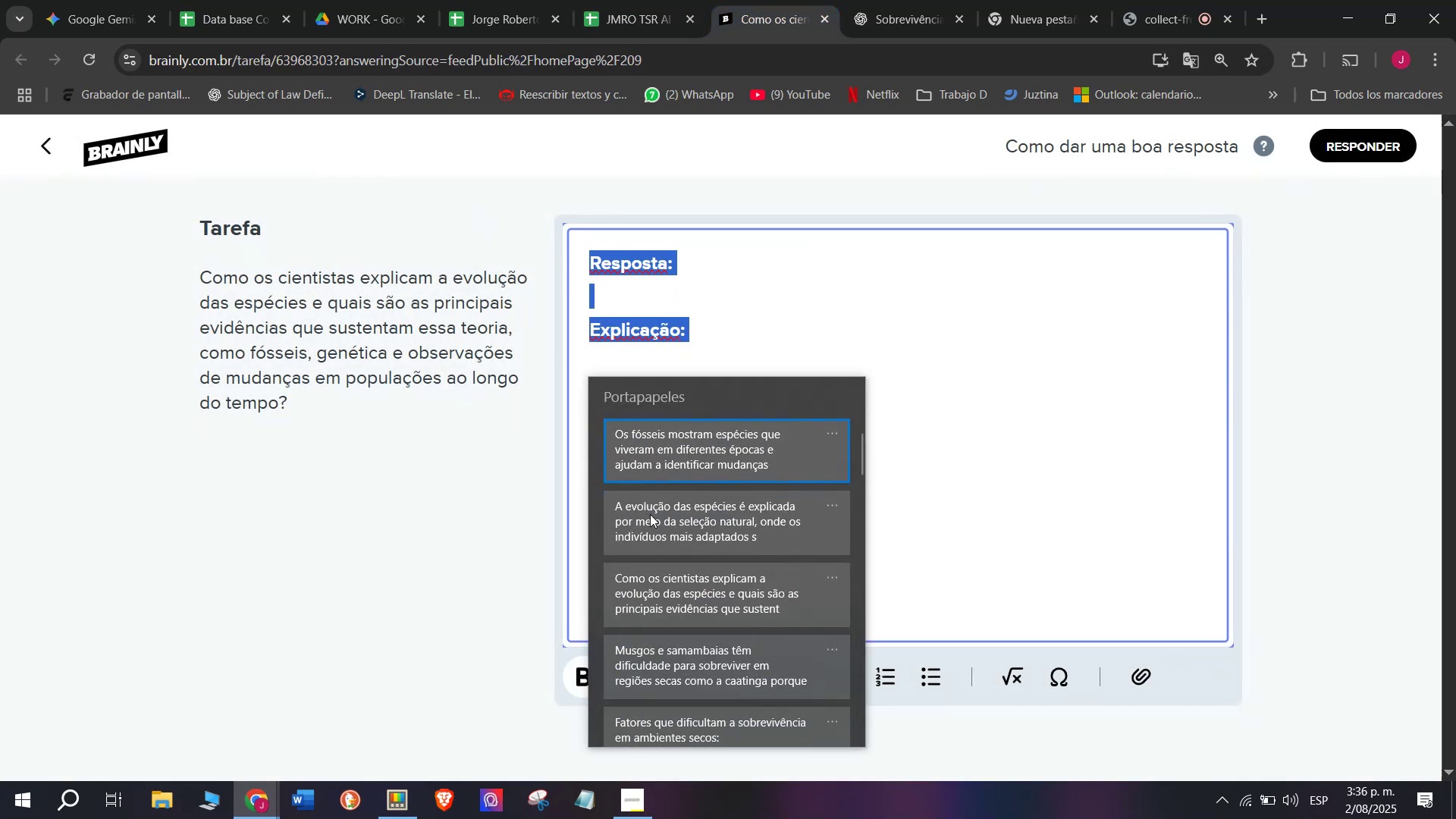 
key(Control+ControlLeft)
 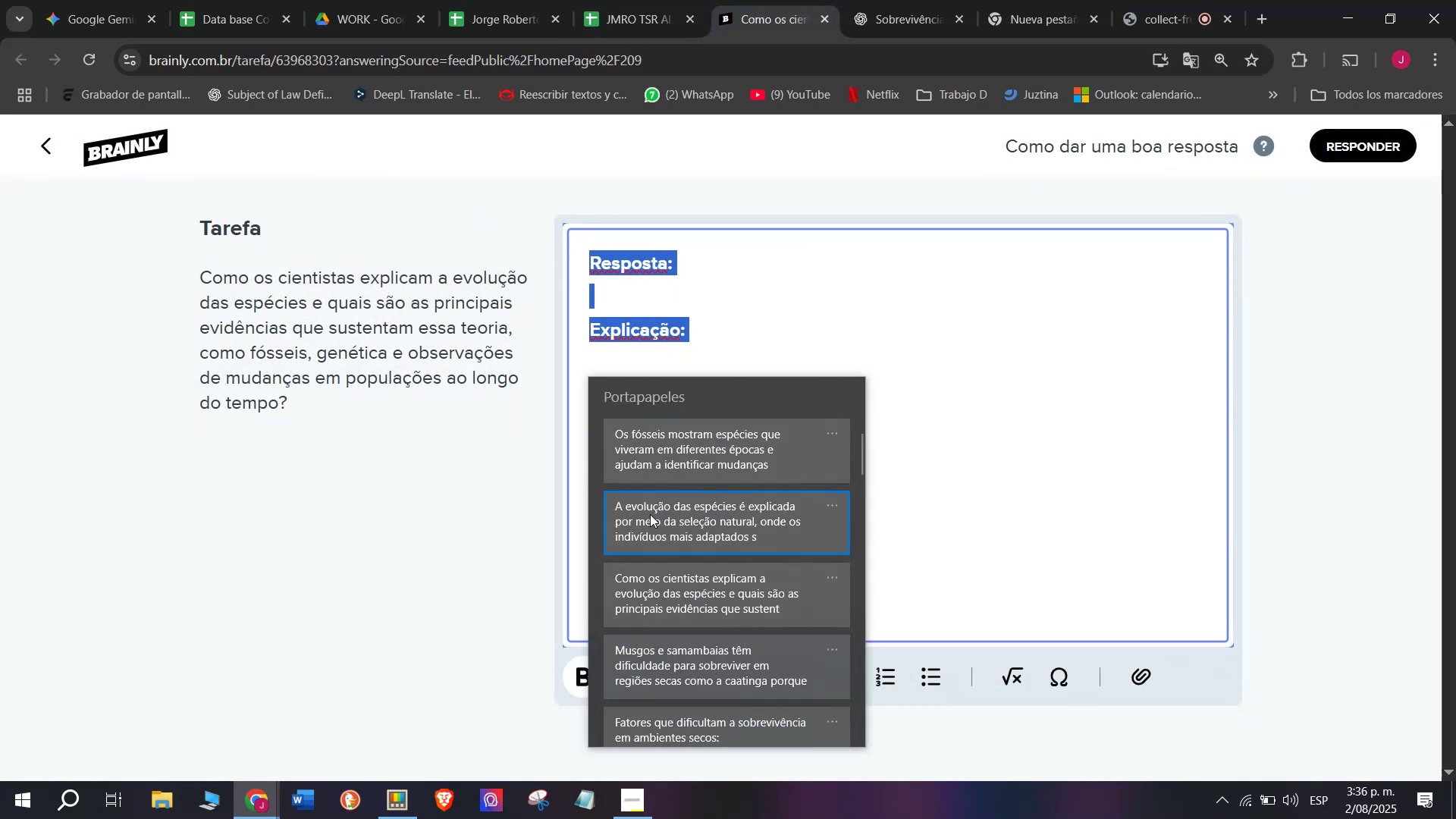 
key(Control+V)
 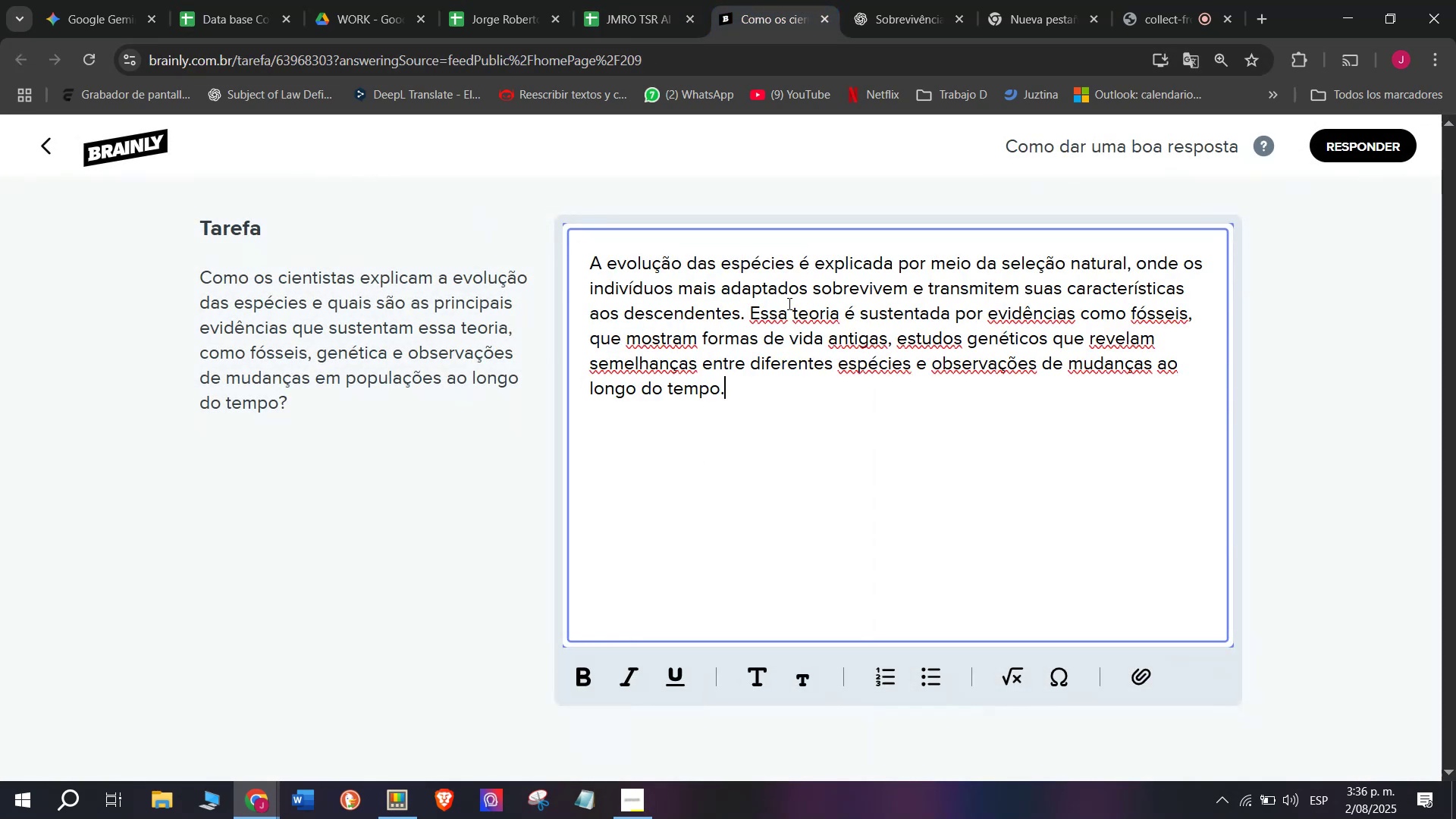 
left_click_drag(start_coordinate=[743, 312], to_coordinate=[1080, 397])
 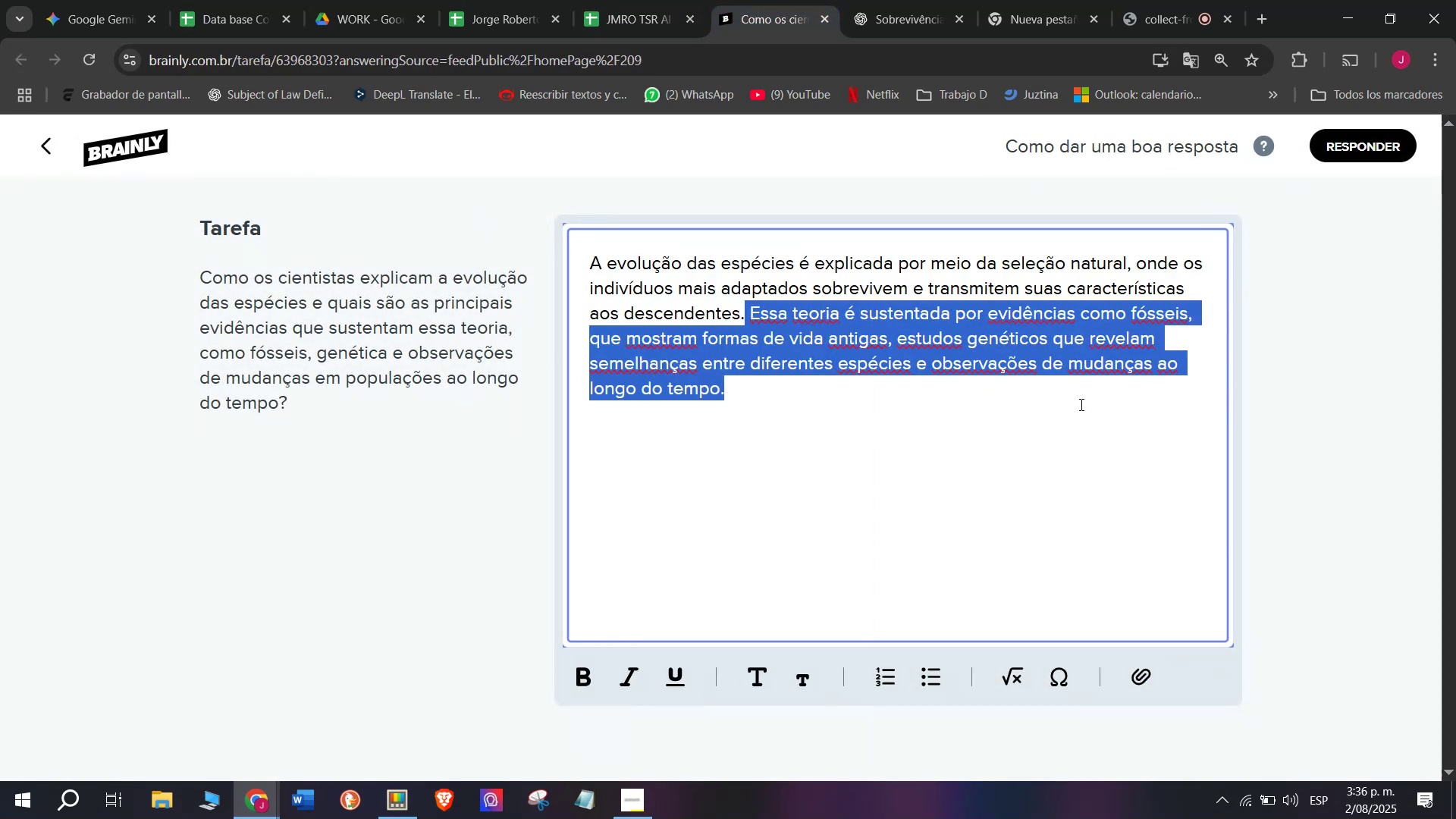 
key(Backspace)
 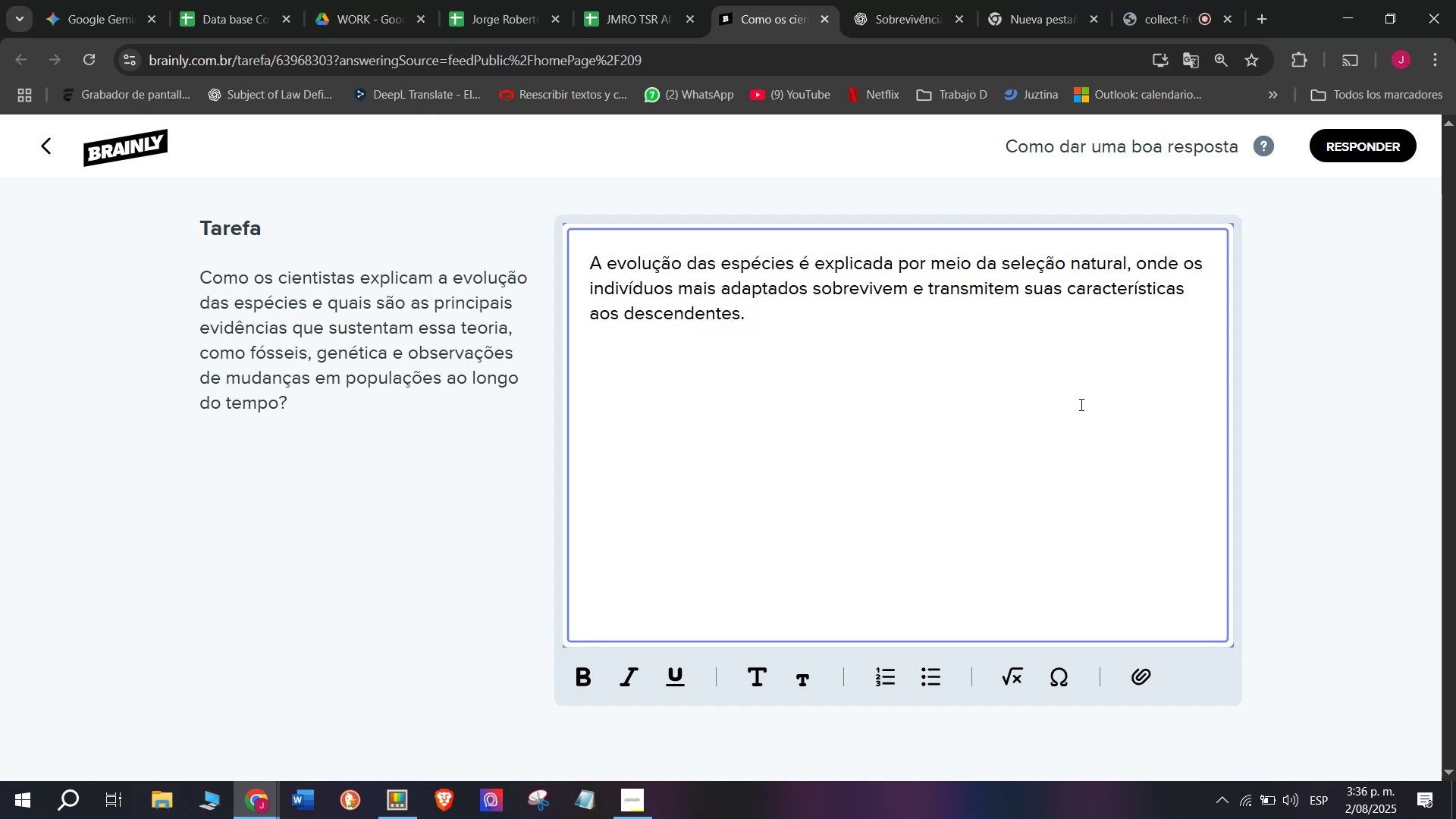 
key(Enter)
 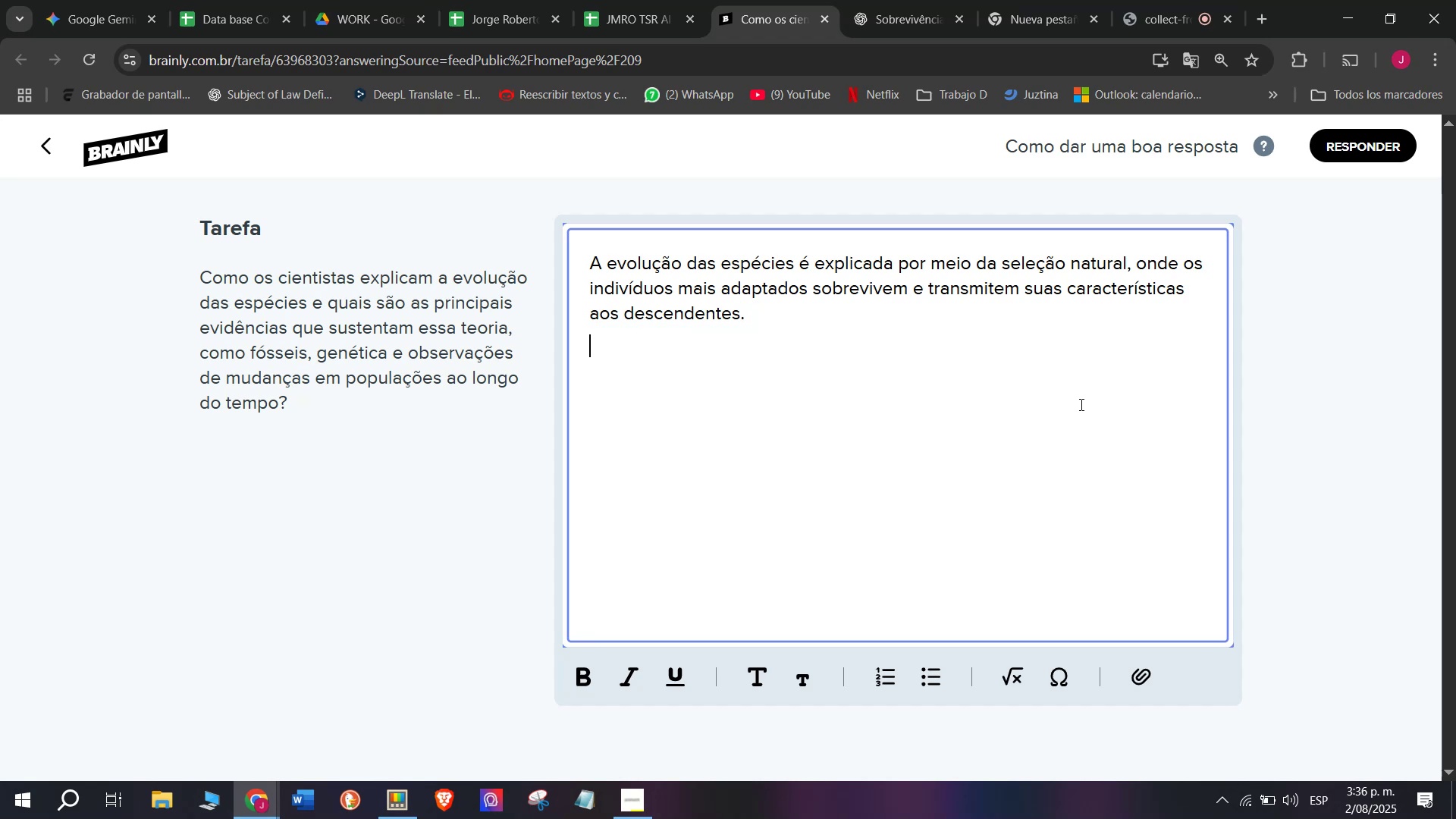 
key(Enter)
 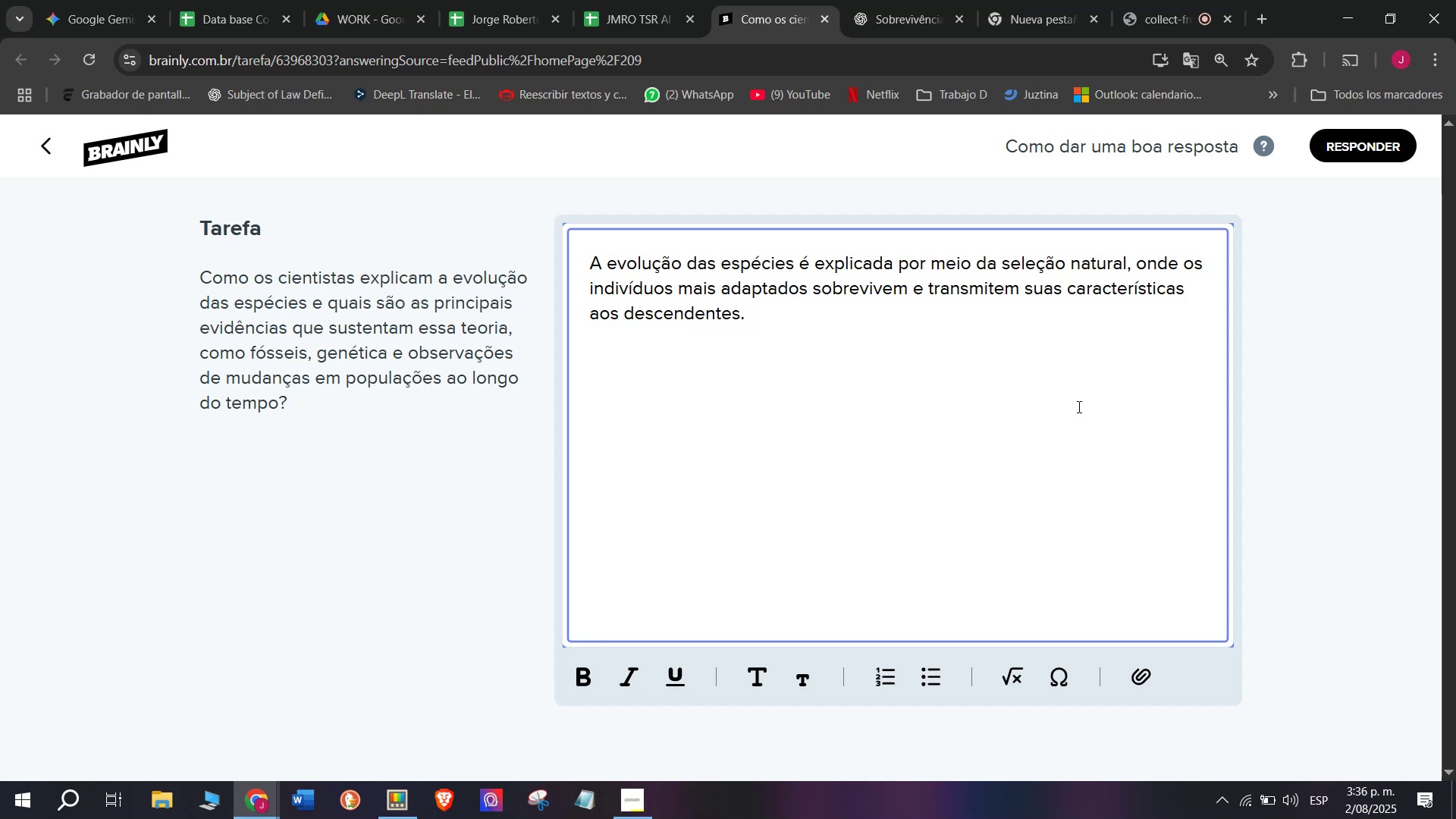 
key(Meta+V)
 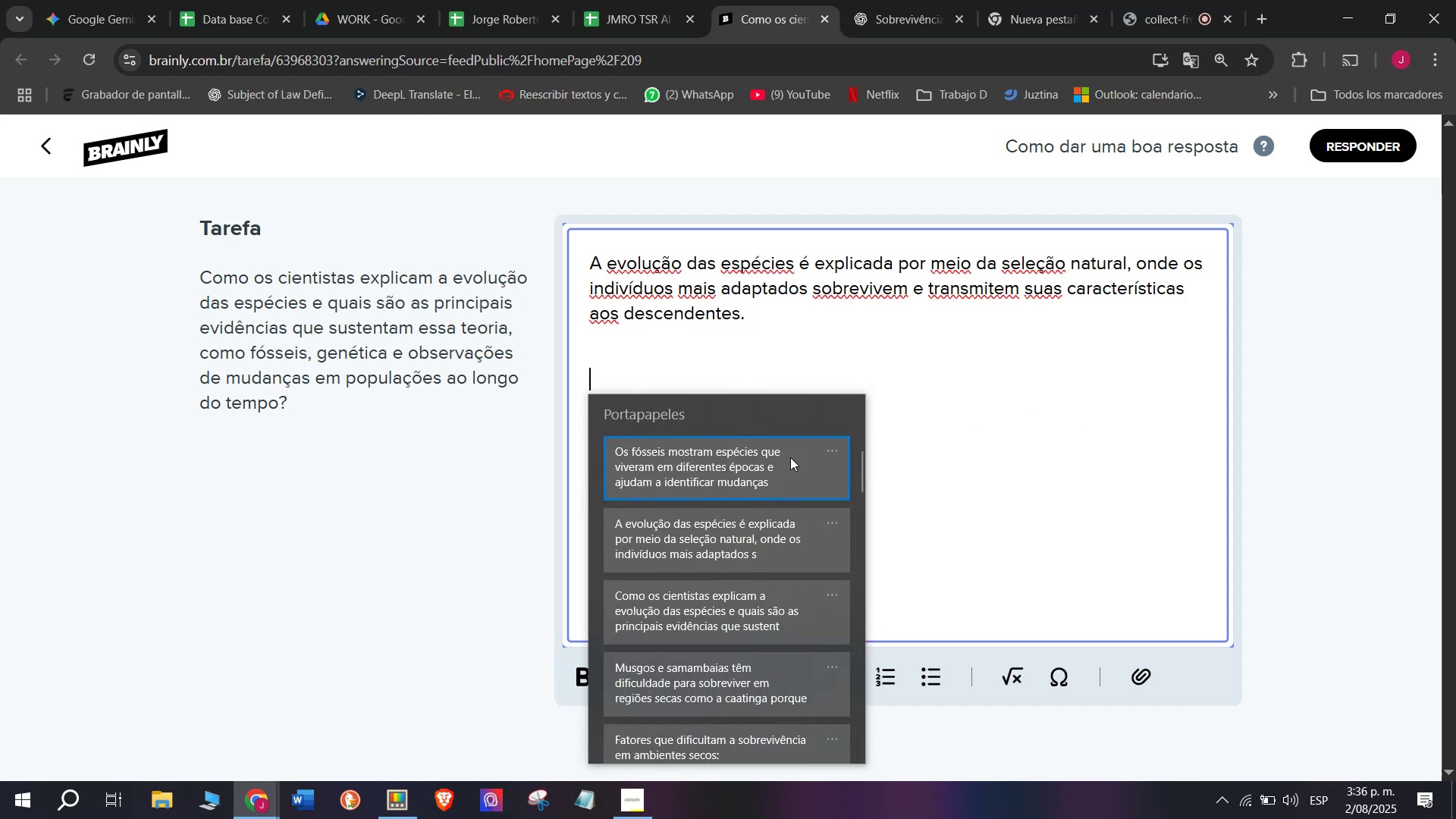 
left_click([755, 453])
 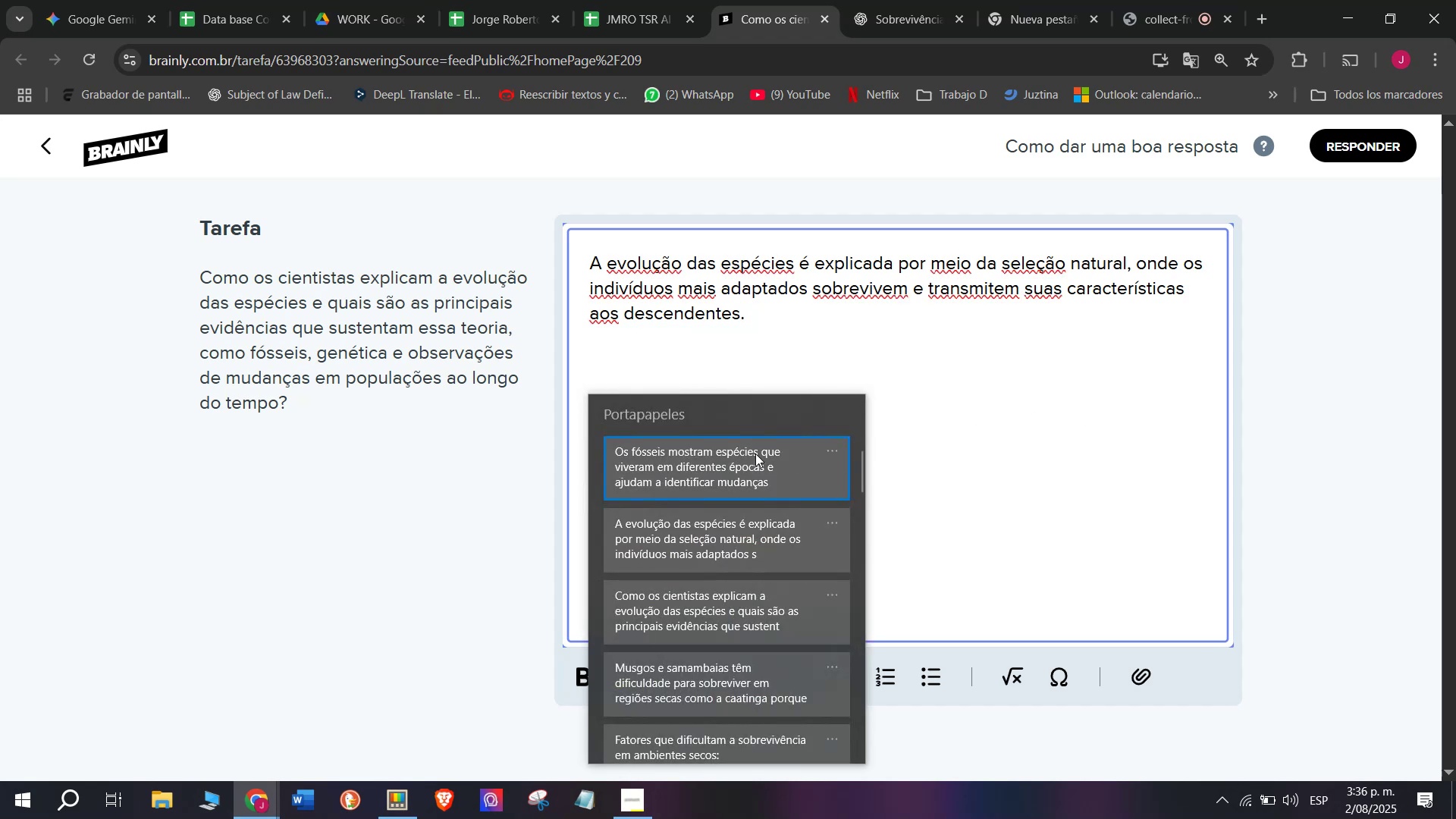 
key(Control+ControlLeft)
 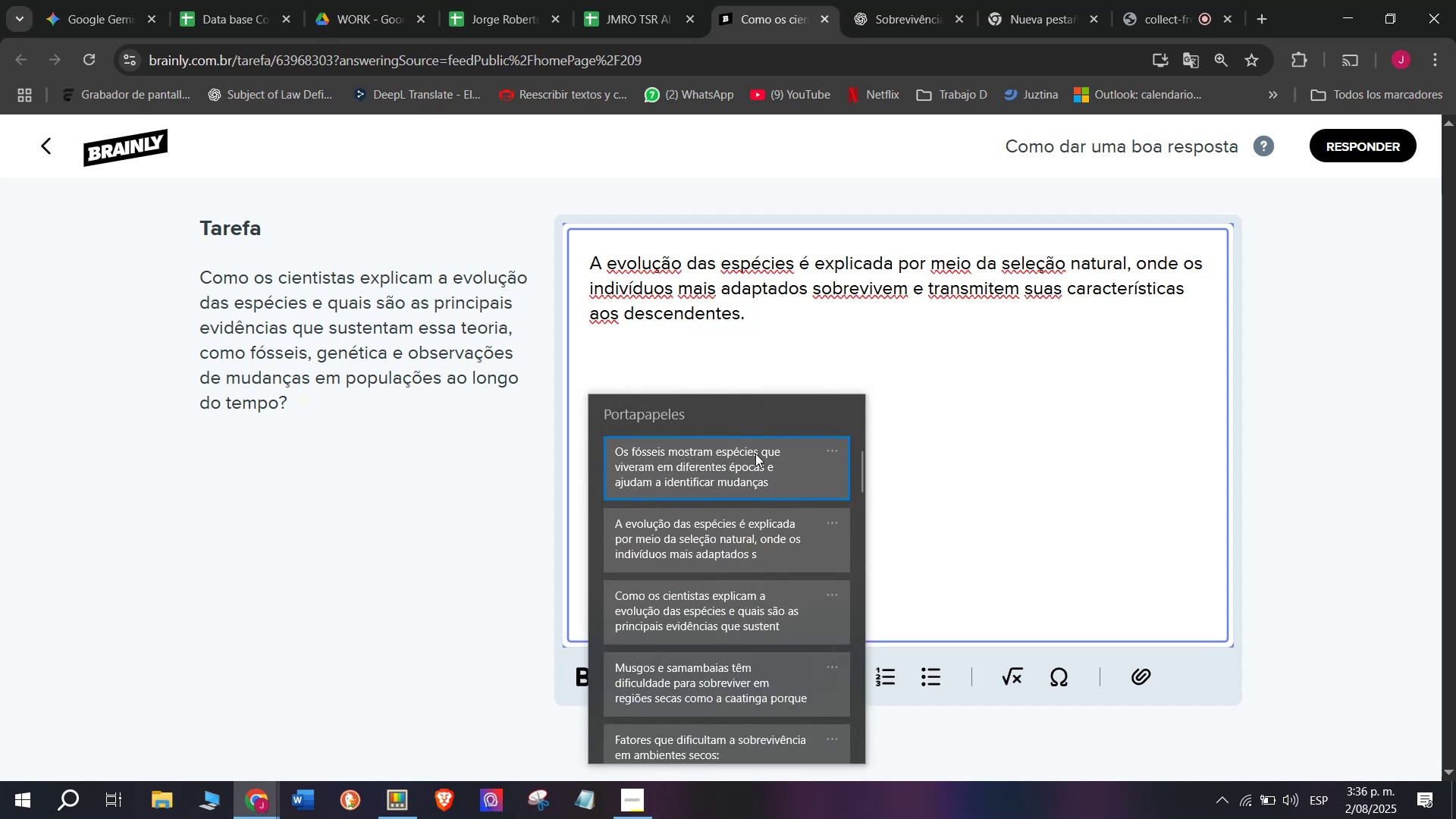 
key(Control+V)
 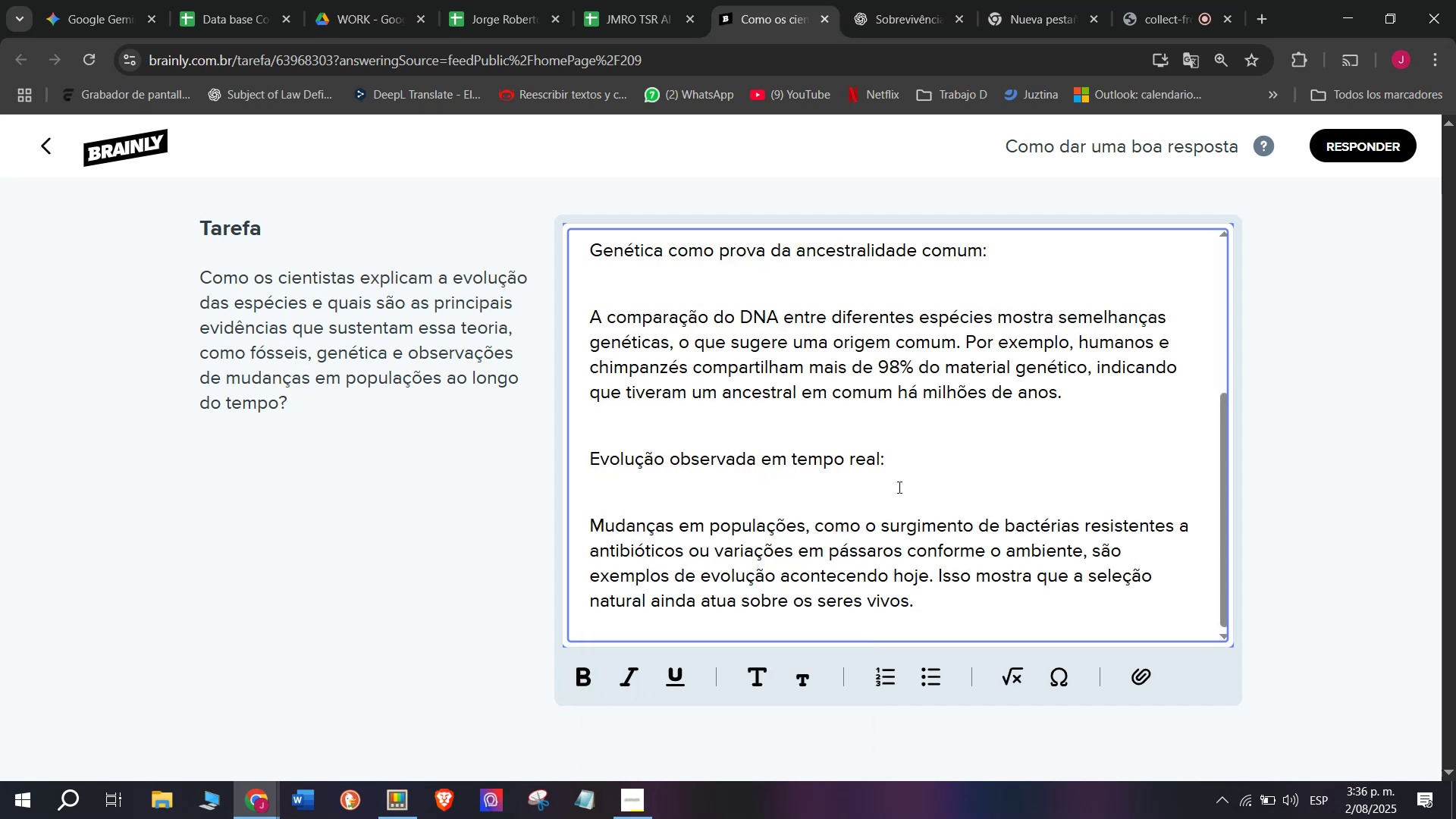 
left_click_drag(start_coordinate=[870, 493], to_coordinate=[516, 465])
 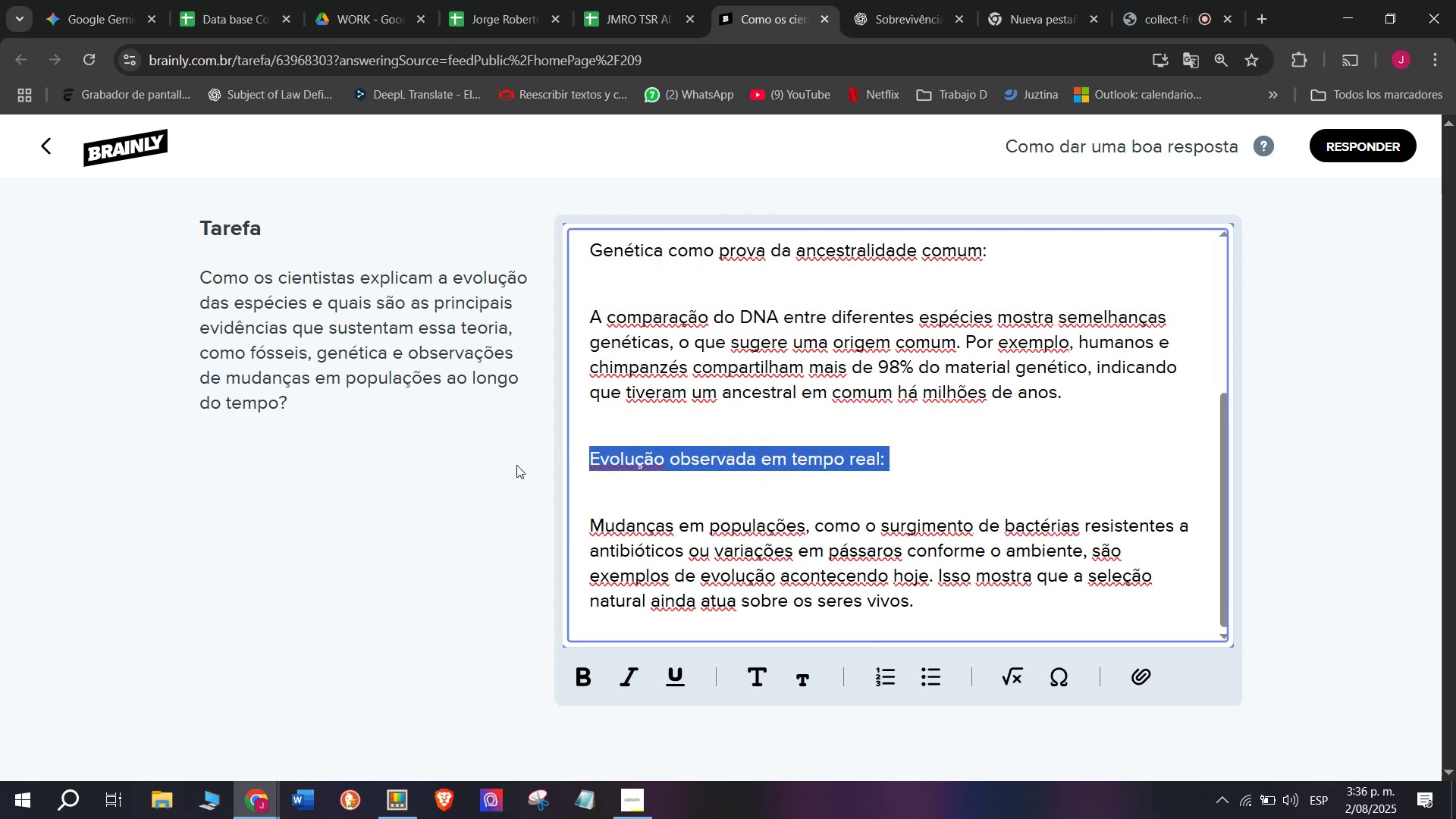 
key(Backspace)
 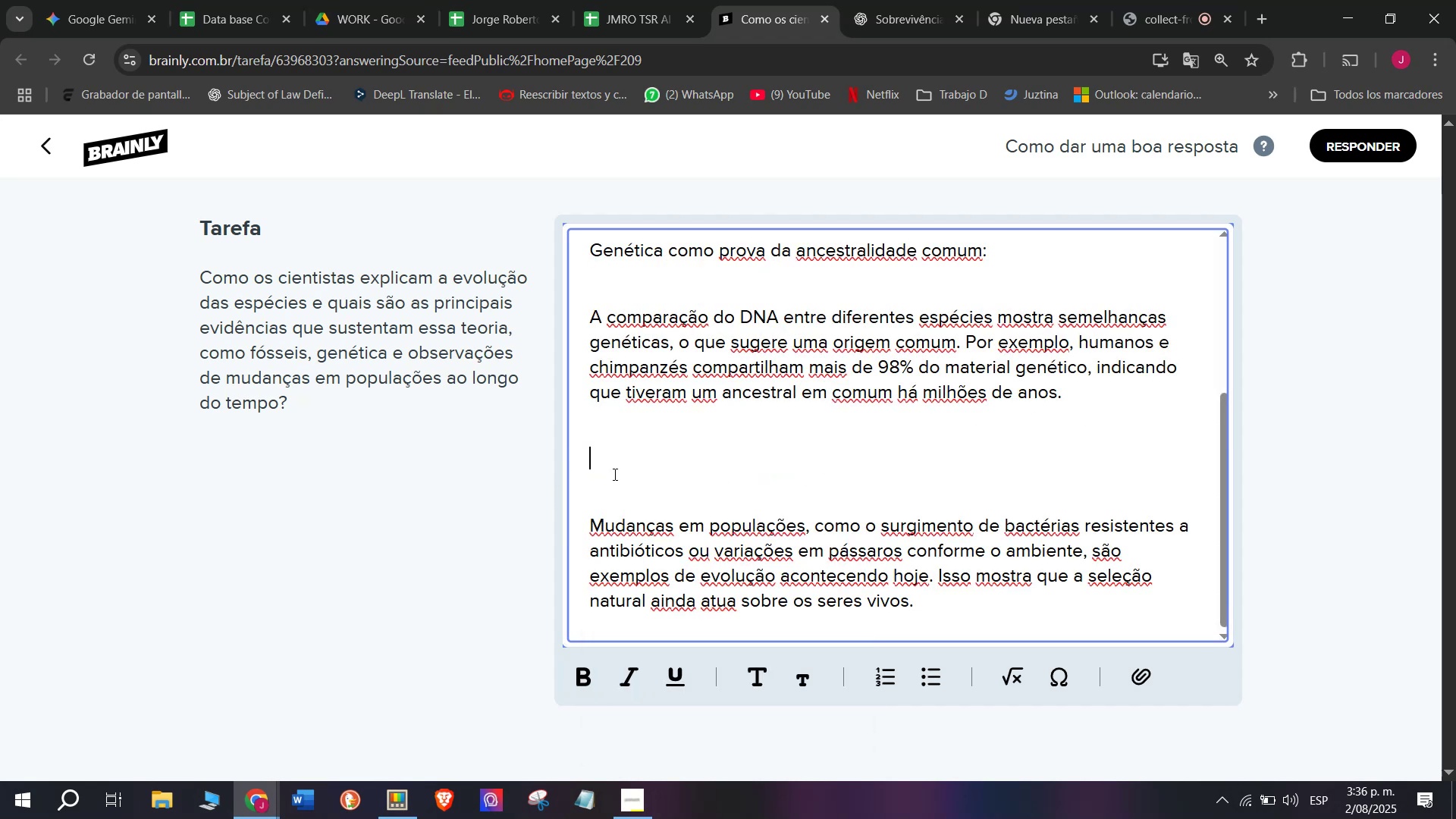 
left_click([613, 472])
 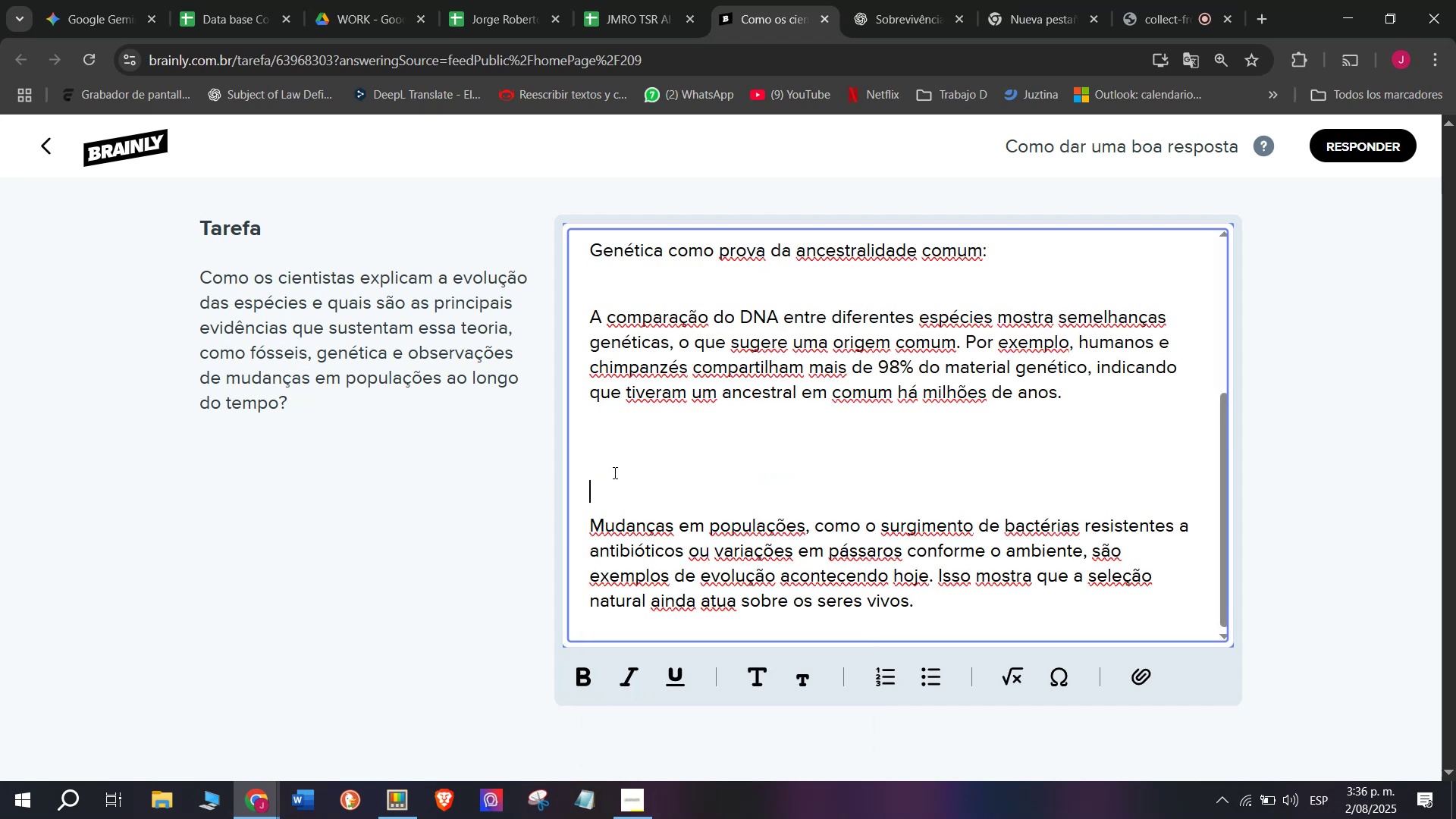 
key(Backspace)
 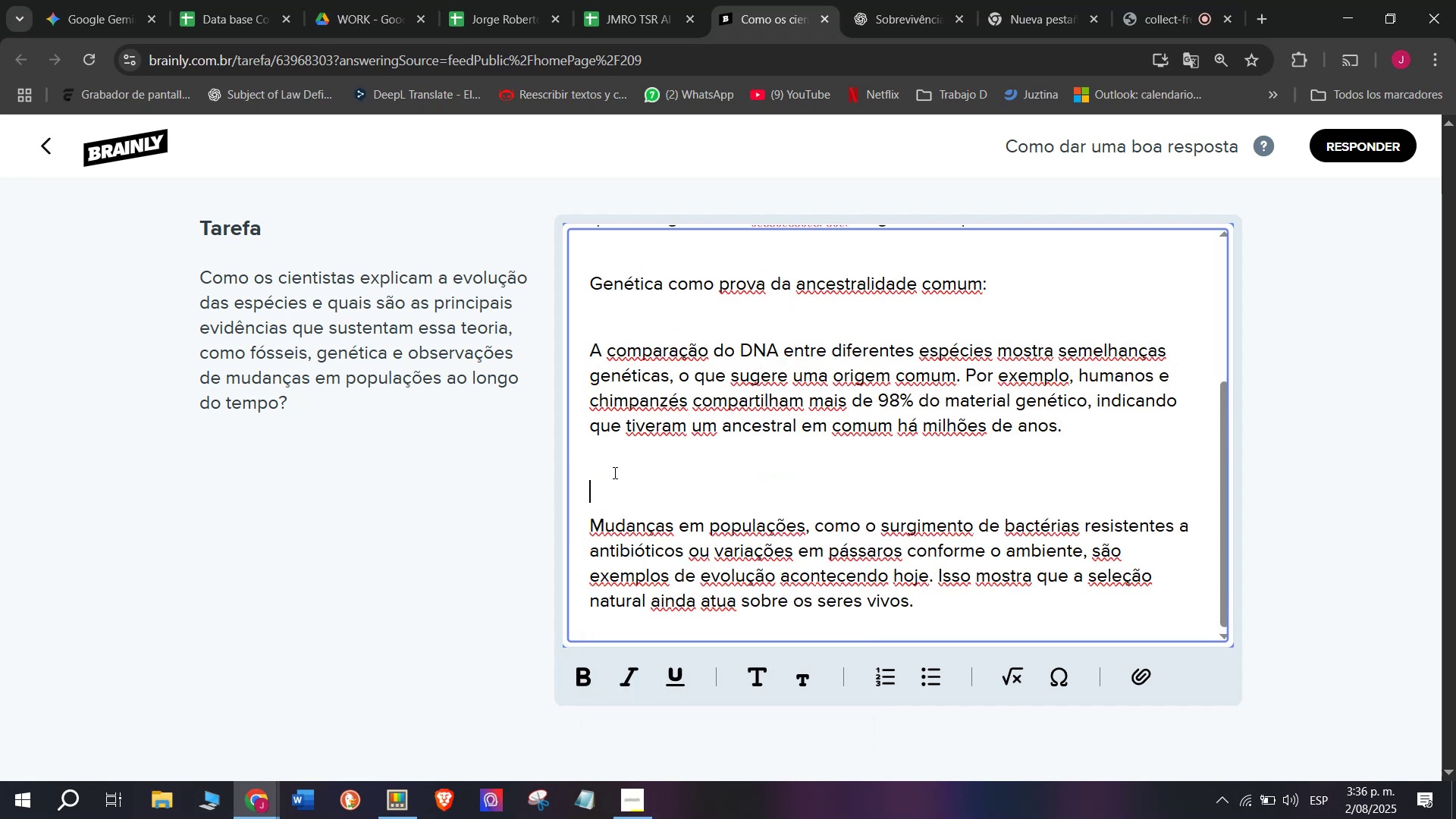 
key(Backspace)
 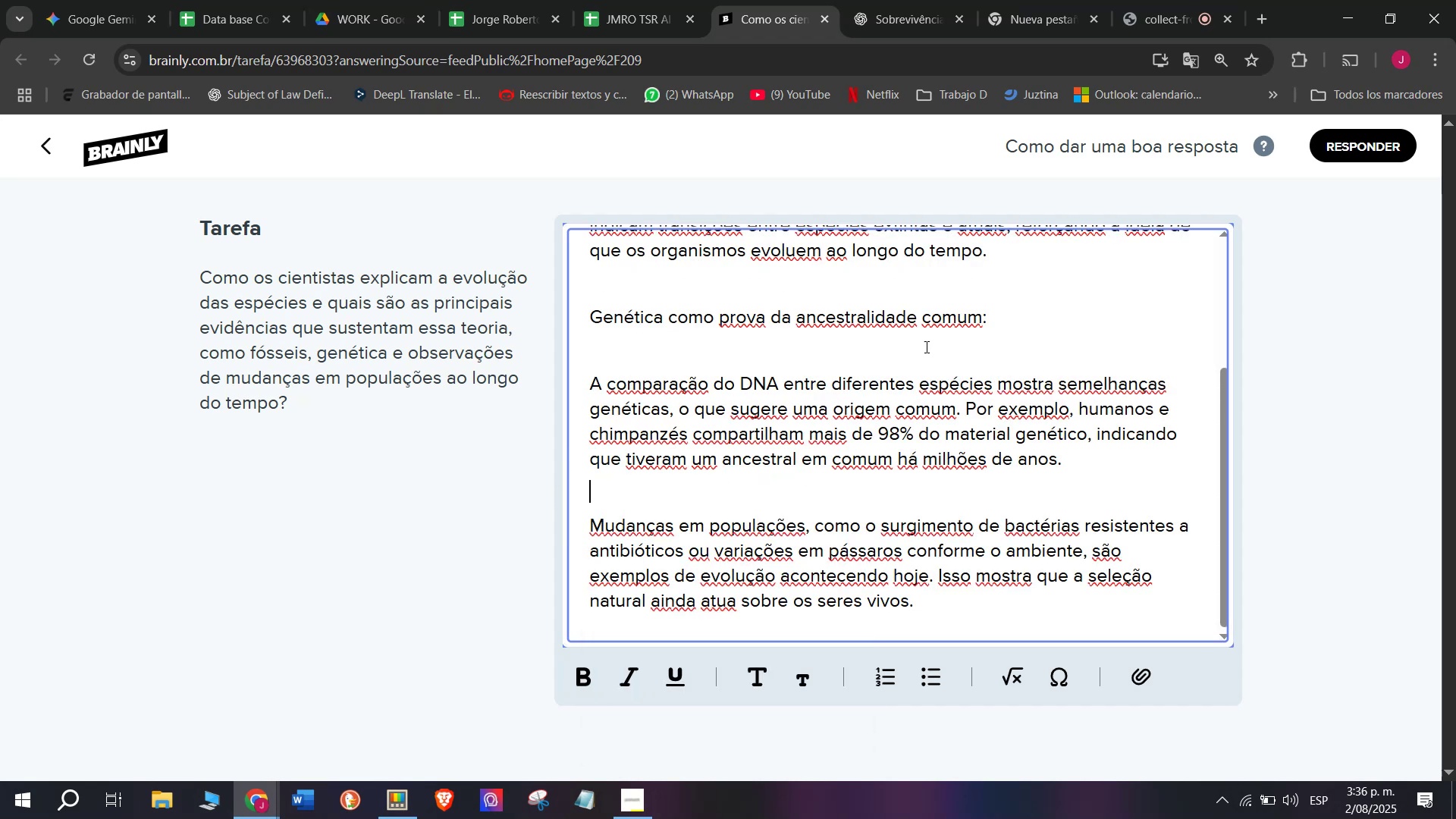 
left_click_drag(start_coordinate=[927, 364], to_coordinate=[701, 312])
 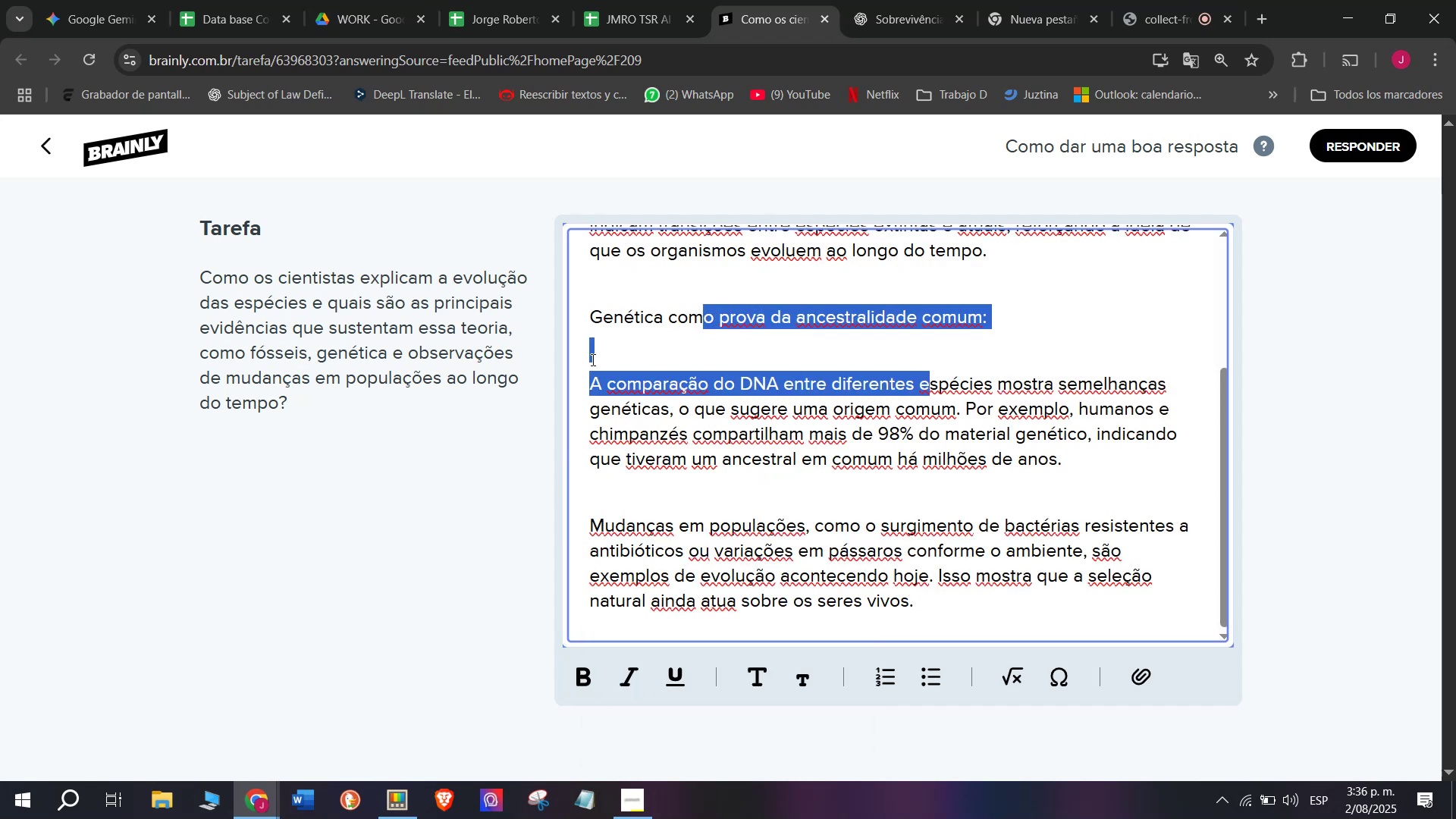 
left_click([587, 362])
 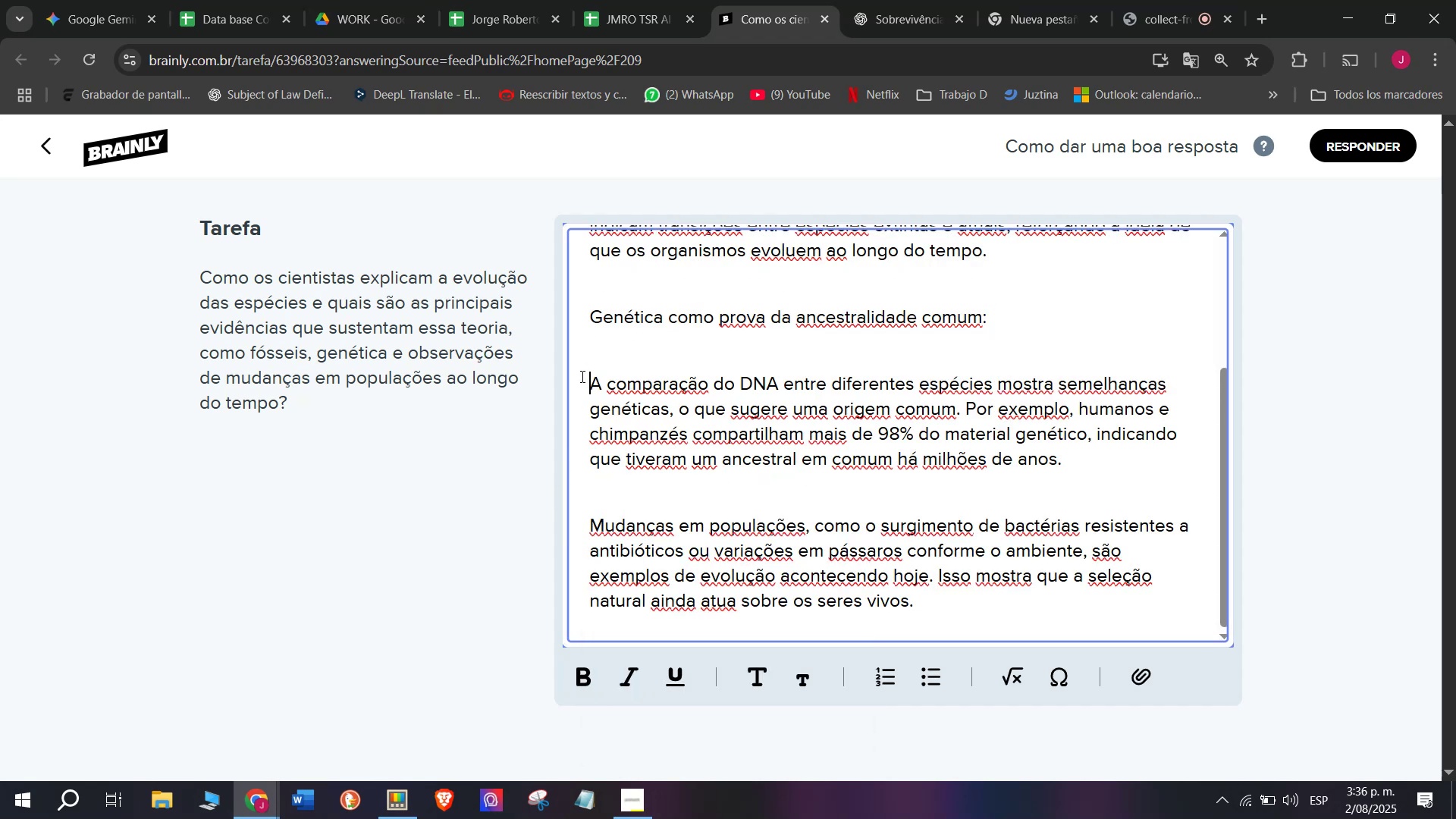 
double_click([581, 376])
 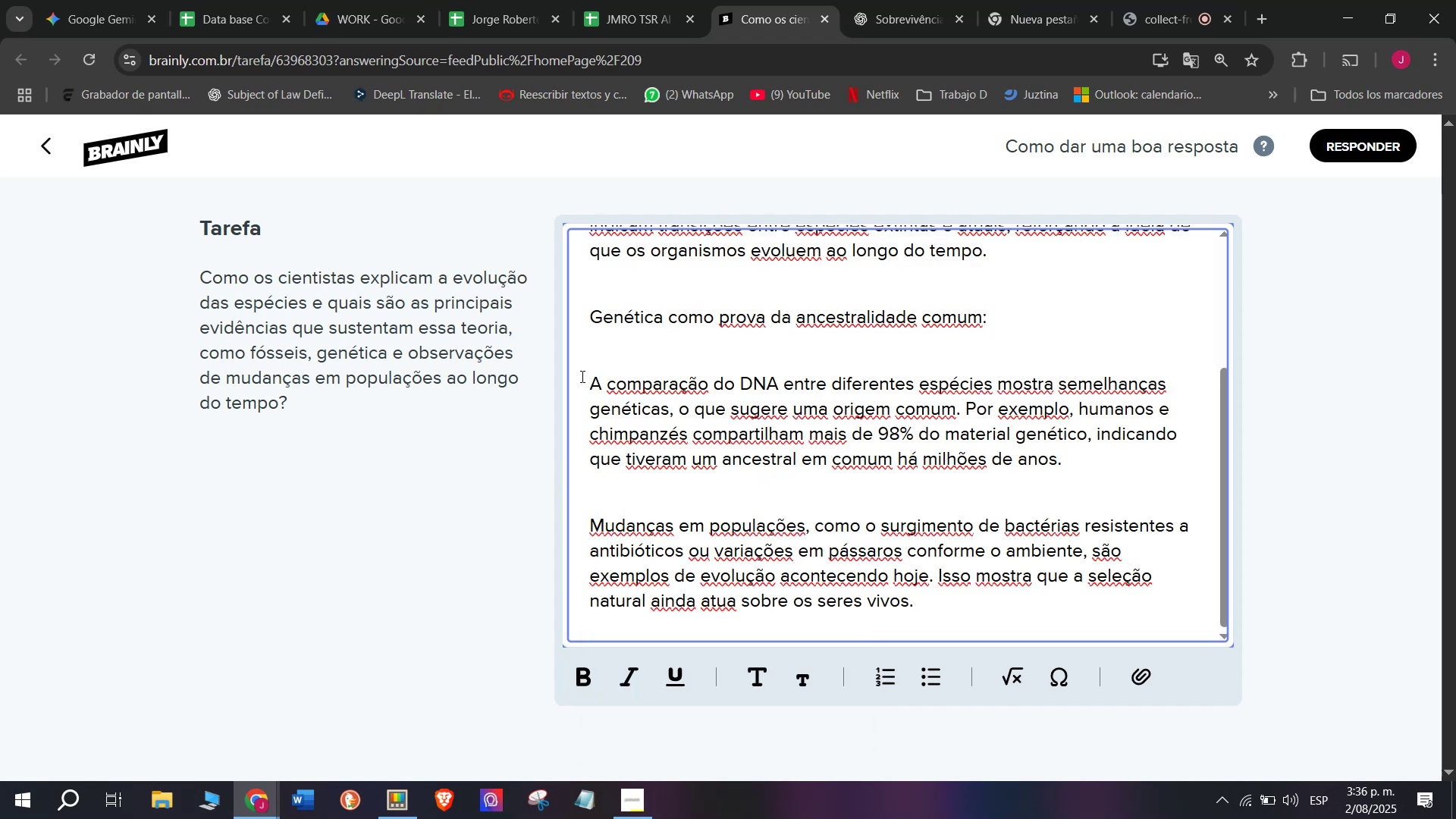 
key(Backspace)
 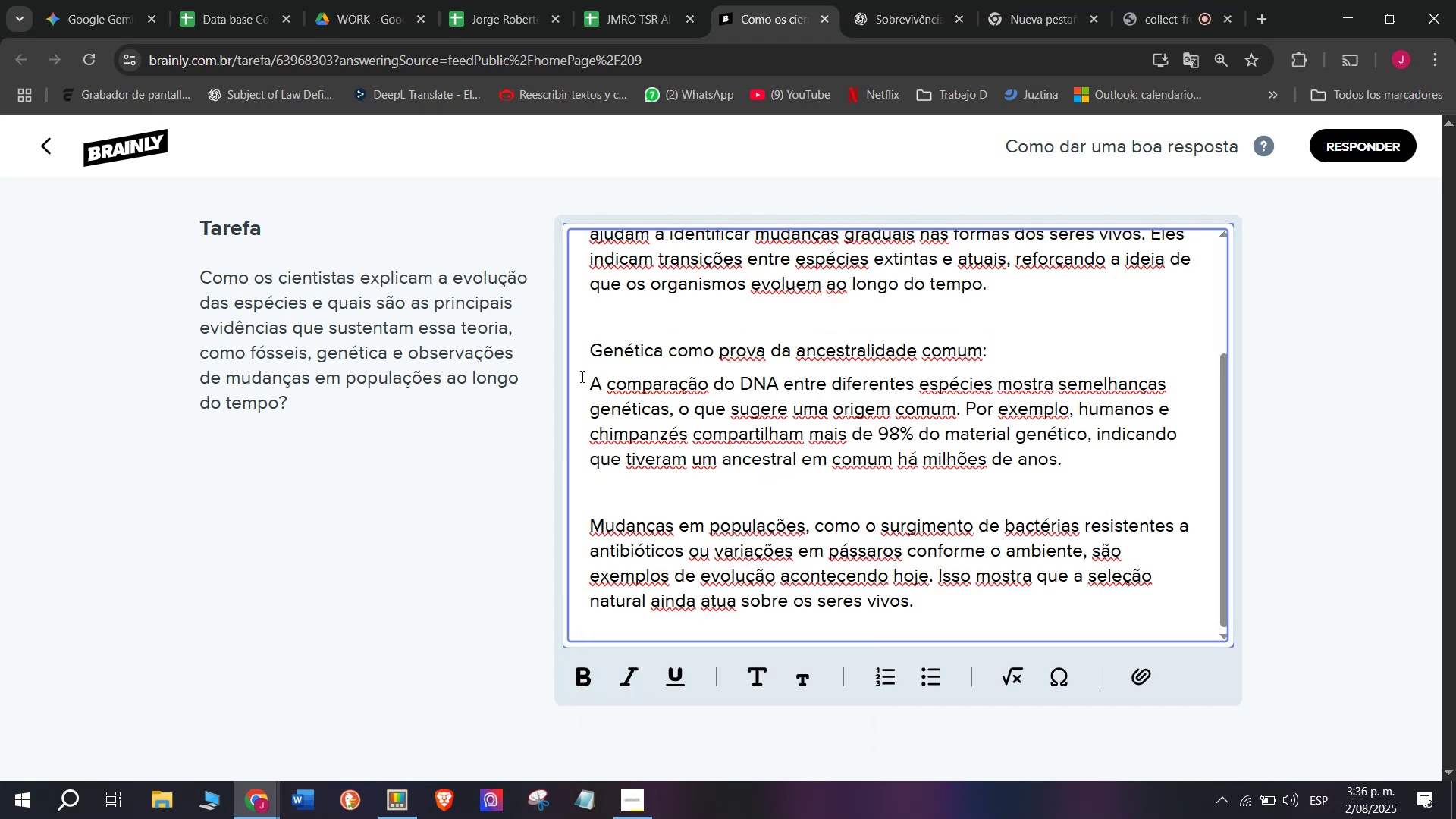 
key(Backspace)
 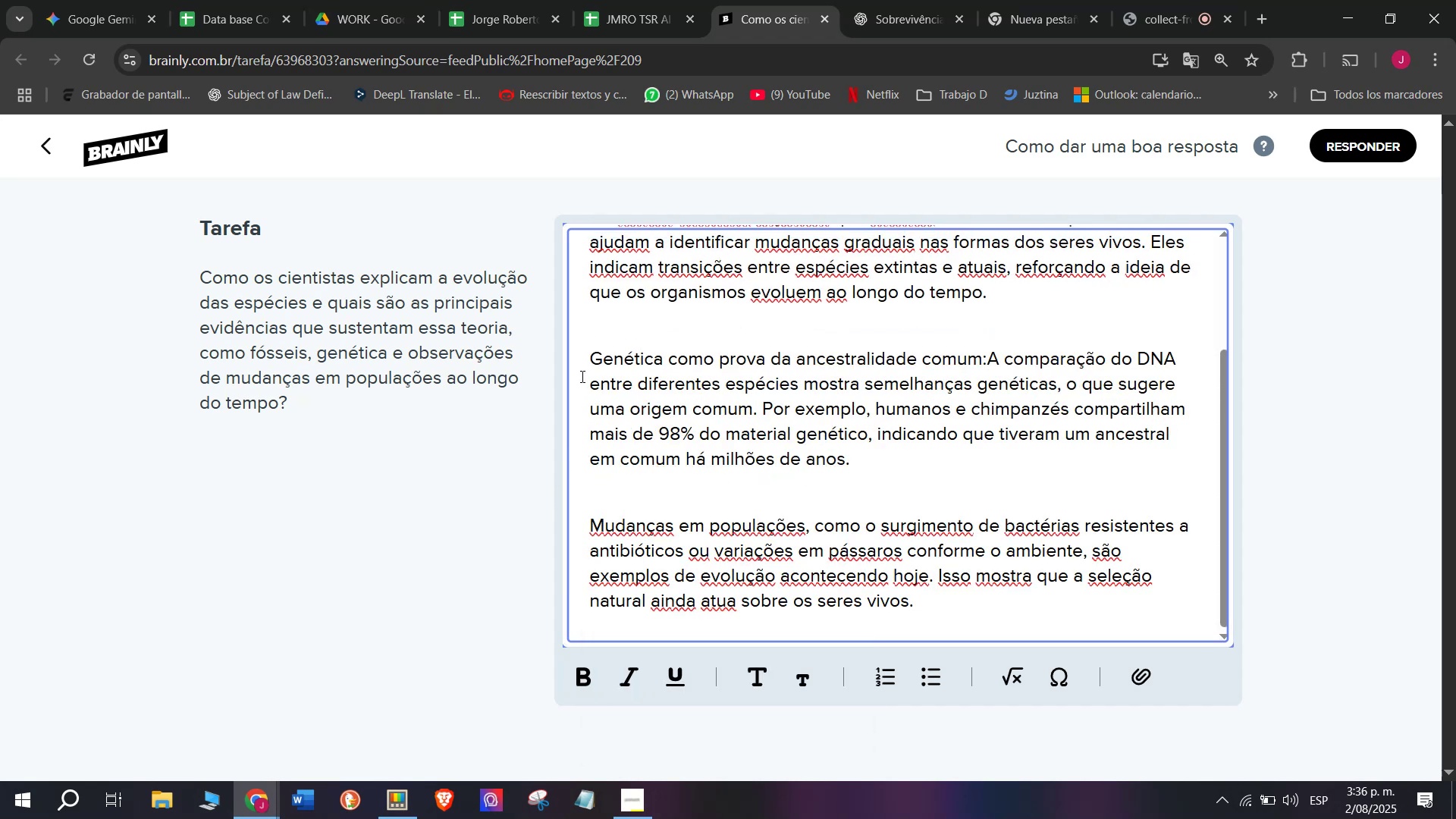 
key(Backspace)
 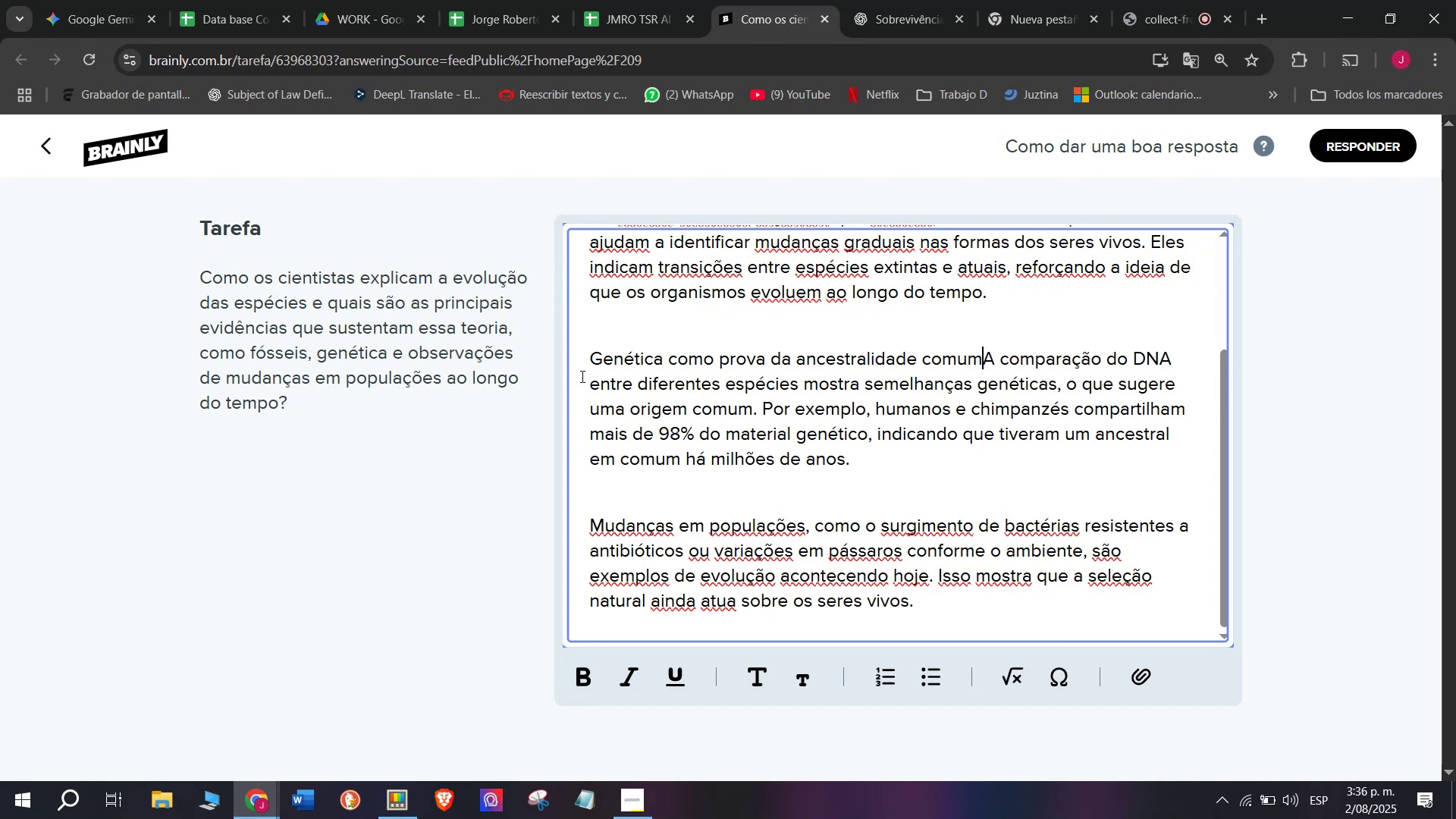 
hold_key(key=Backspace, duration=1.15)
 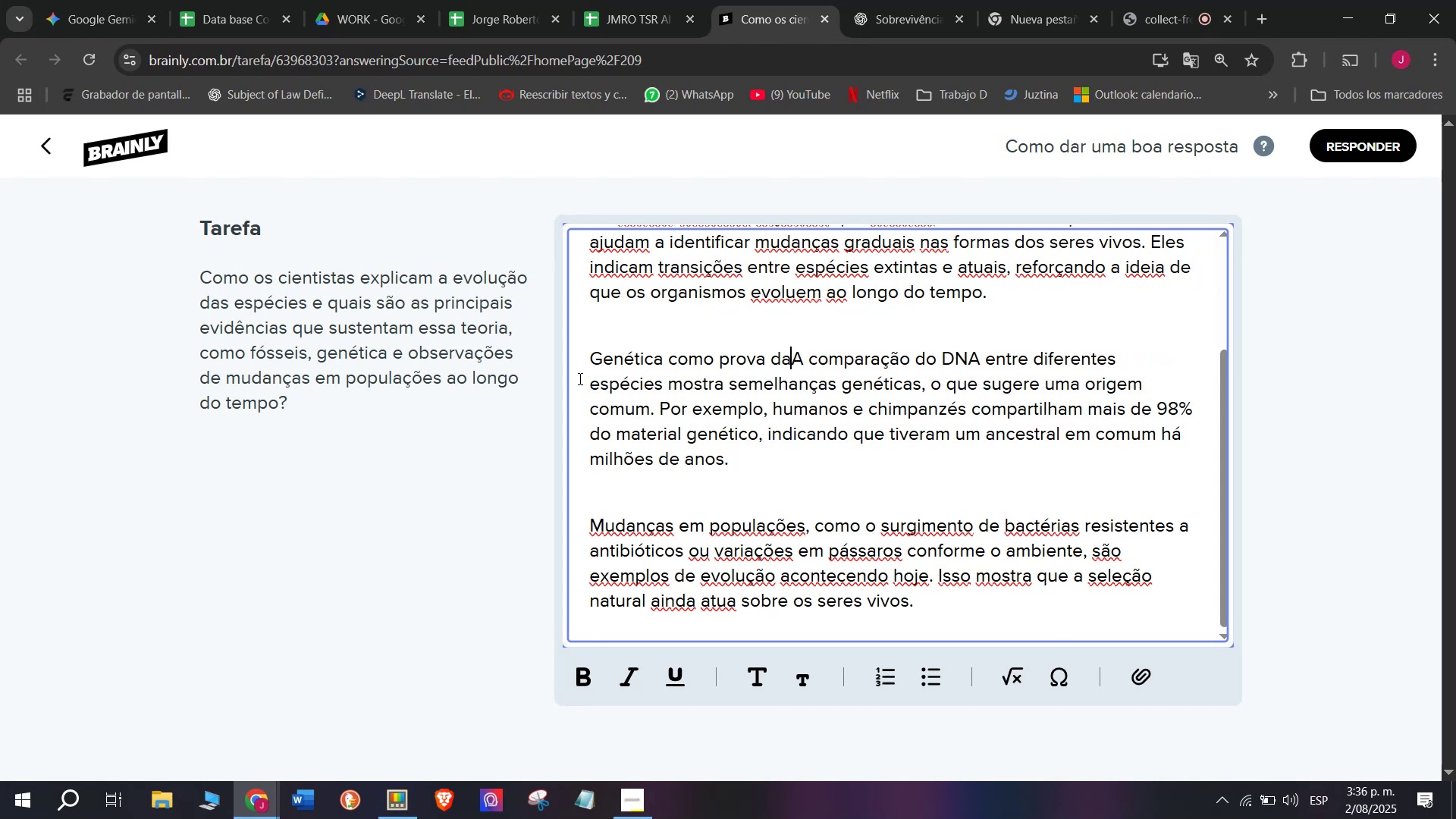 
key(Backspace)
 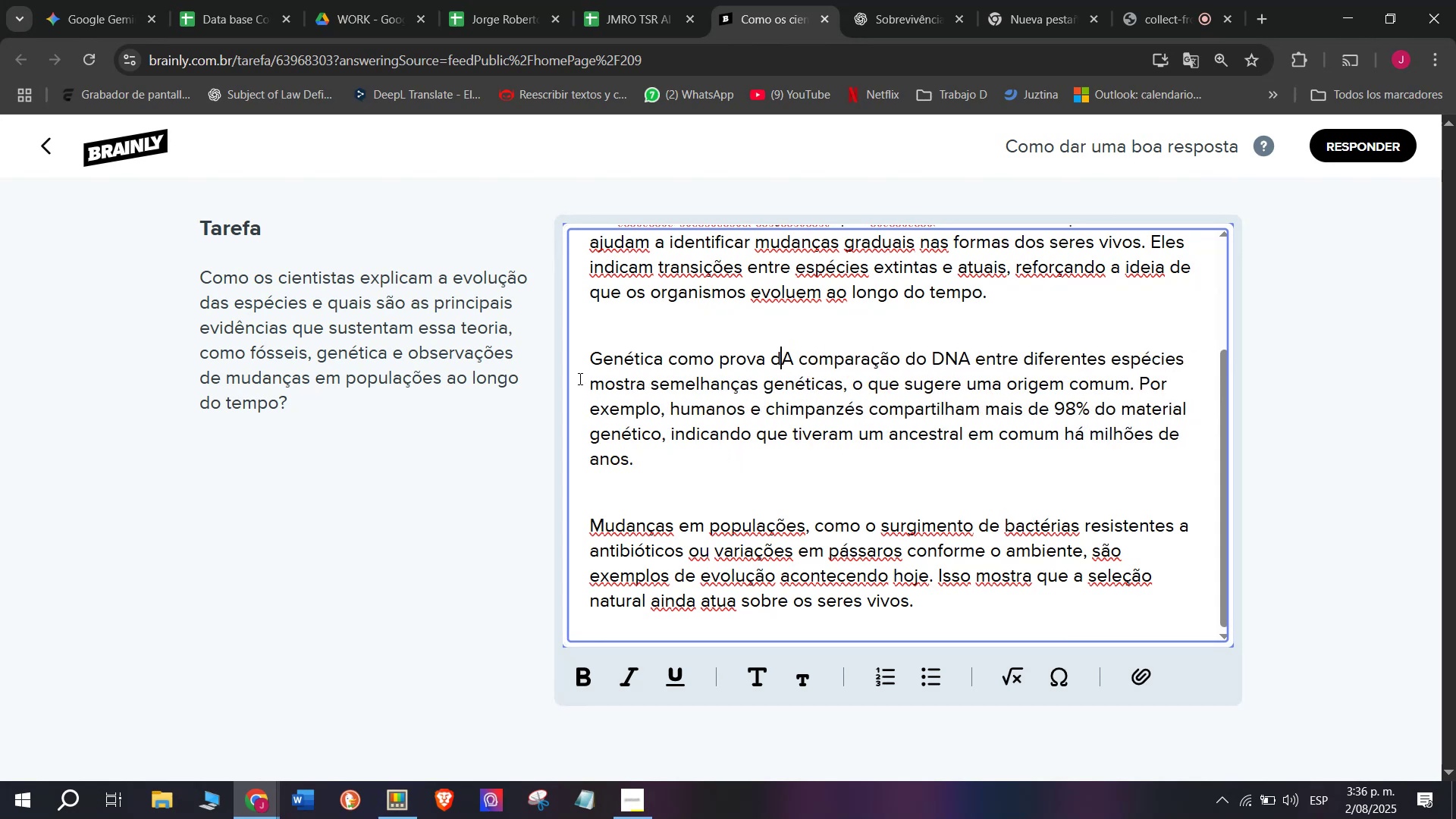 
key(Backspace)
 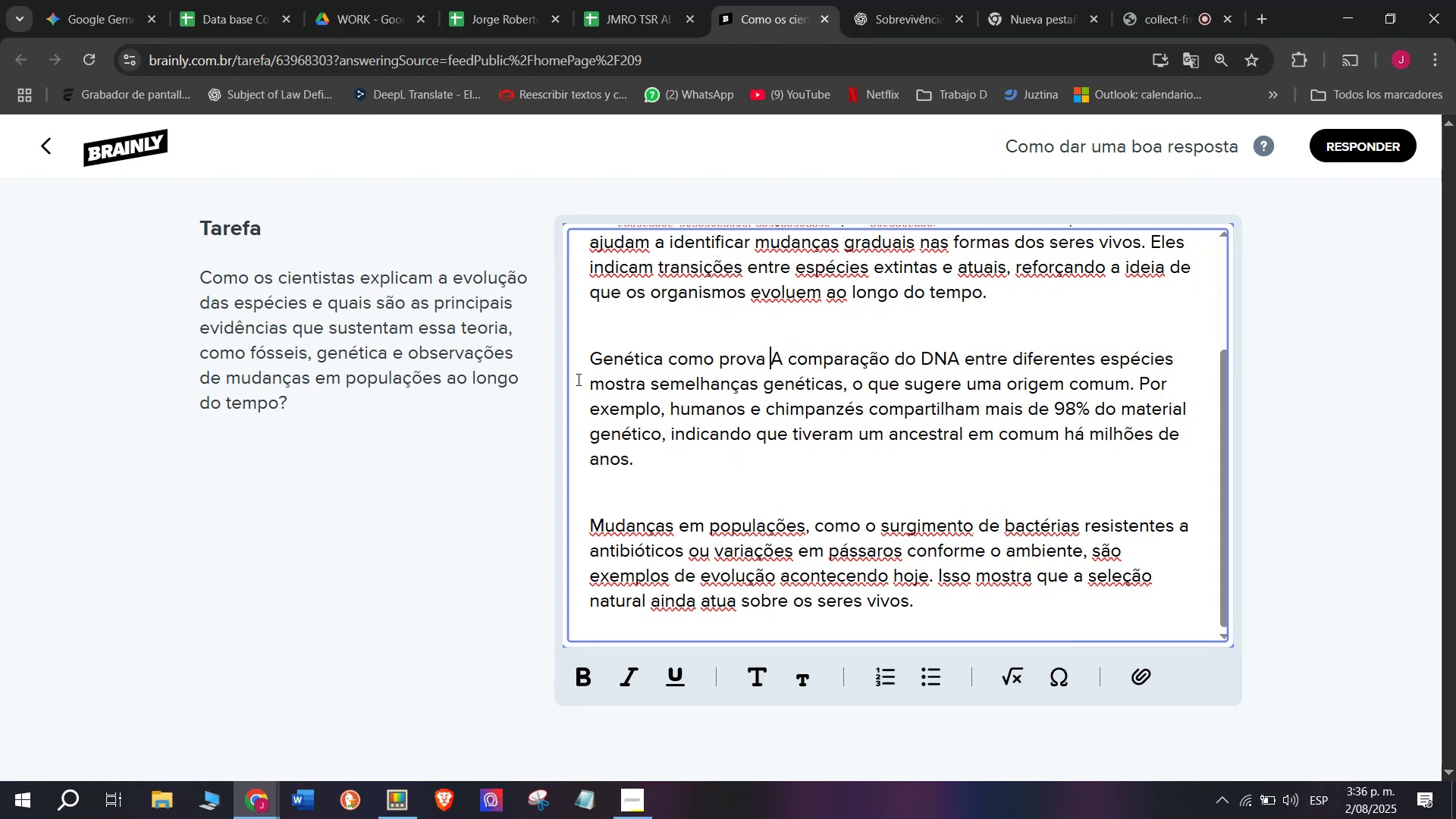 
key(Backspace)
 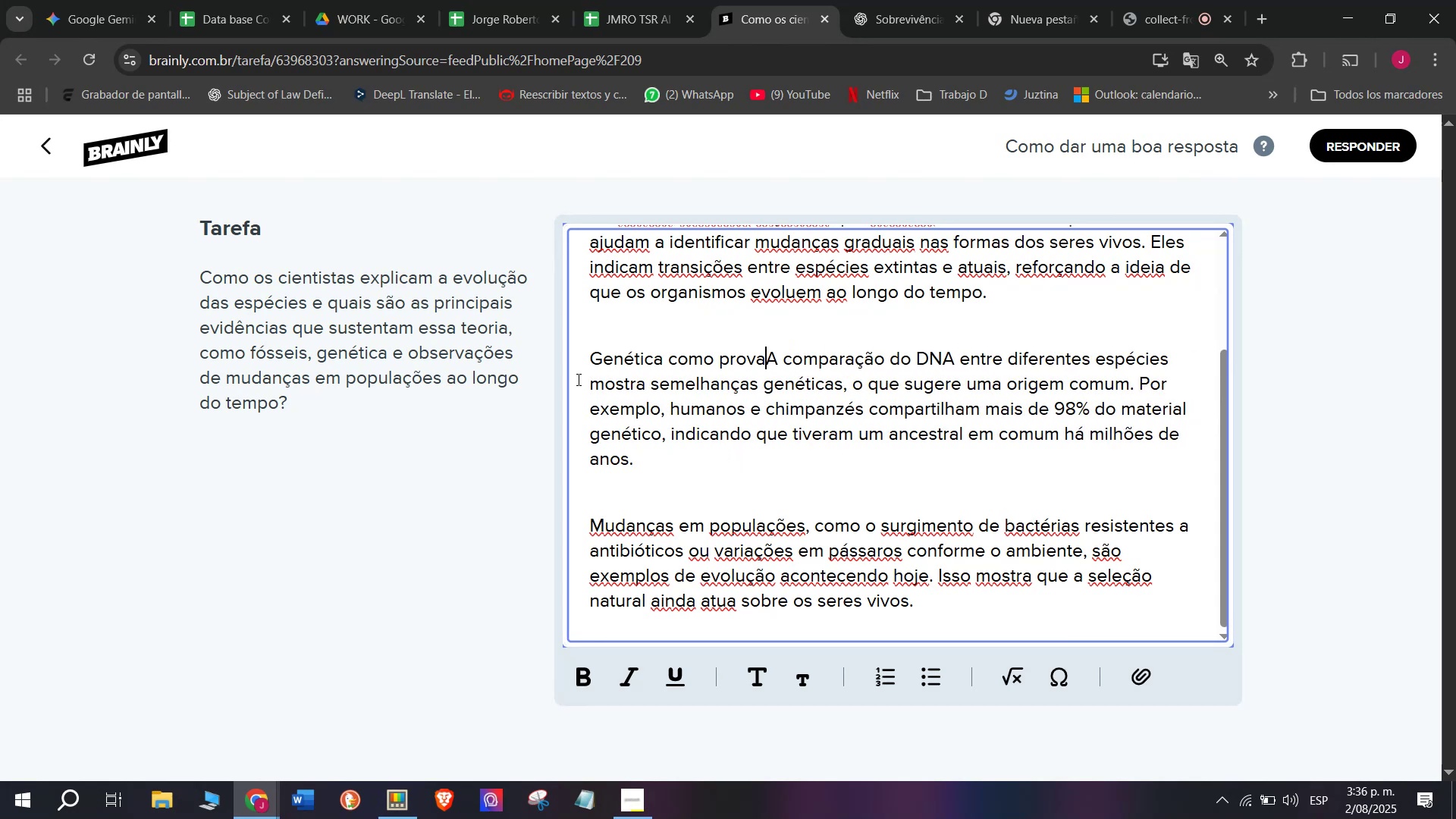 
key(Backspace)
 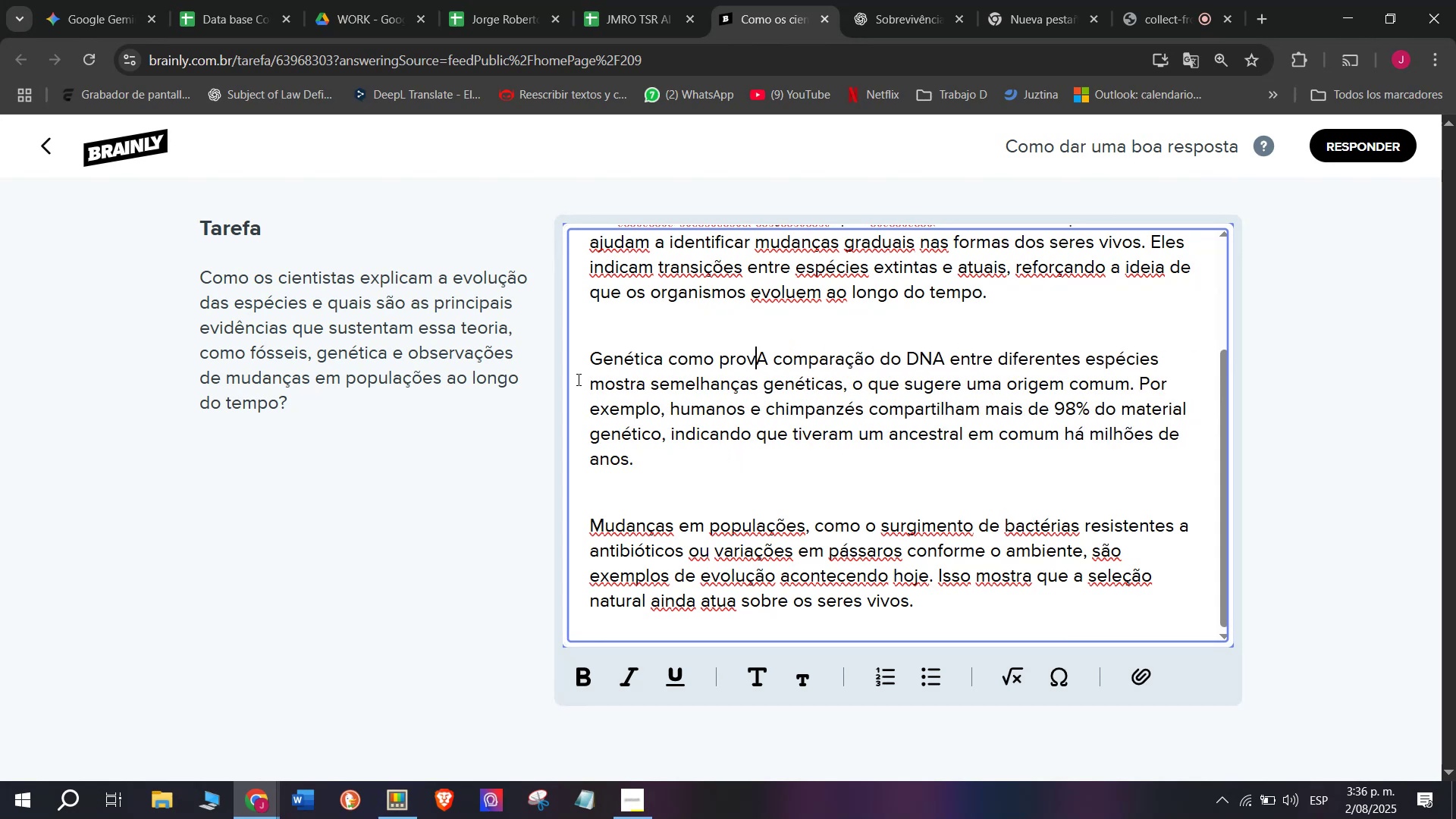 
key(Backspace)
 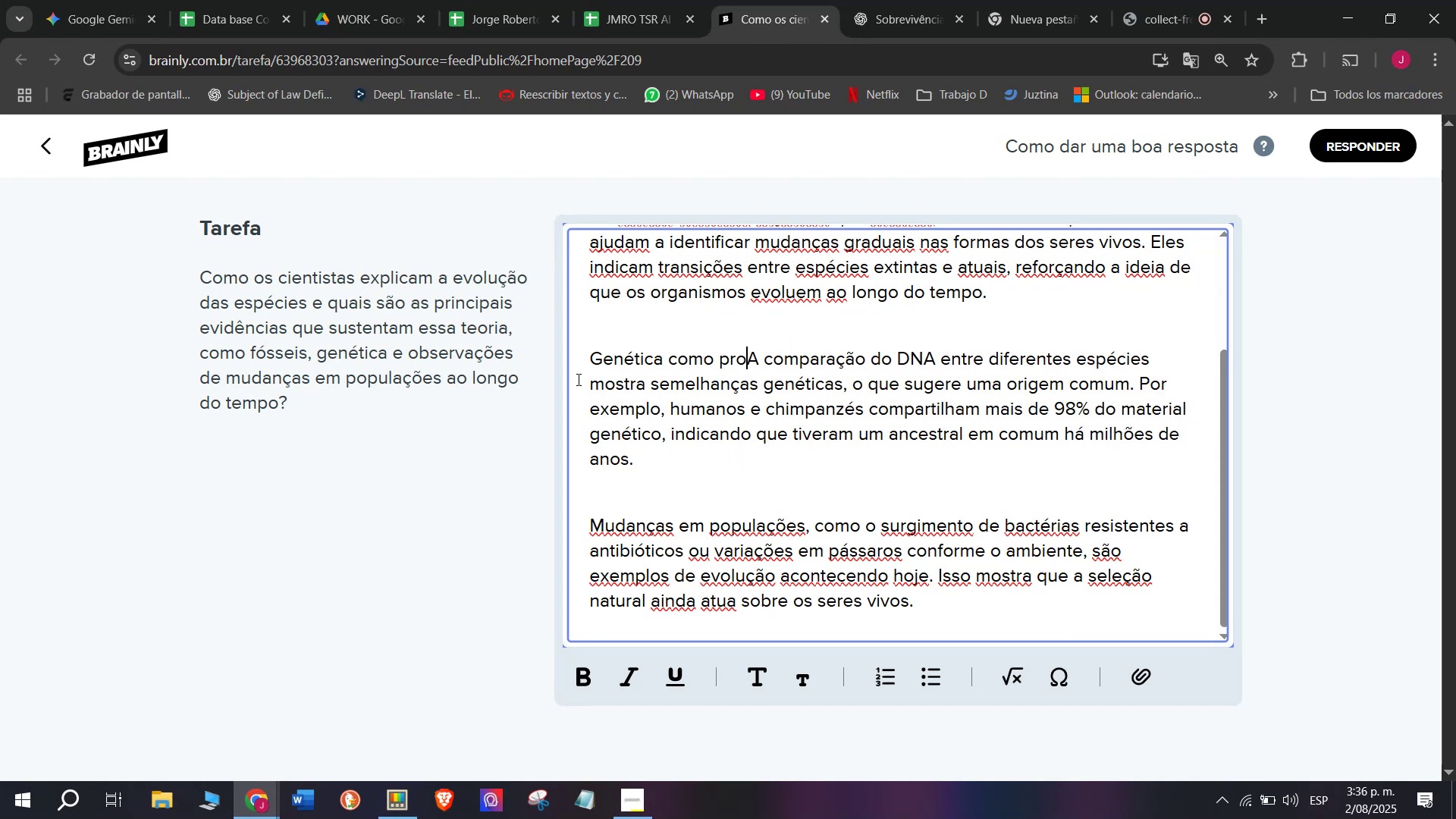 
key(Backspace)
 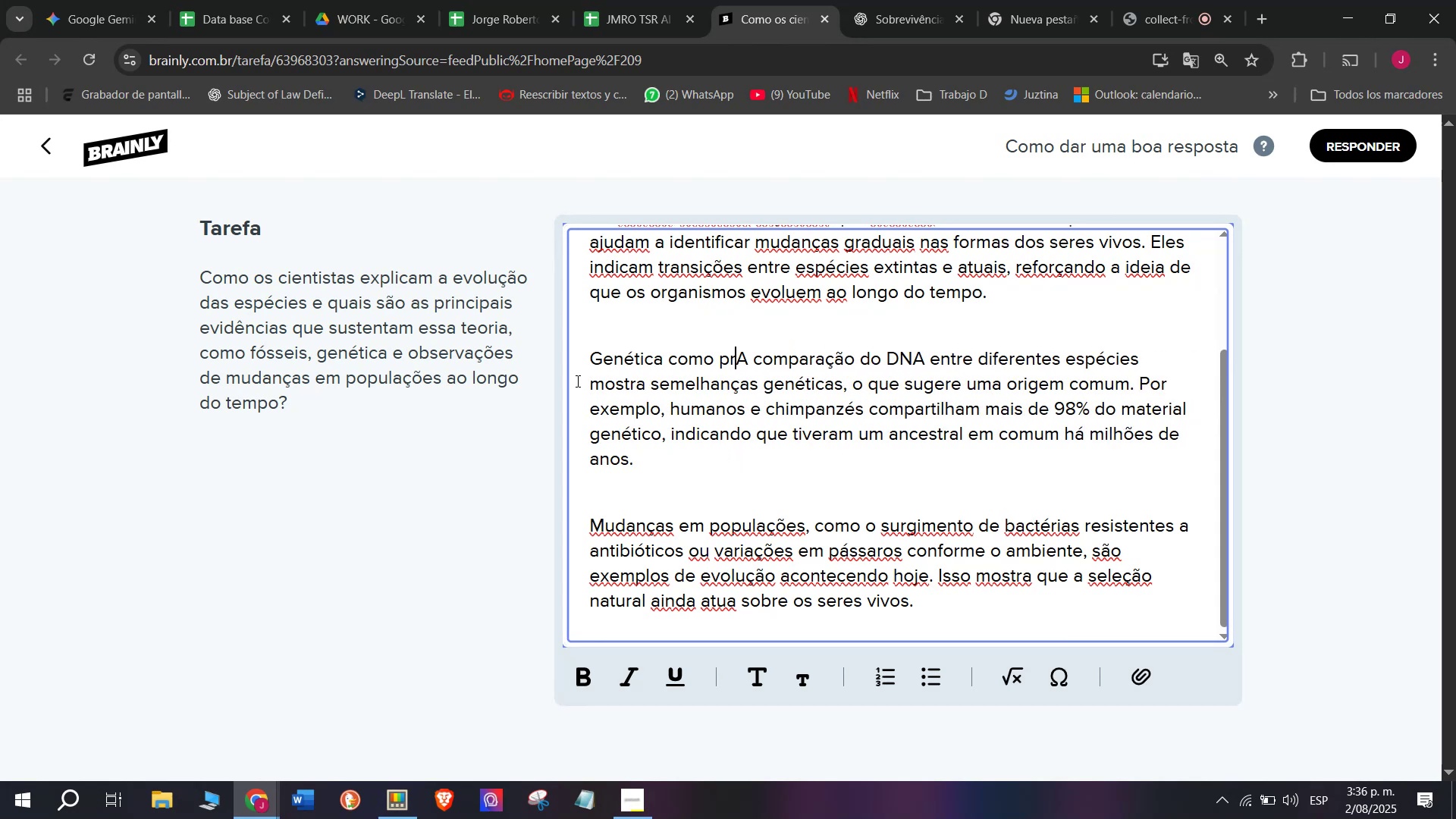 
key(Backspace)
 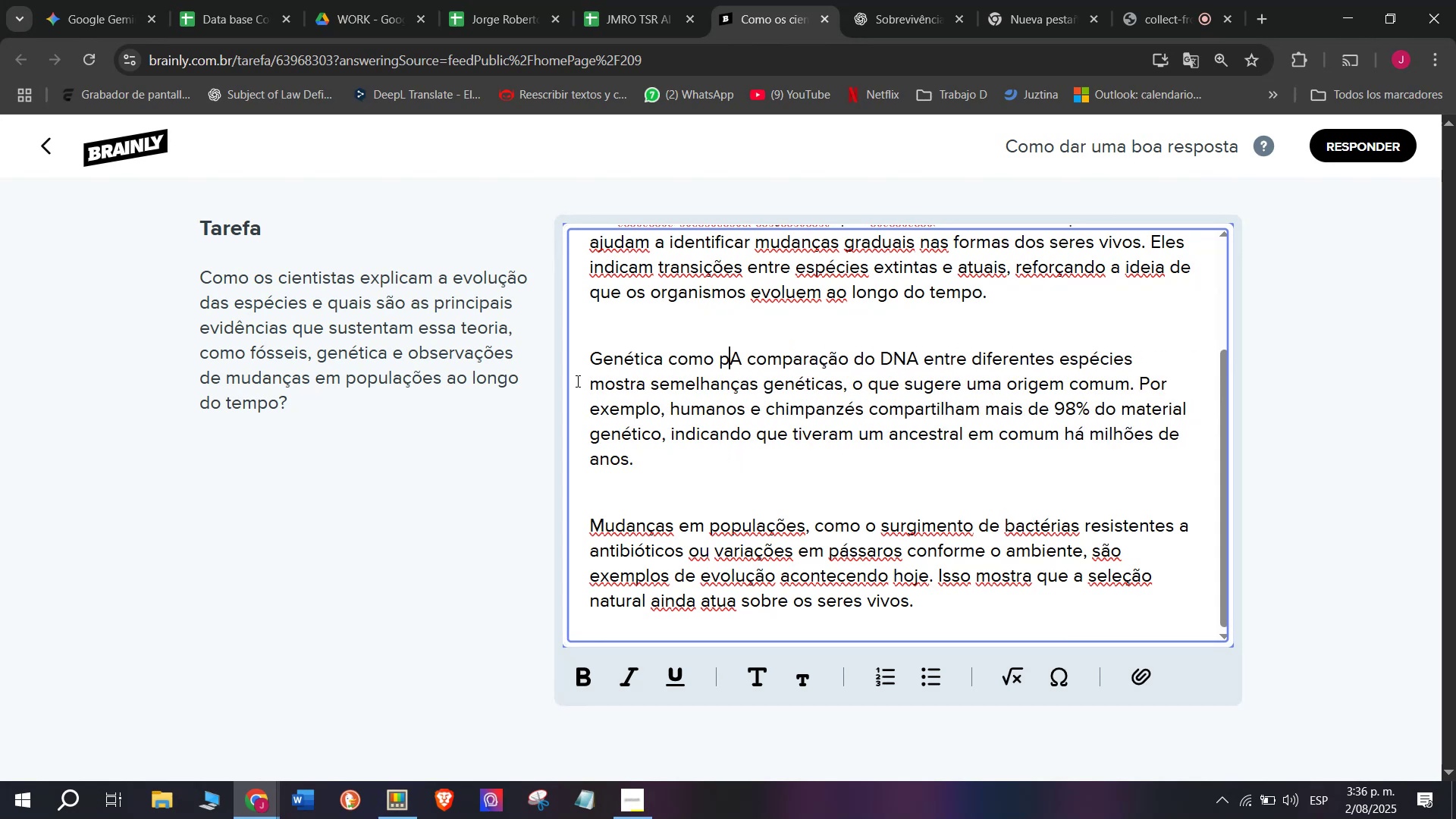 
key(Backspace)
 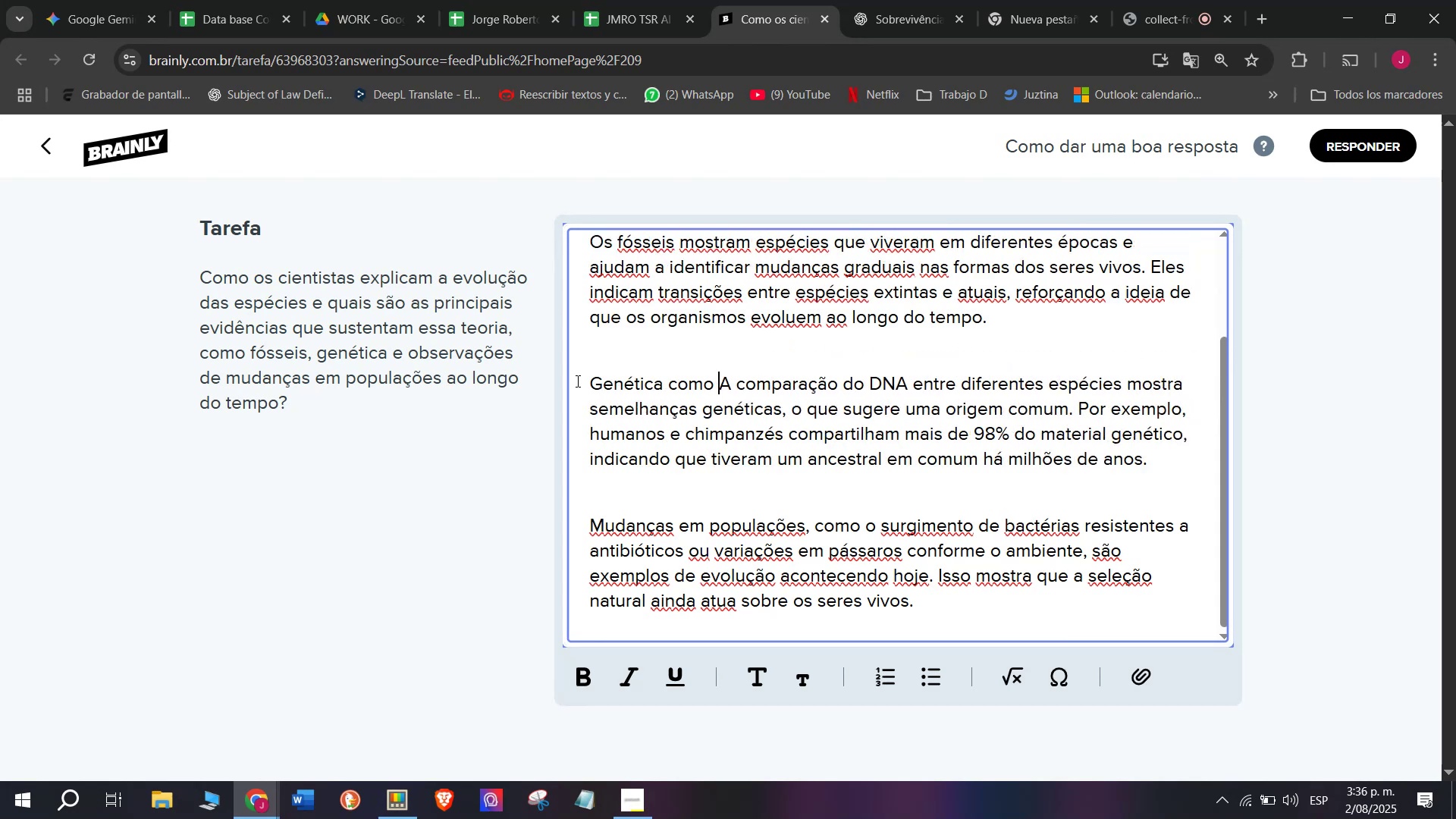 
key(Backspace)
 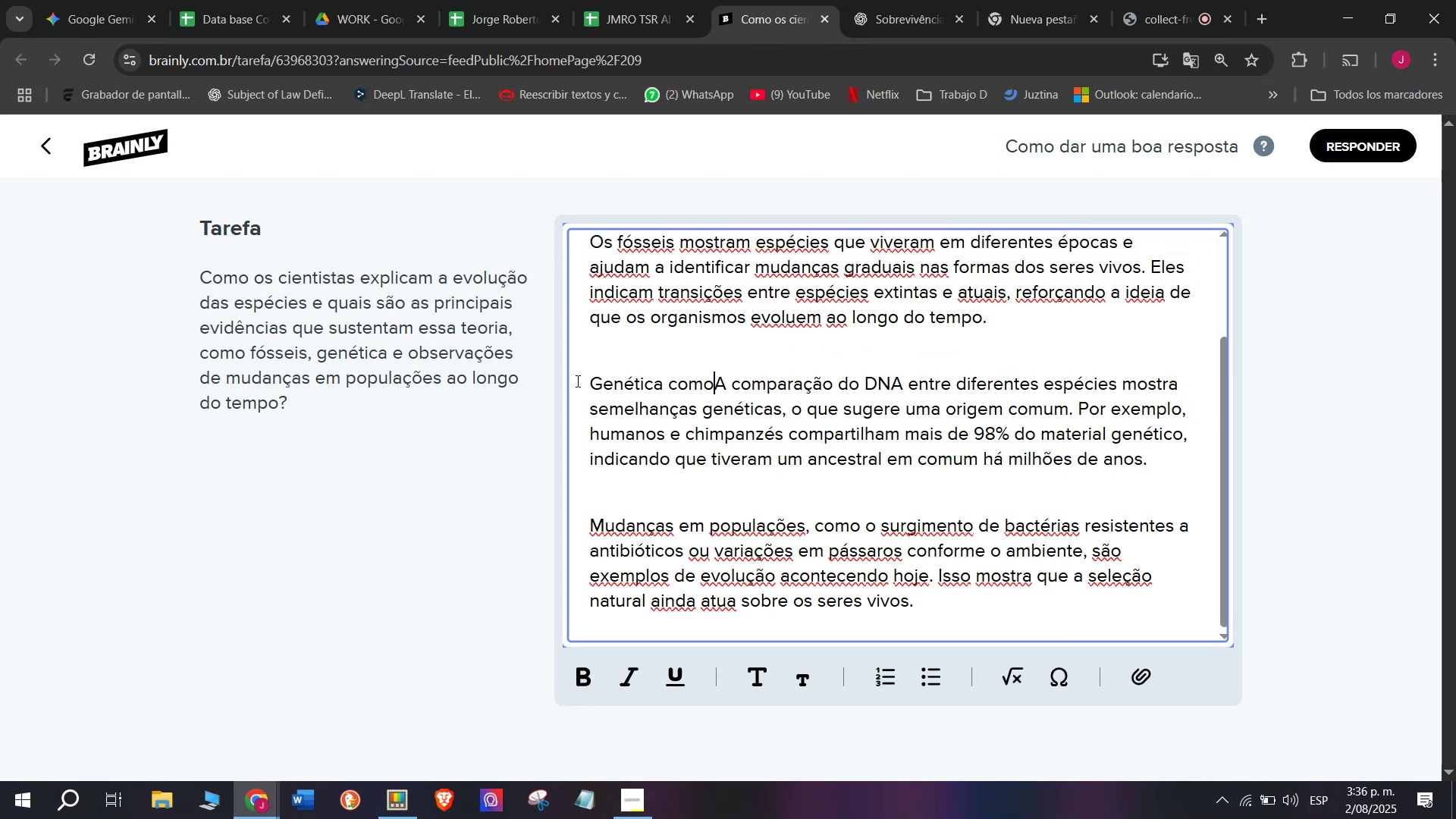 
key(Backspace)
 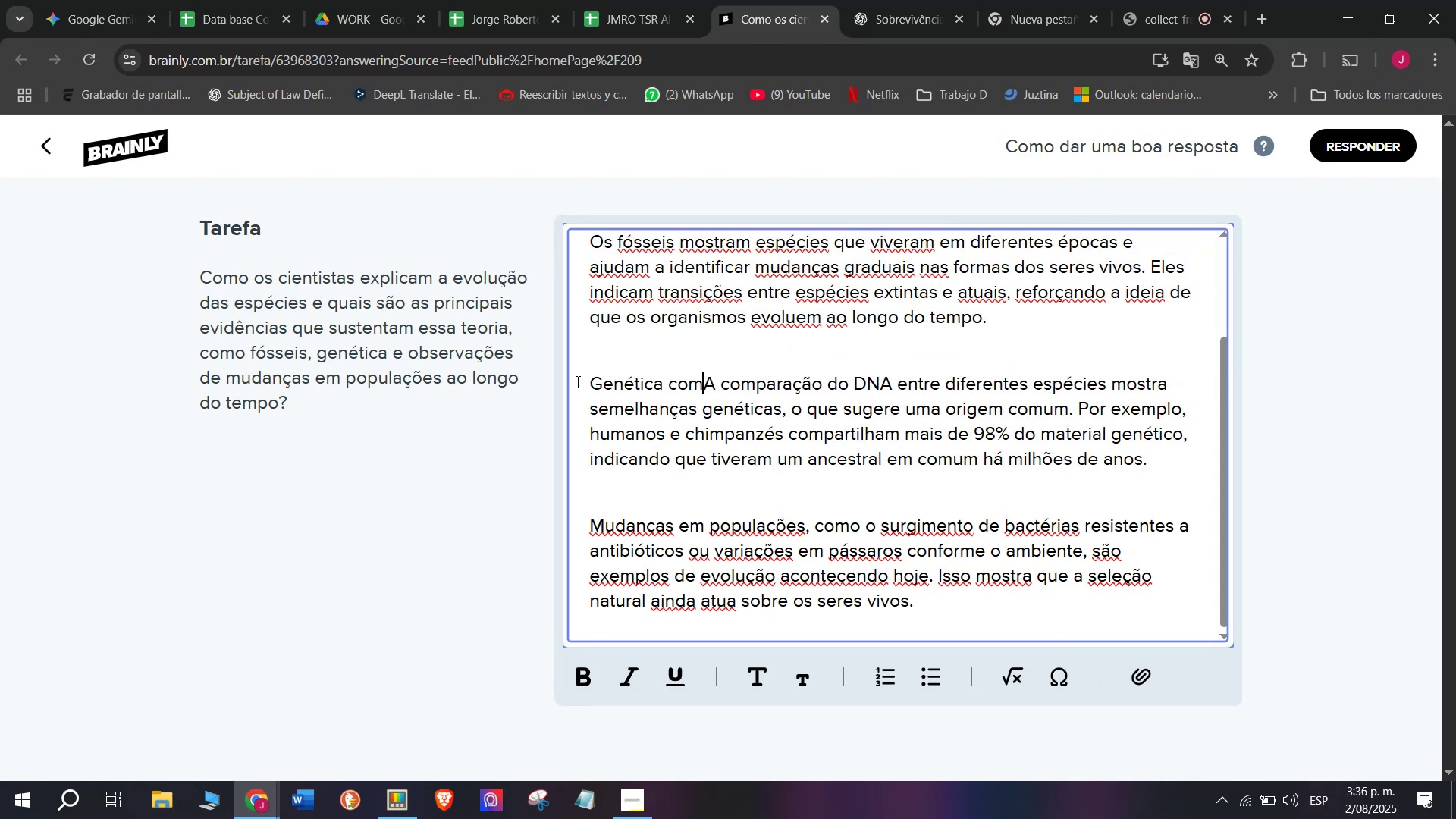 
key(Backspace)
 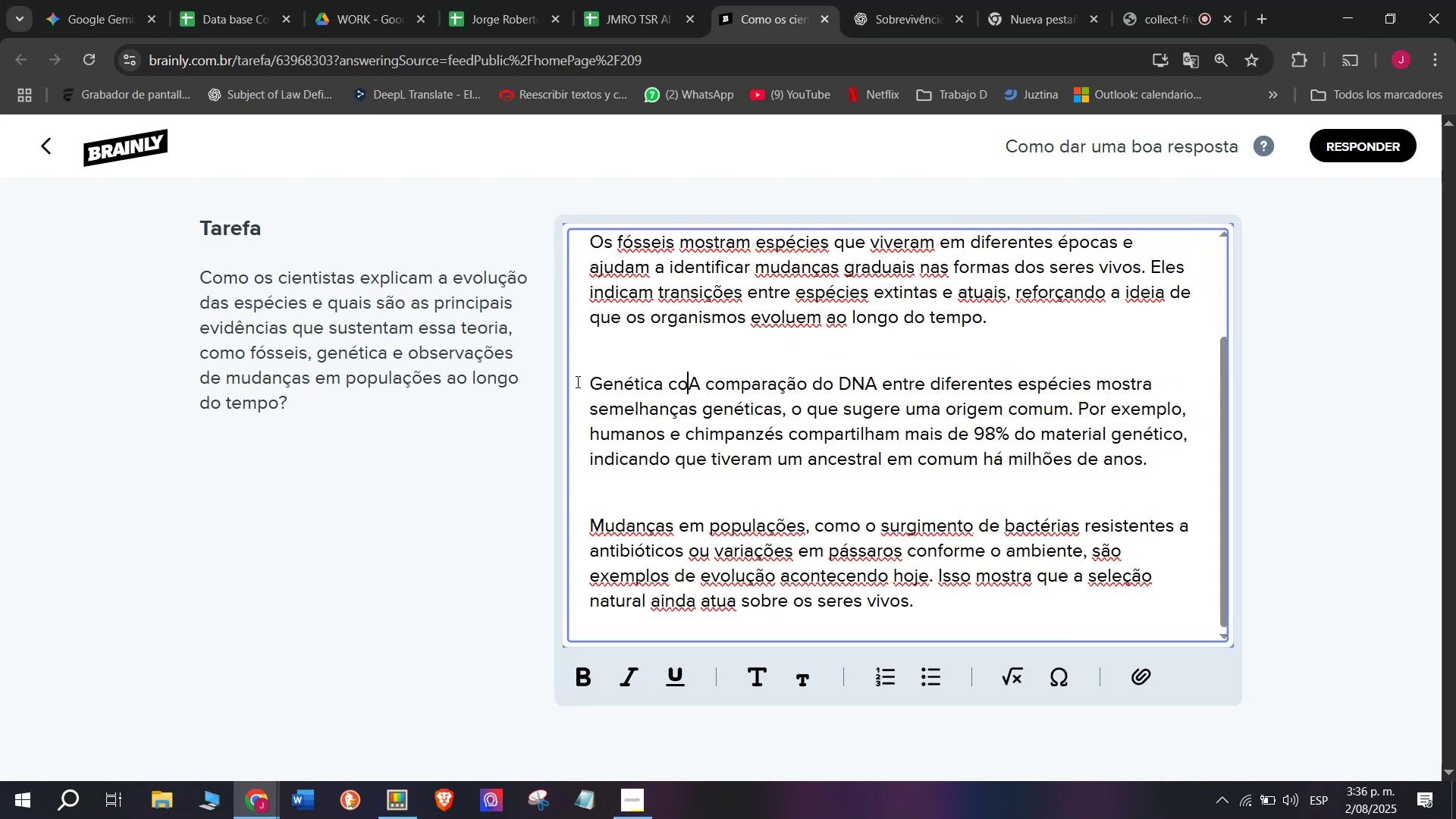 
key(Backspace)
 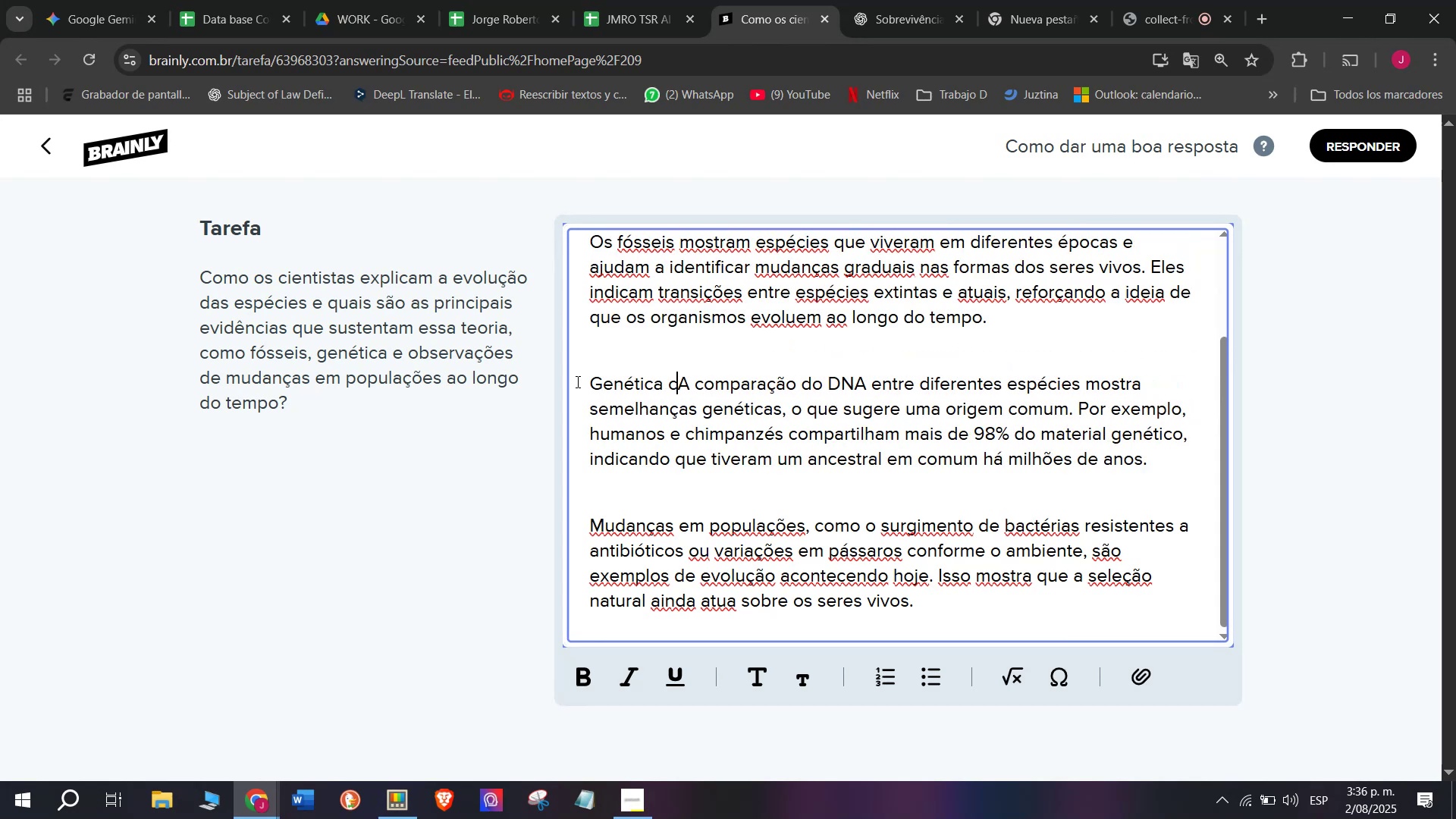 
key(Backspace)
 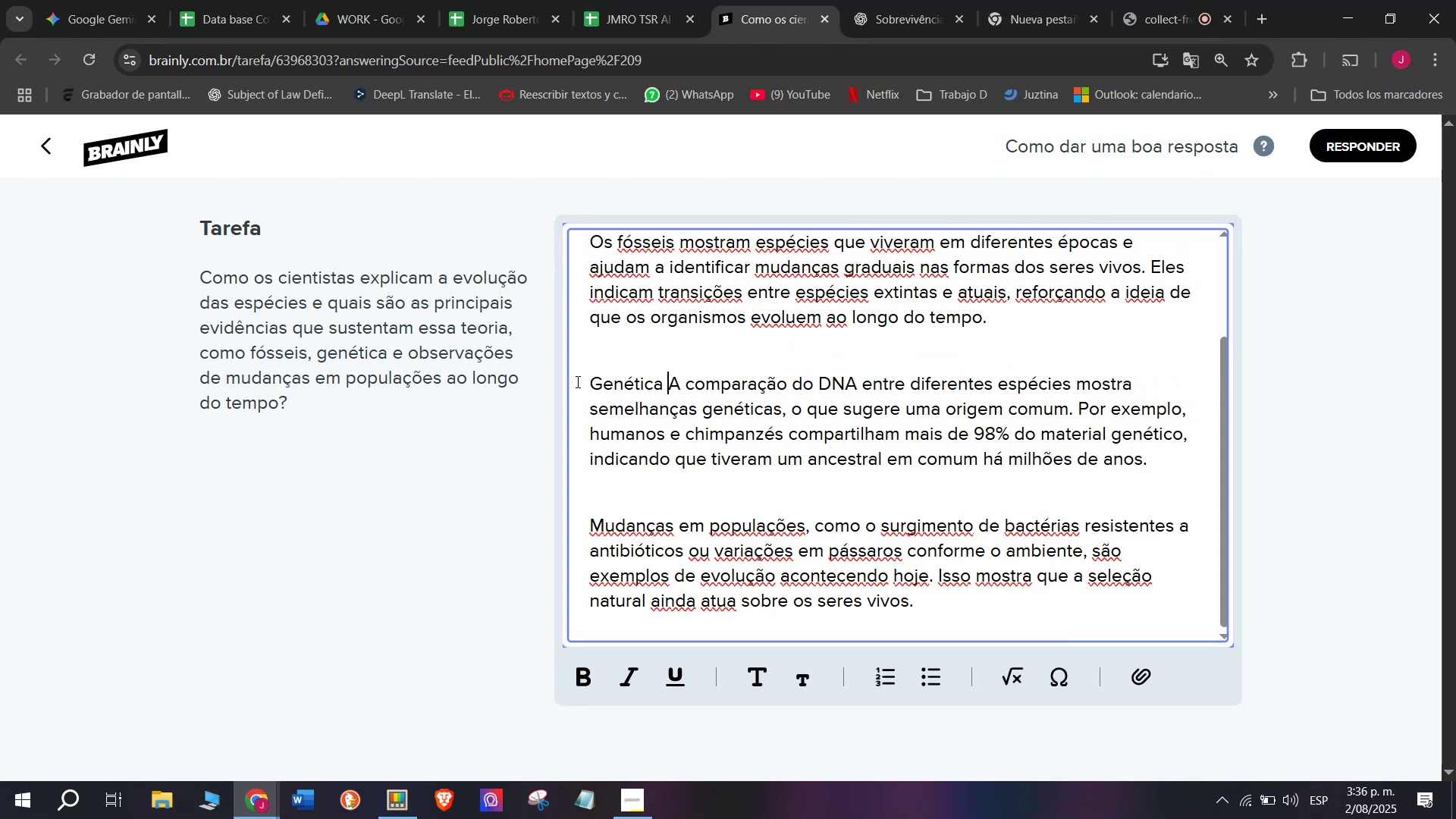 
key(Backspace)
 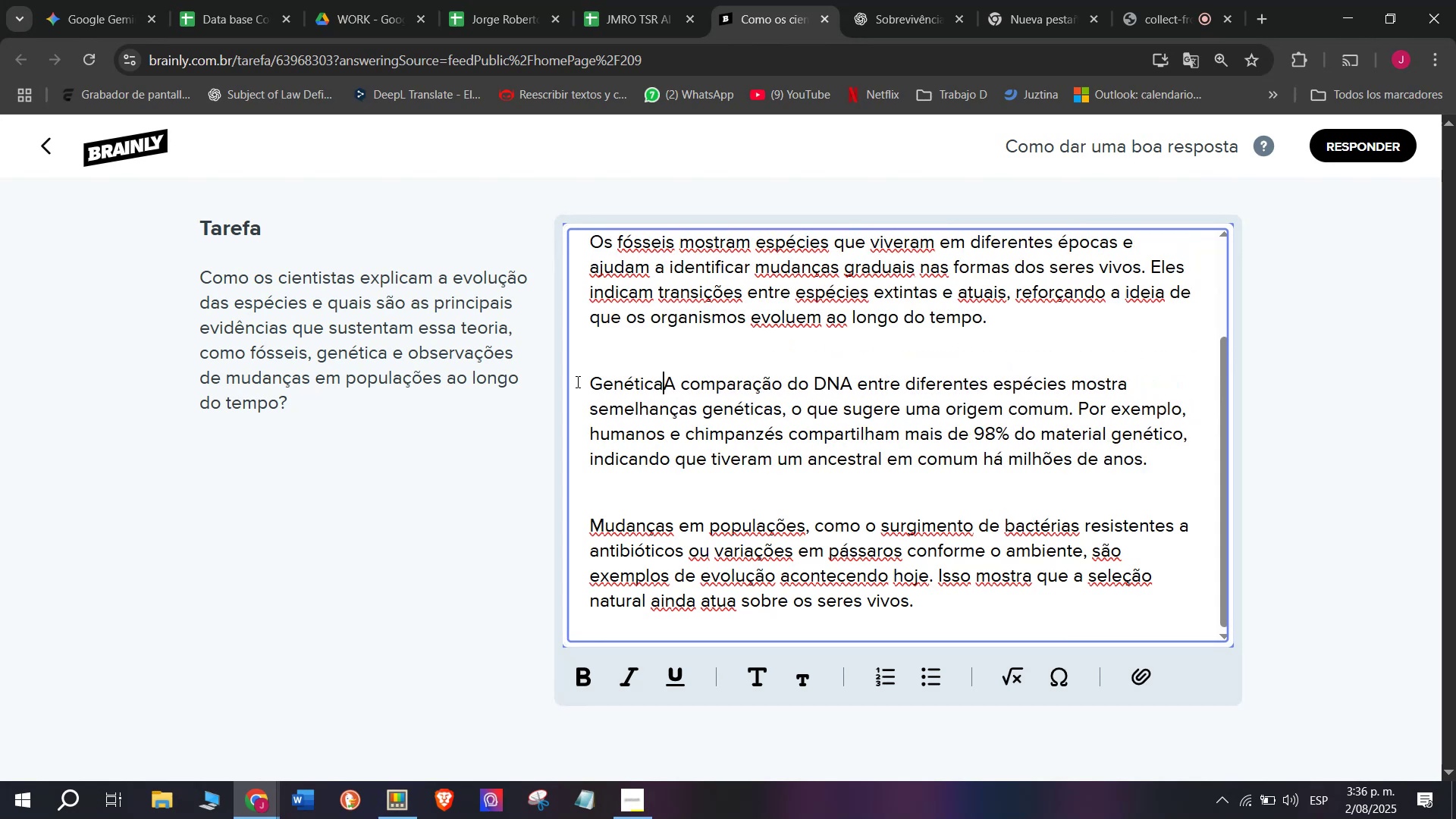 
key(Backspace)
 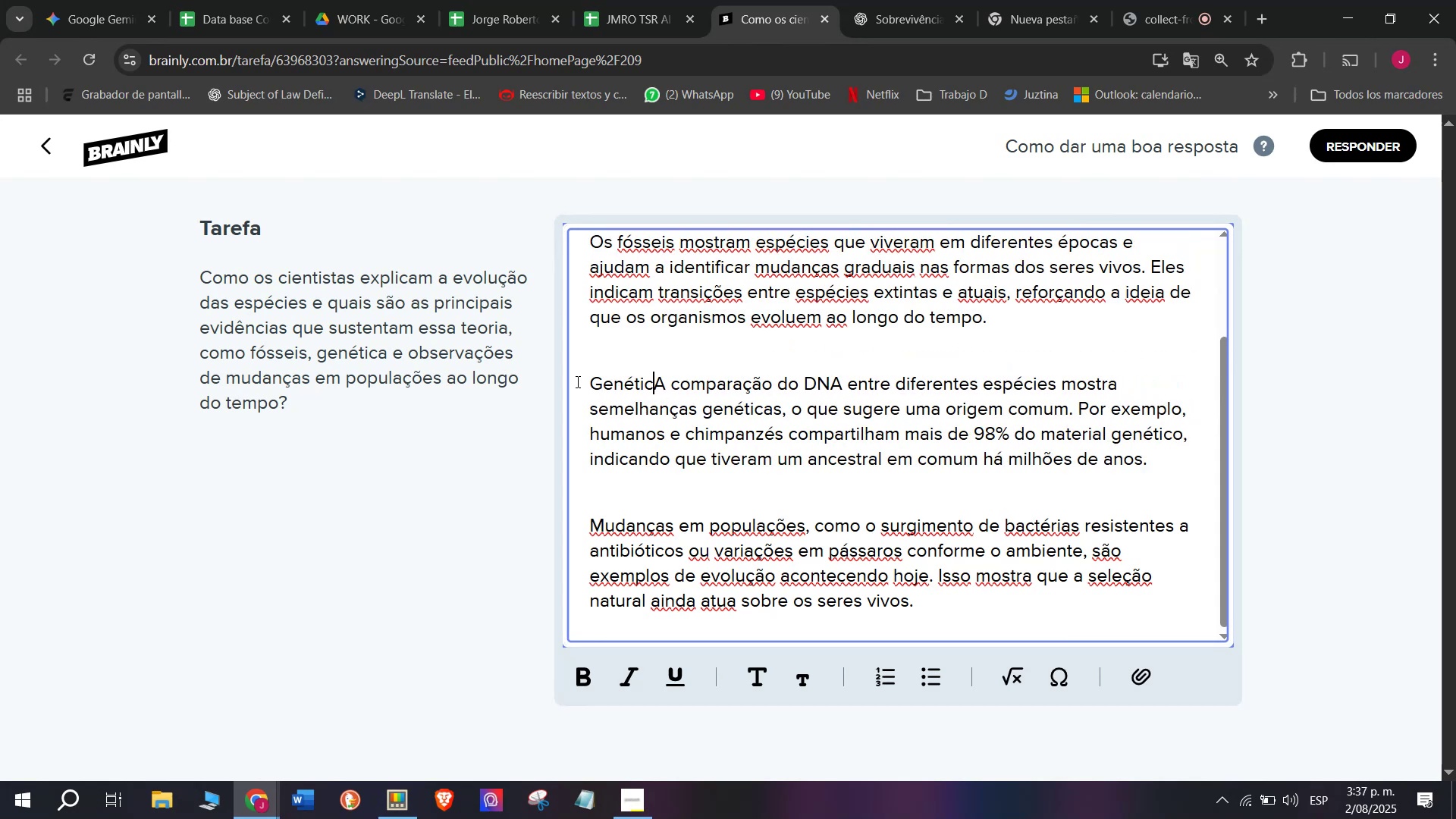 
key(Backspace)
 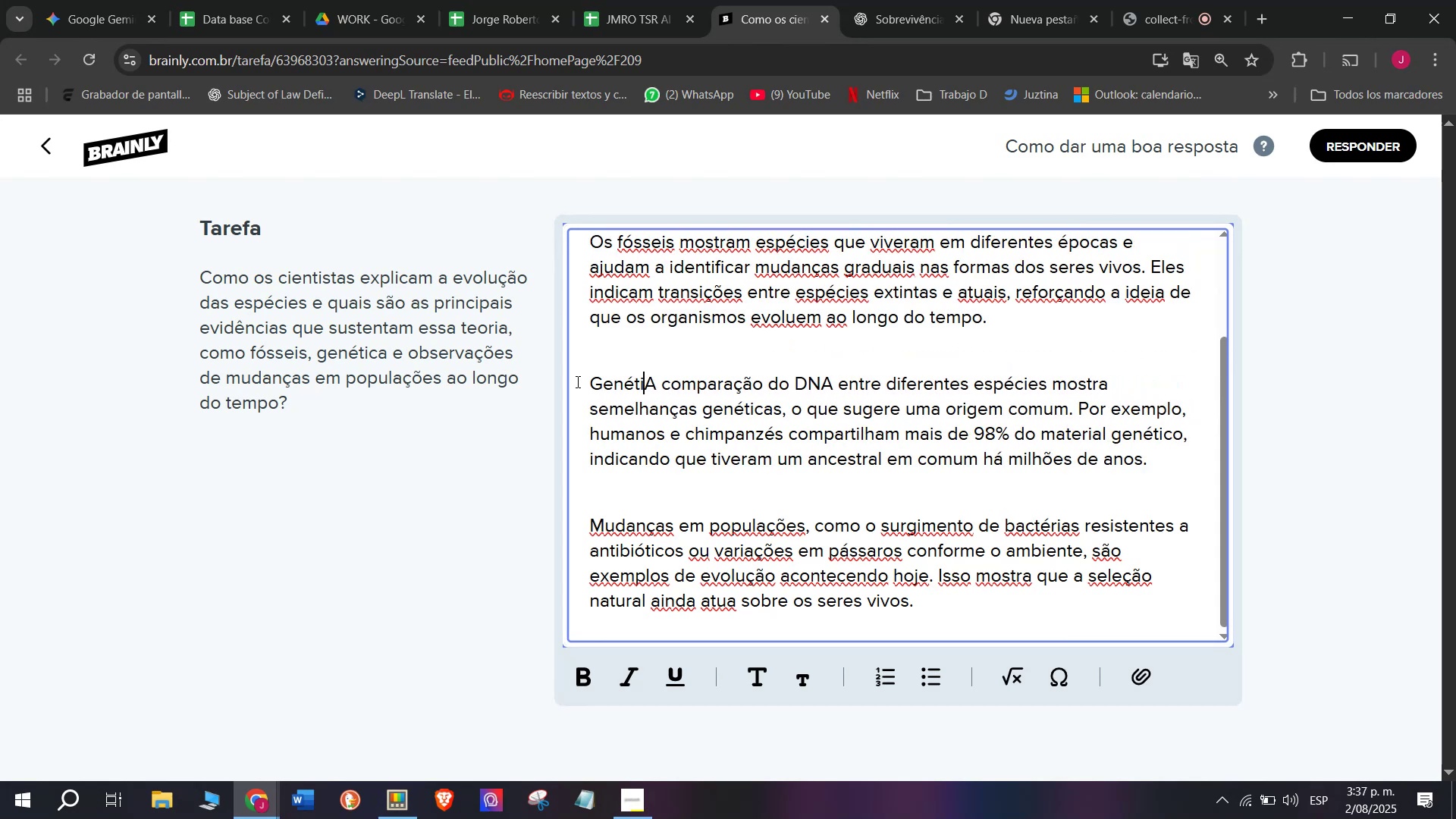 
key(Backspace)
 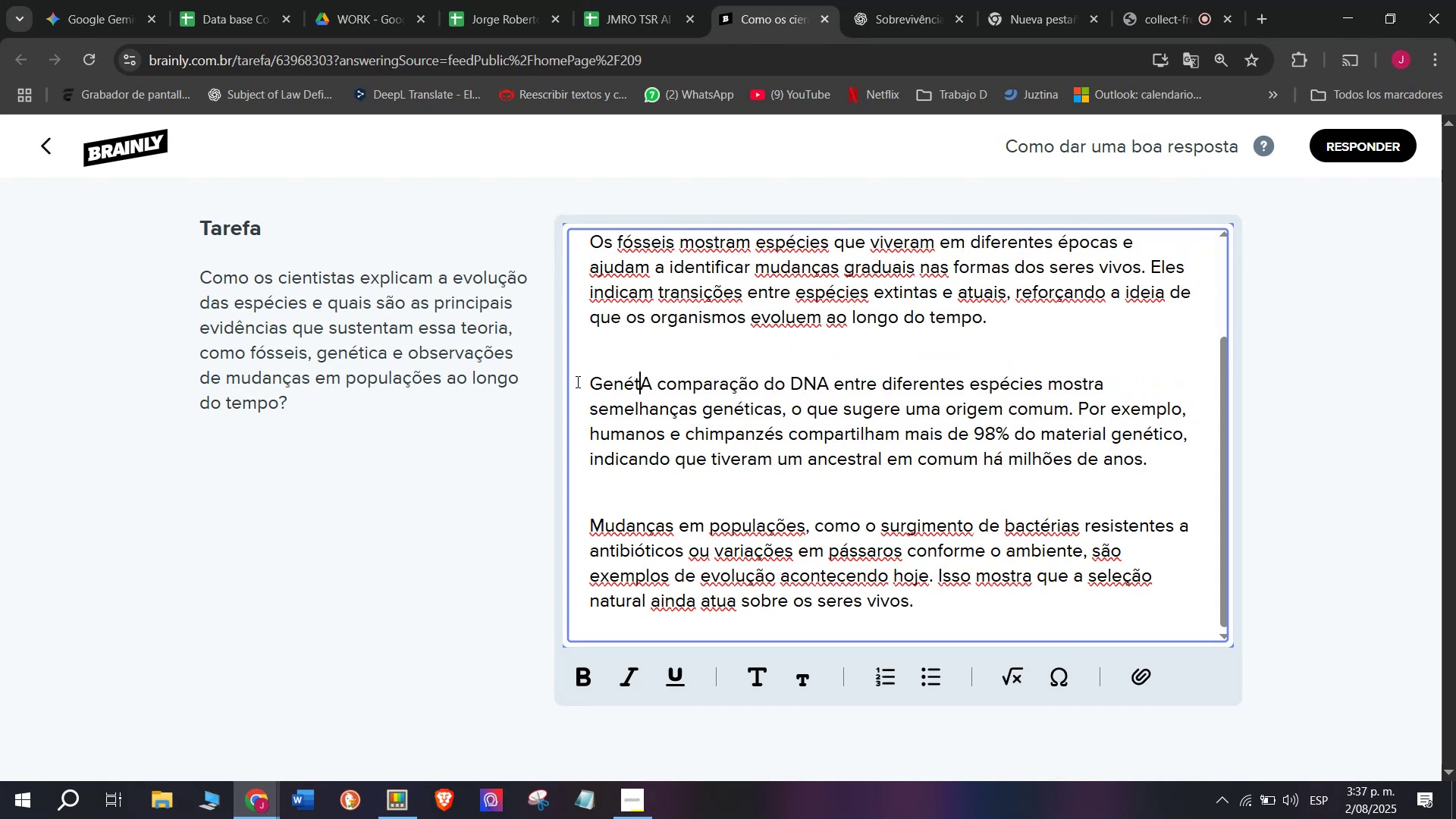 
key(Backspace)
 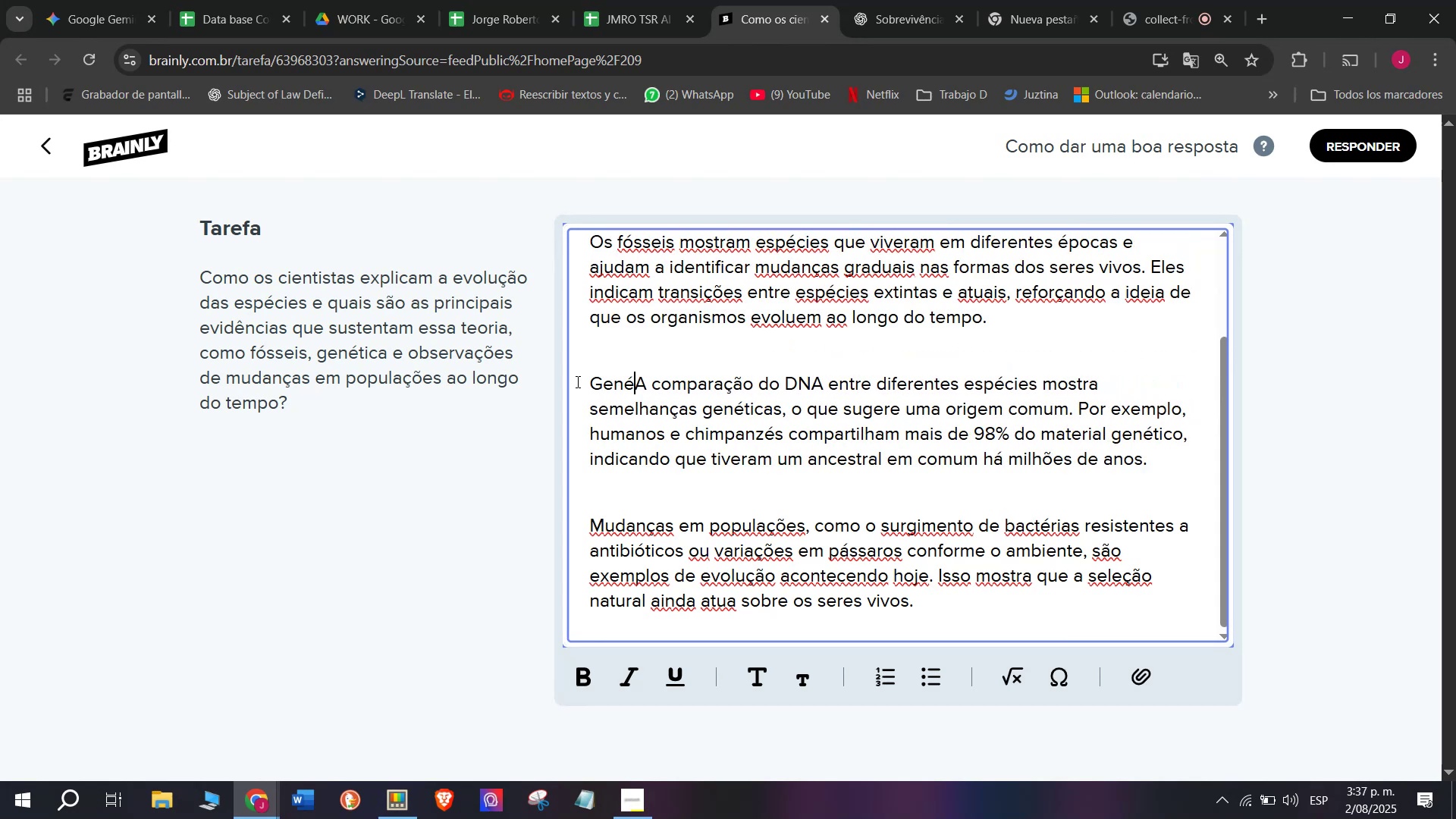 
key(Backspace)
 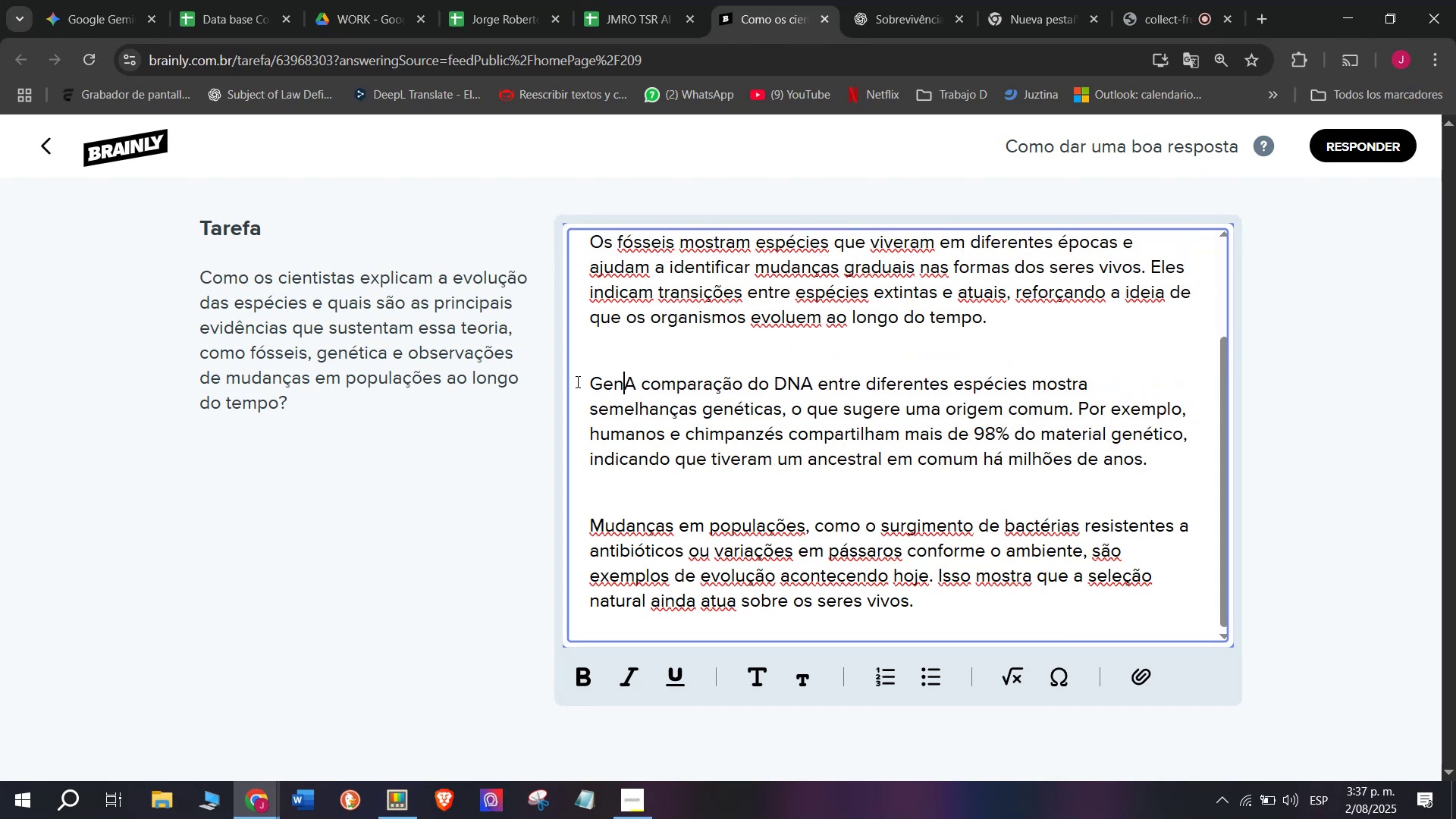 
key(Backspace)
 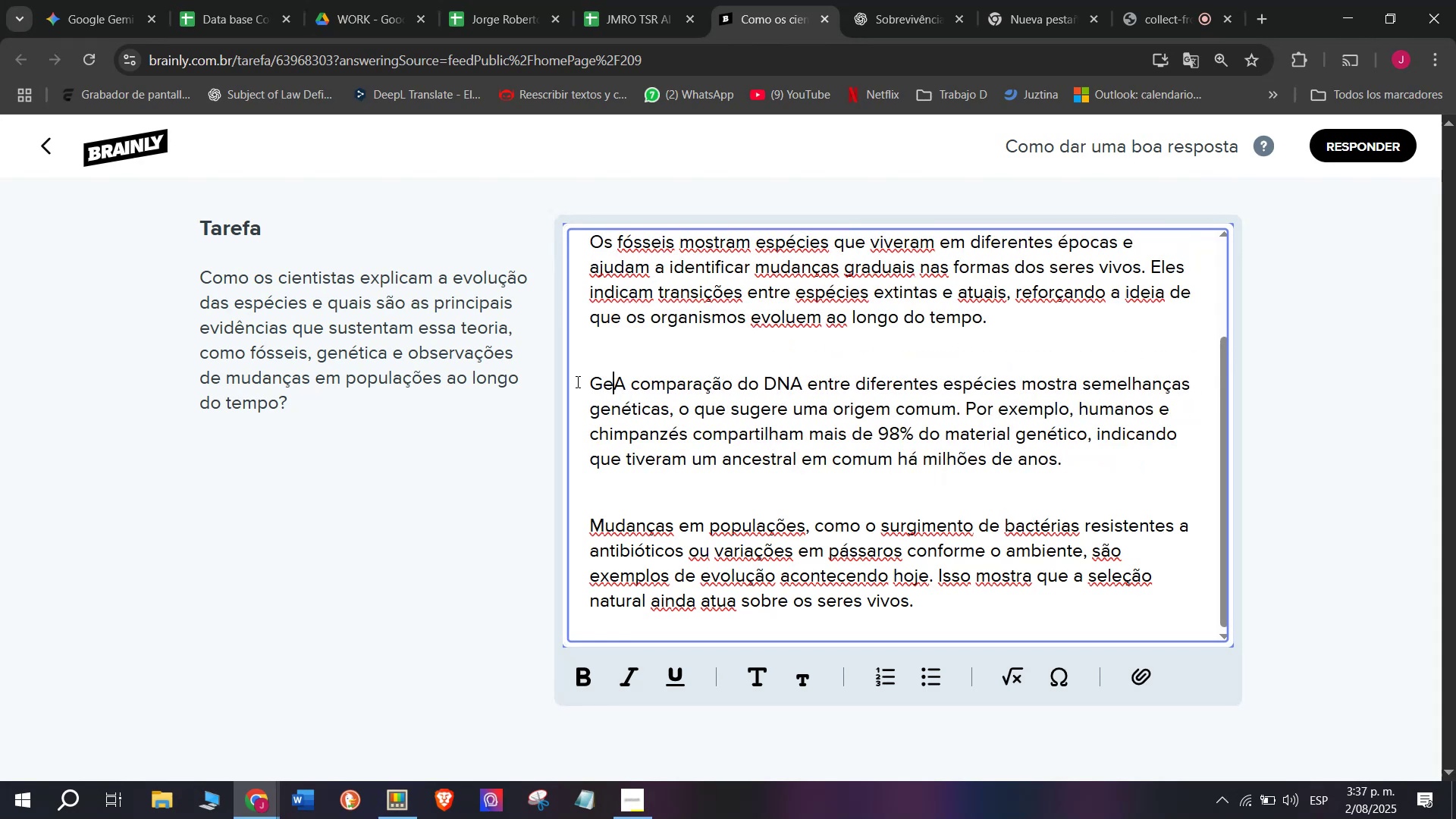 
key(Backspace)
 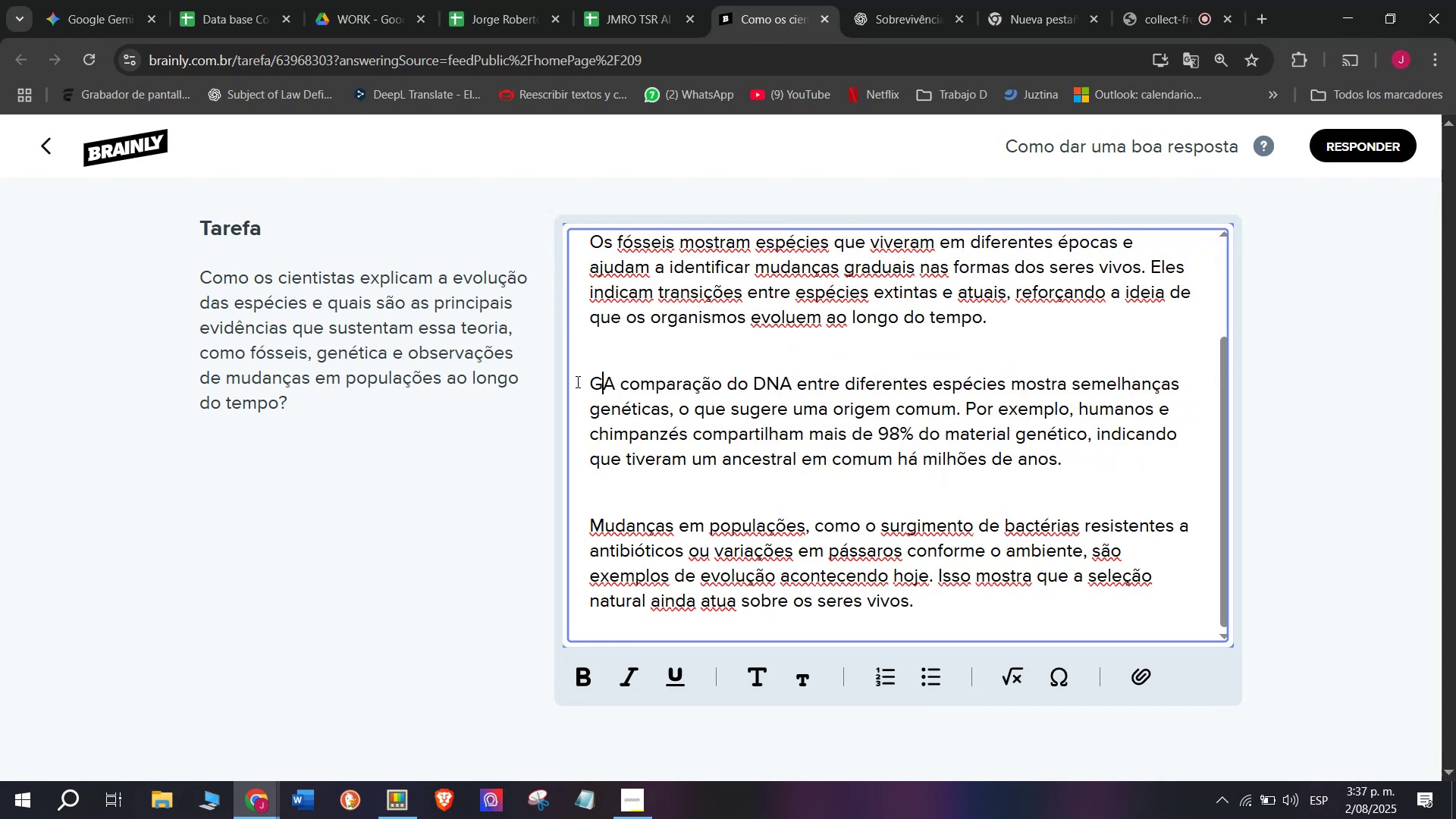 
key(Backspace)
 